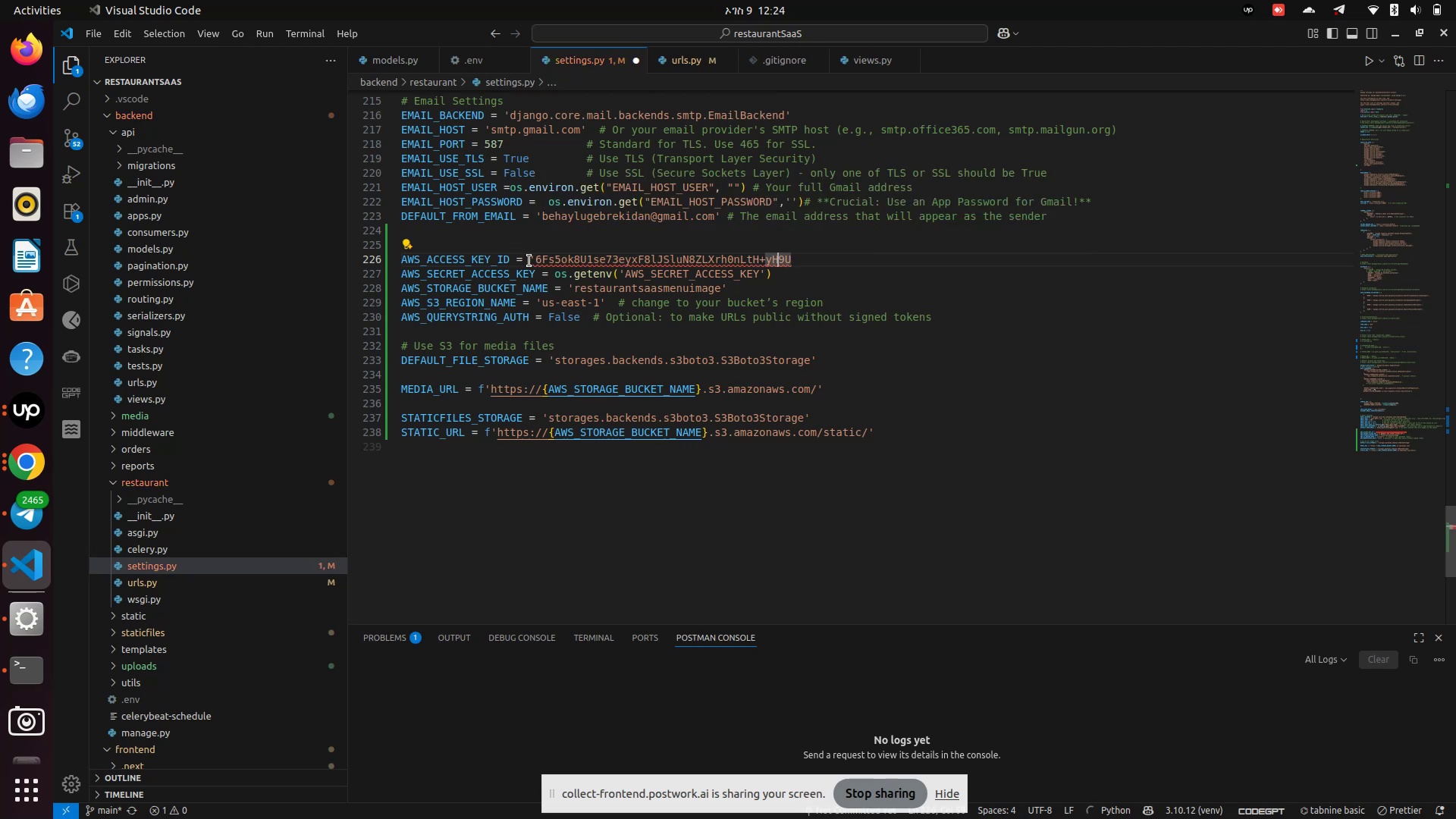 
key(ArrowRight)
 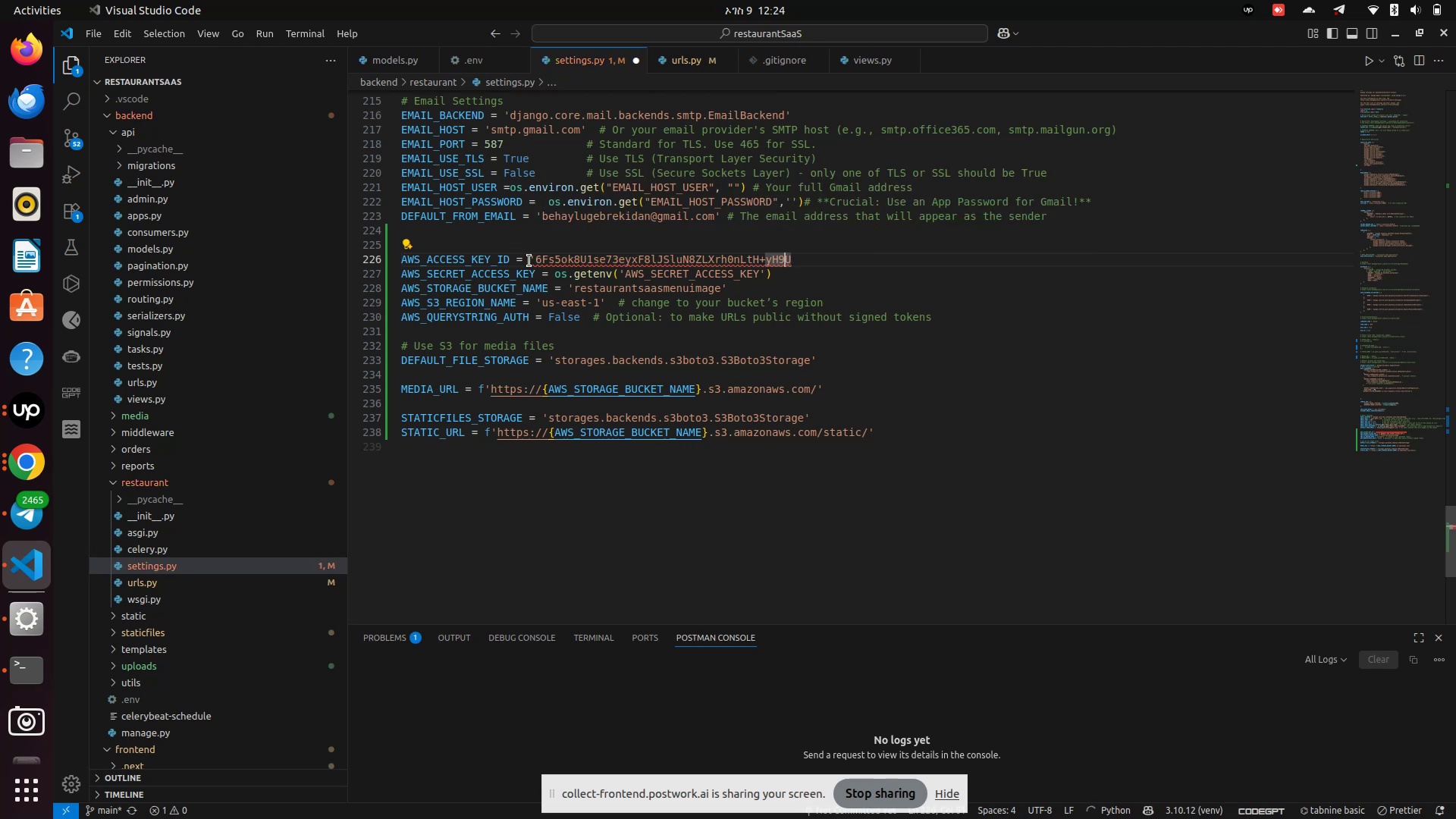 
key(ArrowRight)
 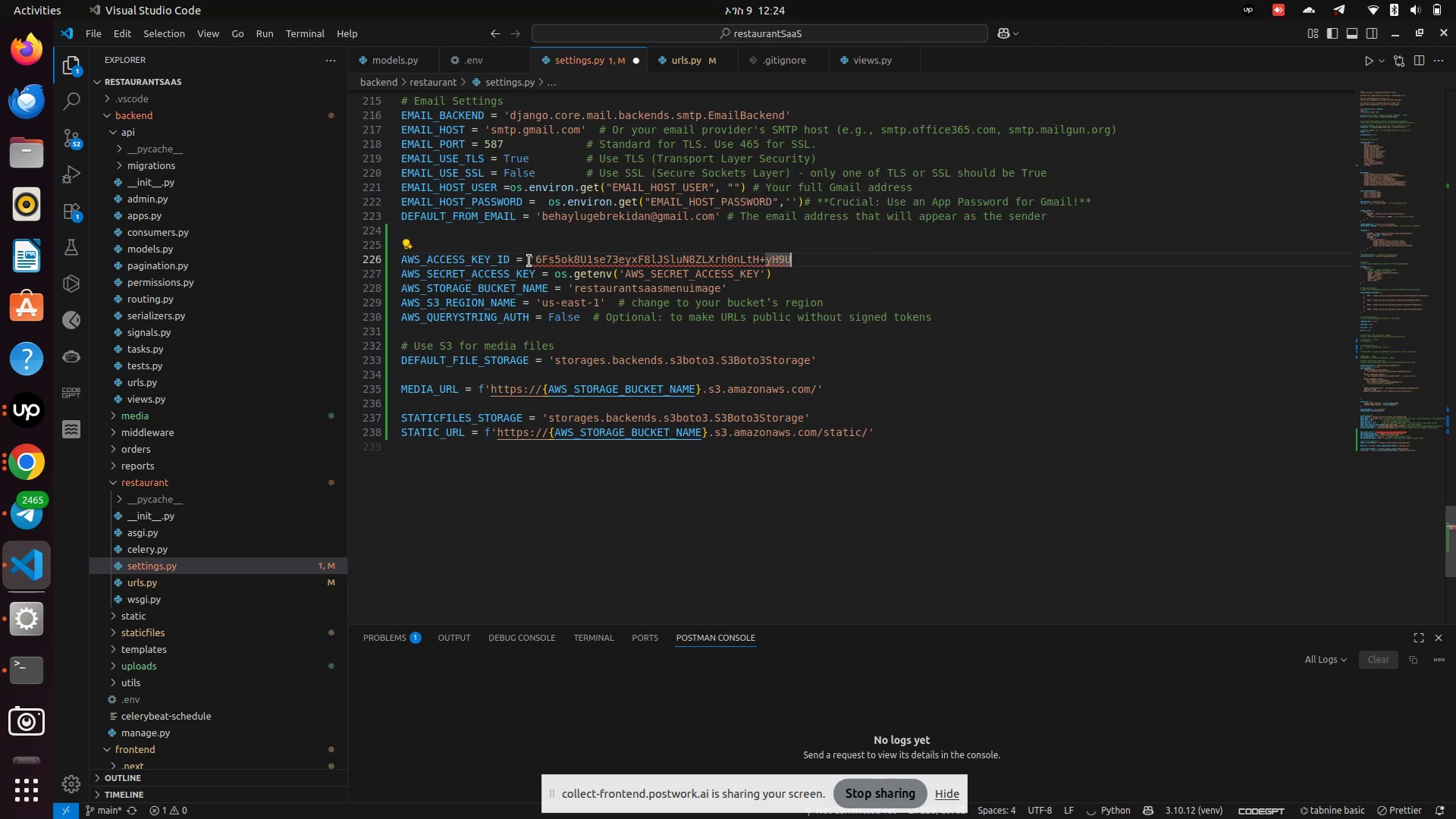 
key(Quote)
 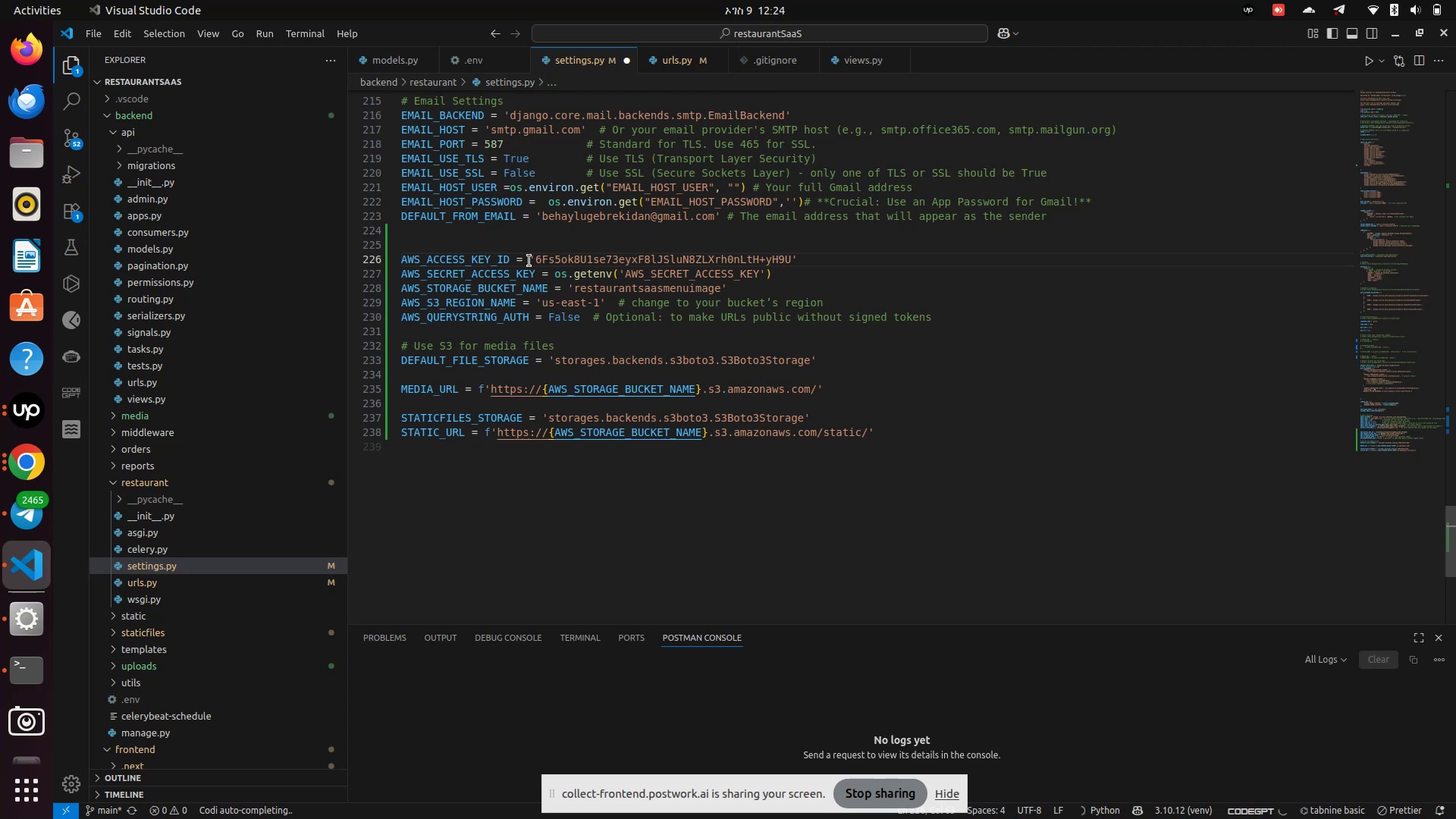 
key(Control+S)
 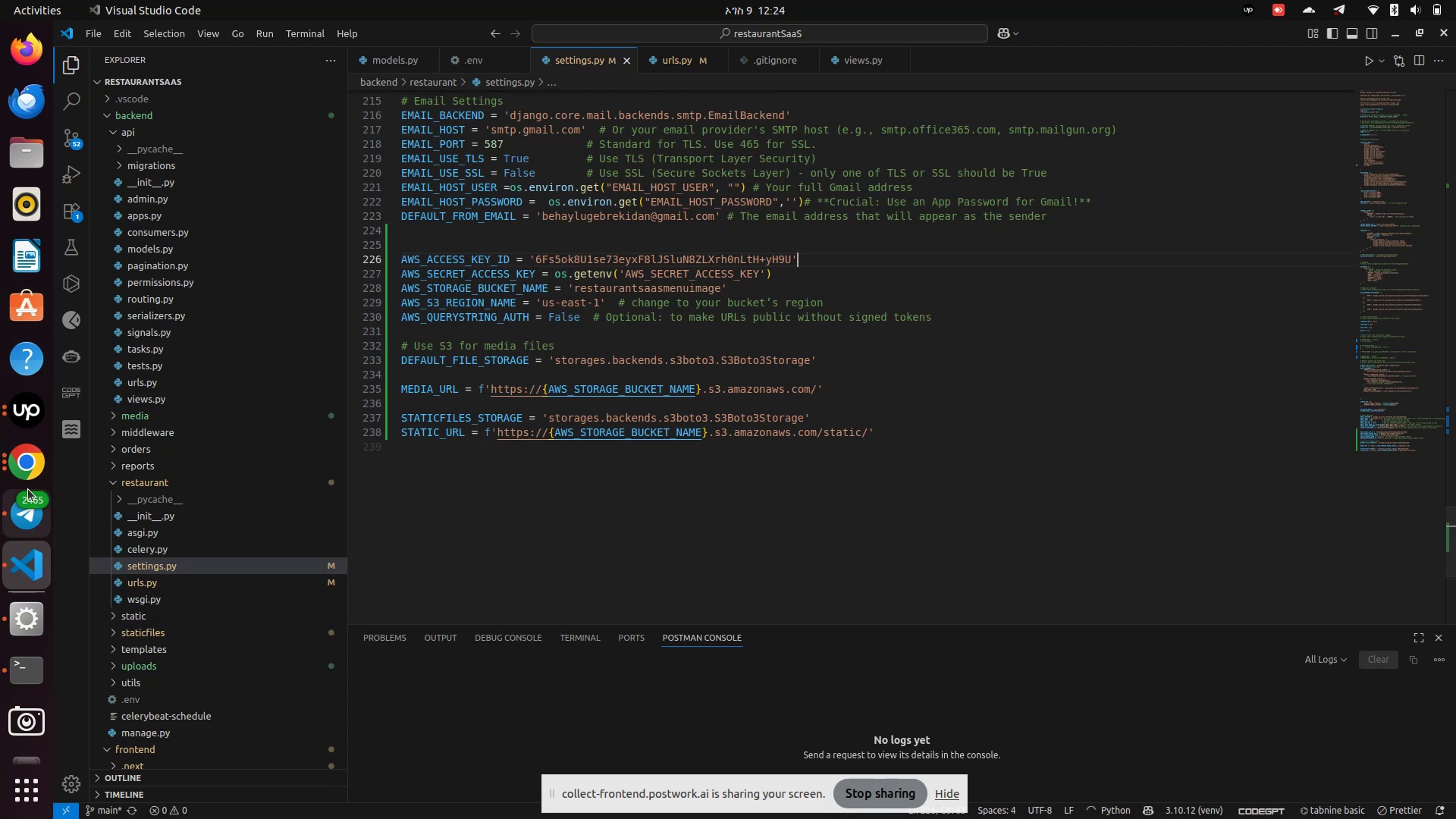 
left_click([30, 469])
 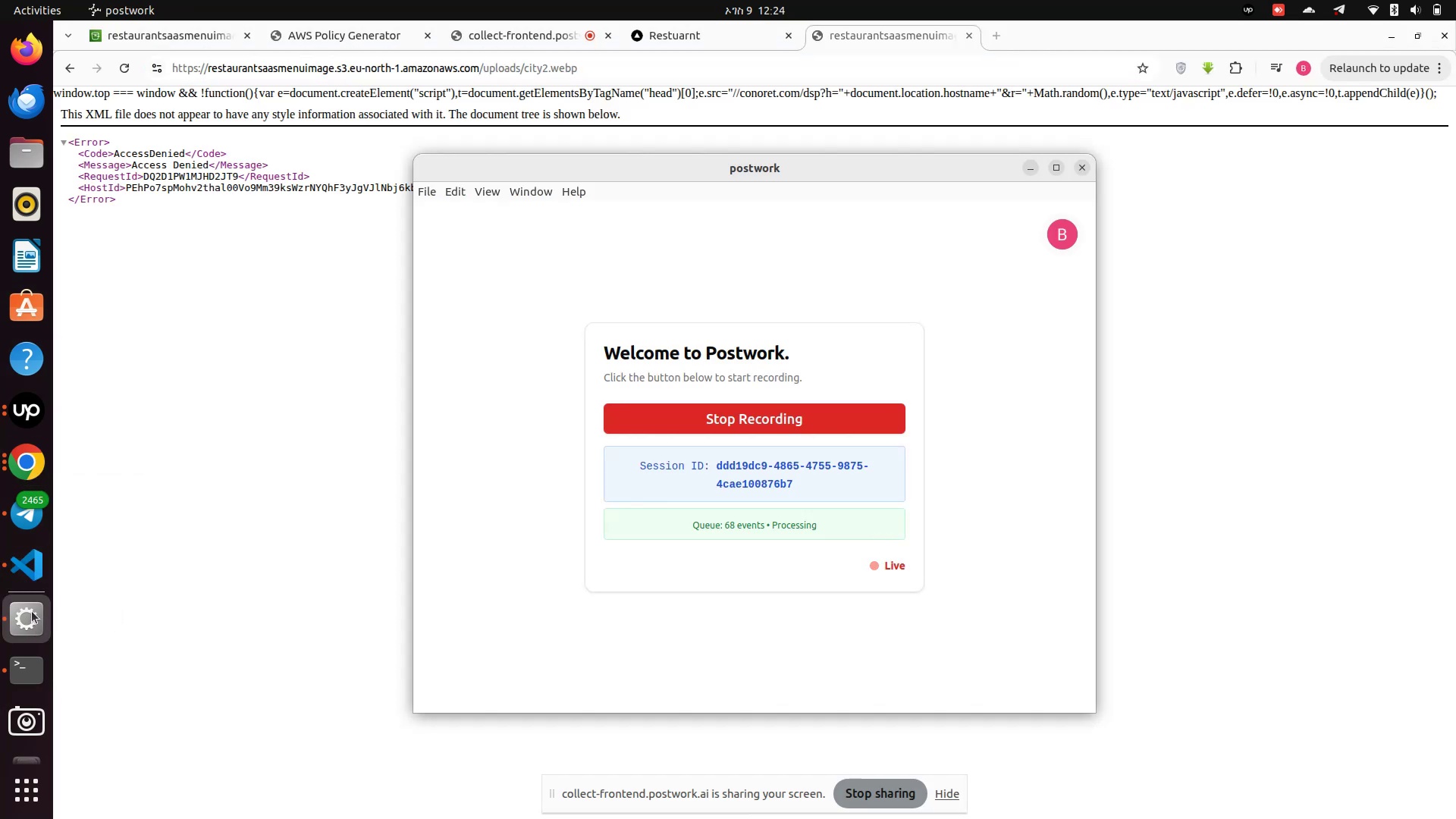 
left_click([27, 560])
 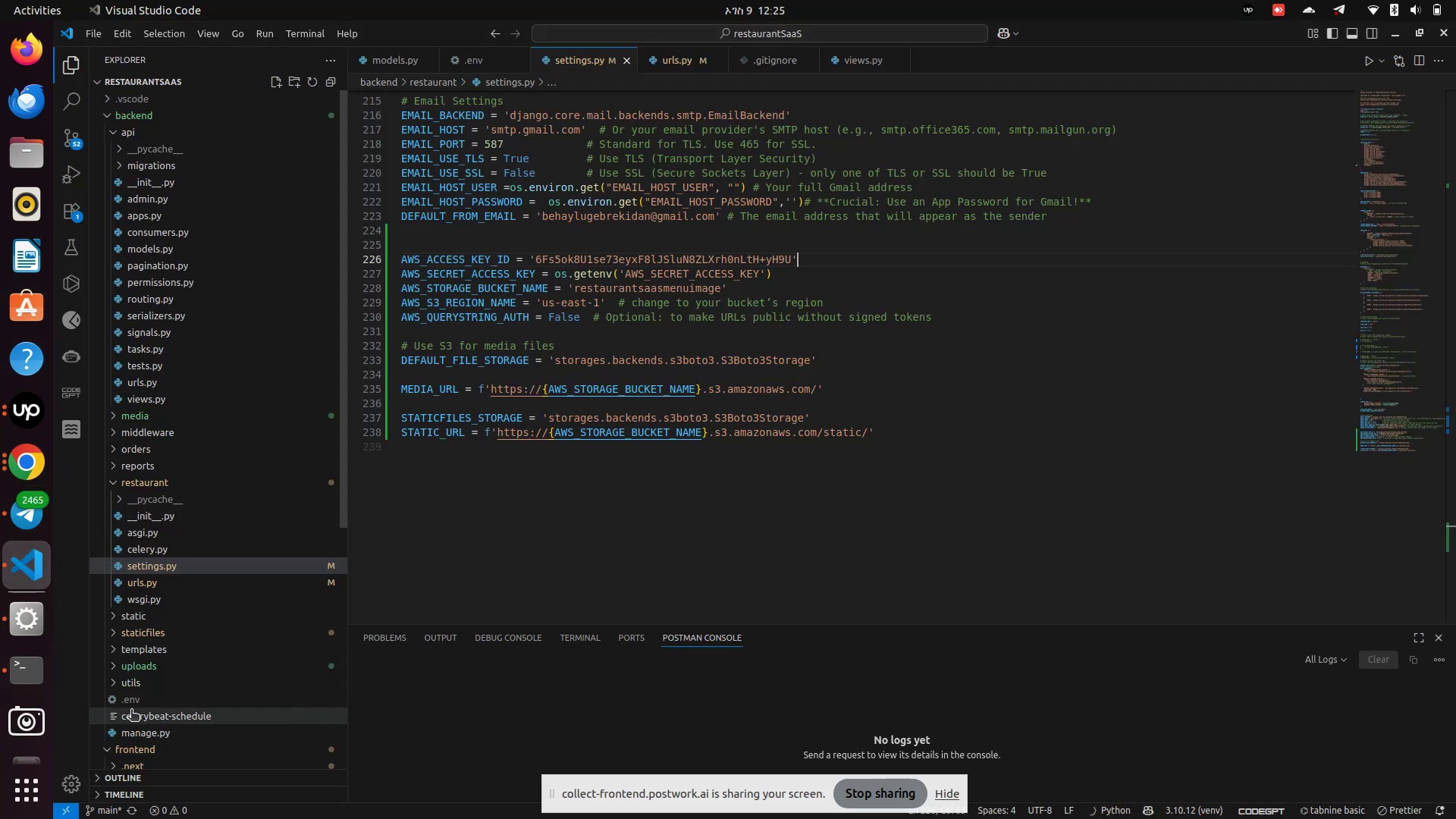 
left_click([133, 700])
 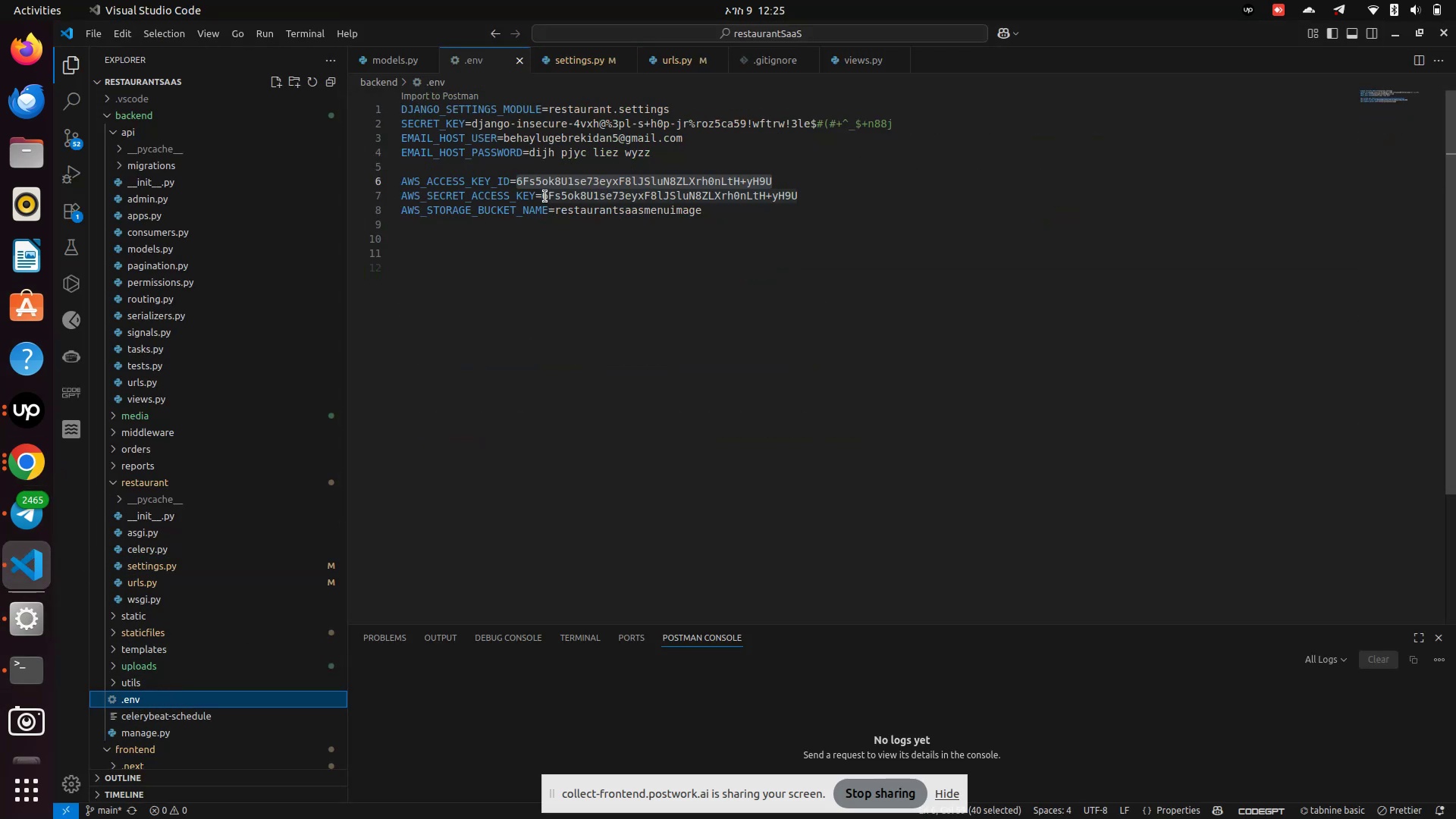 
left_click_drag(start_coordinate=[541, 201], to_coordinate=[801, 199])
 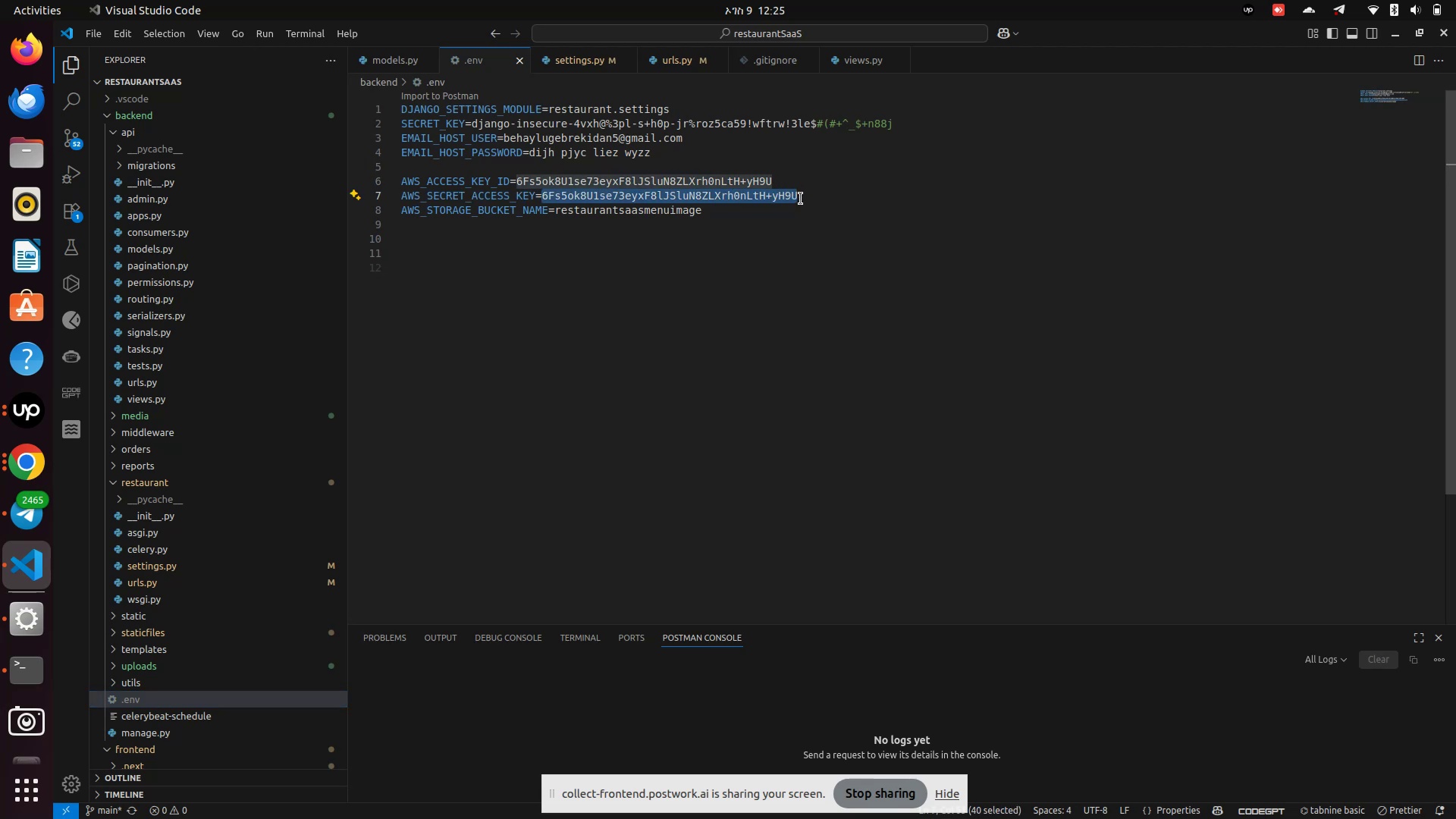 
key(Control+C)
 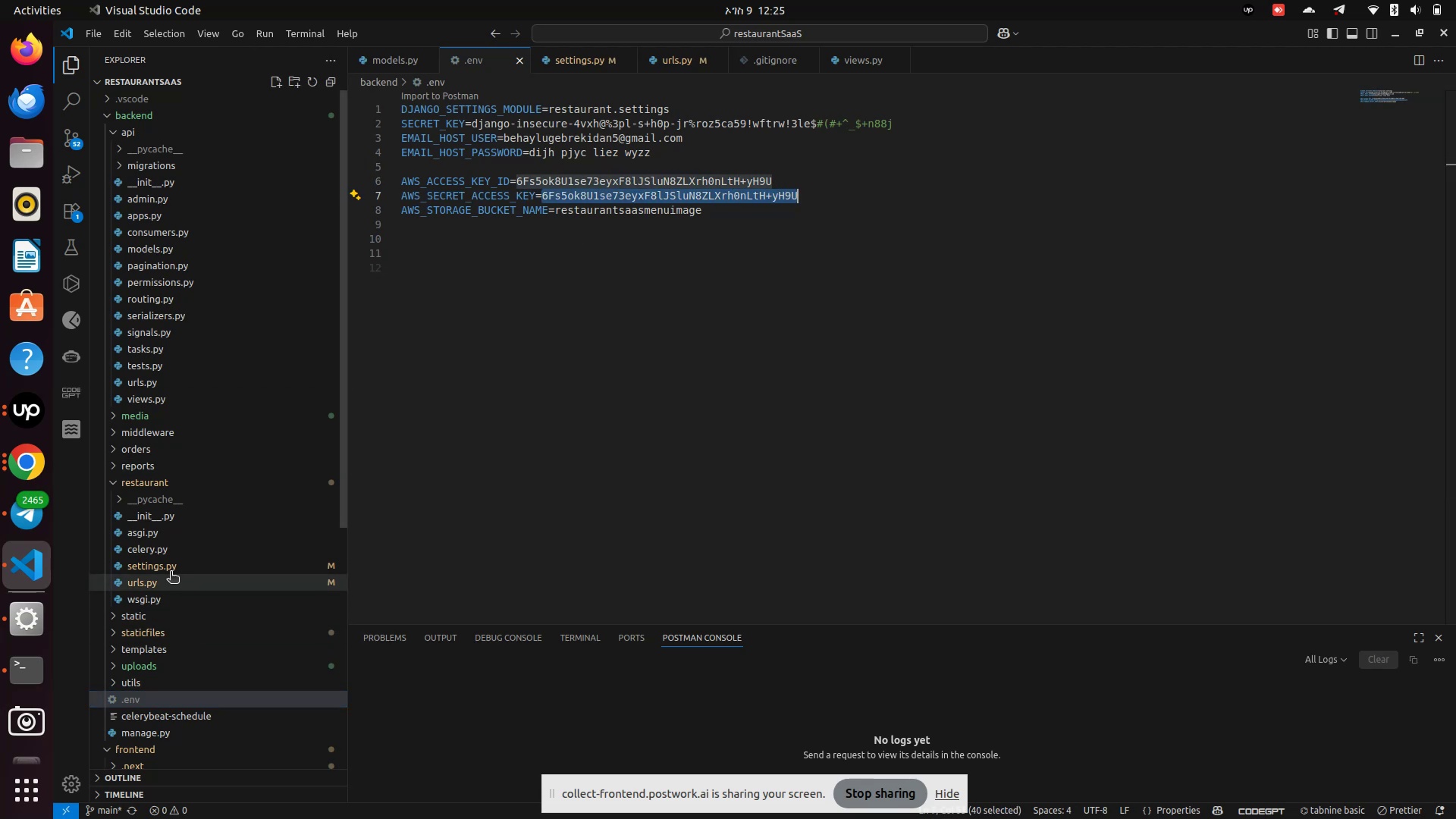 
left_click([164, 570])
 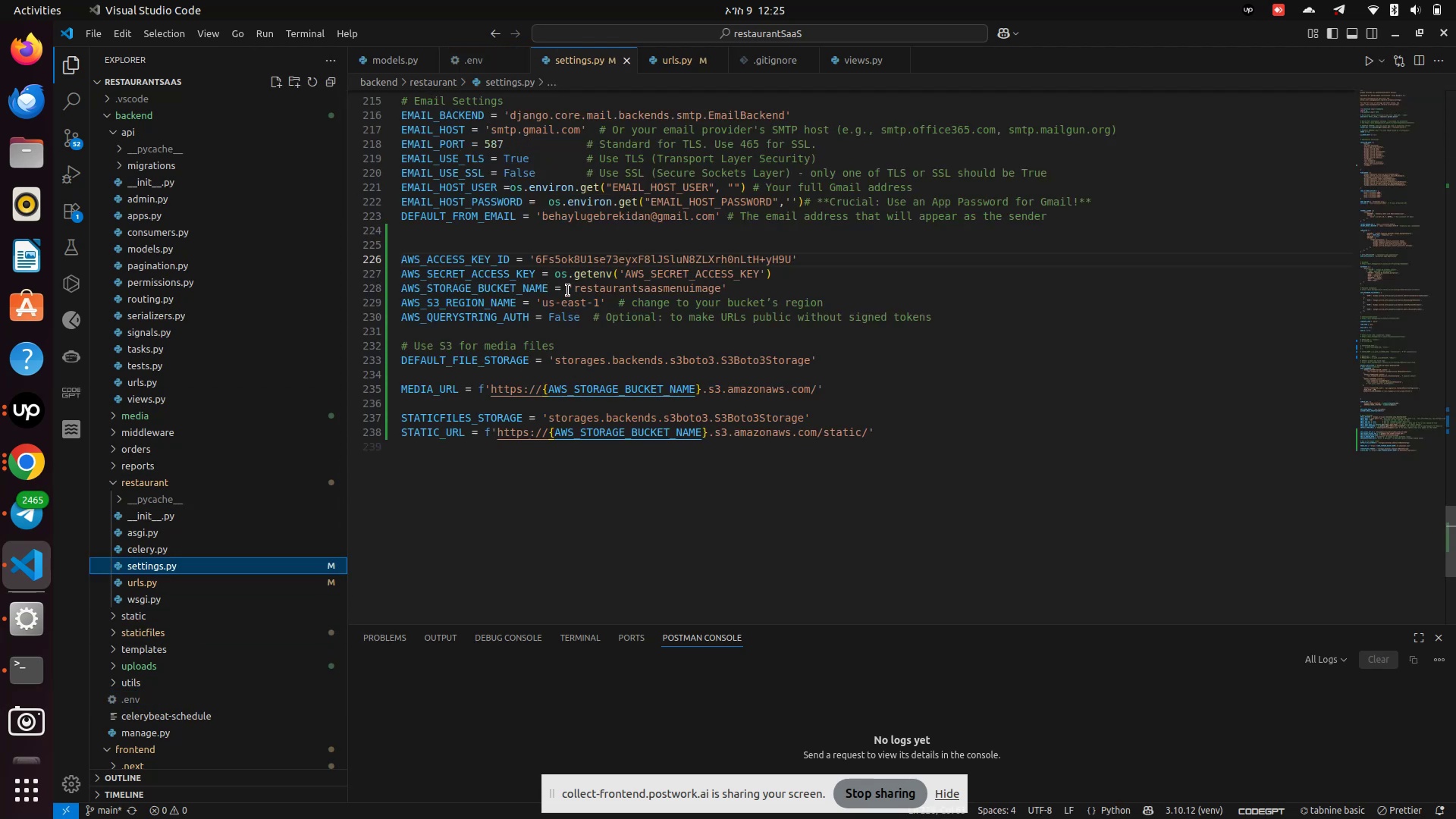 
left_click_drag(start_coordinate=[554, 274], to_coordinate=[773, 270])
 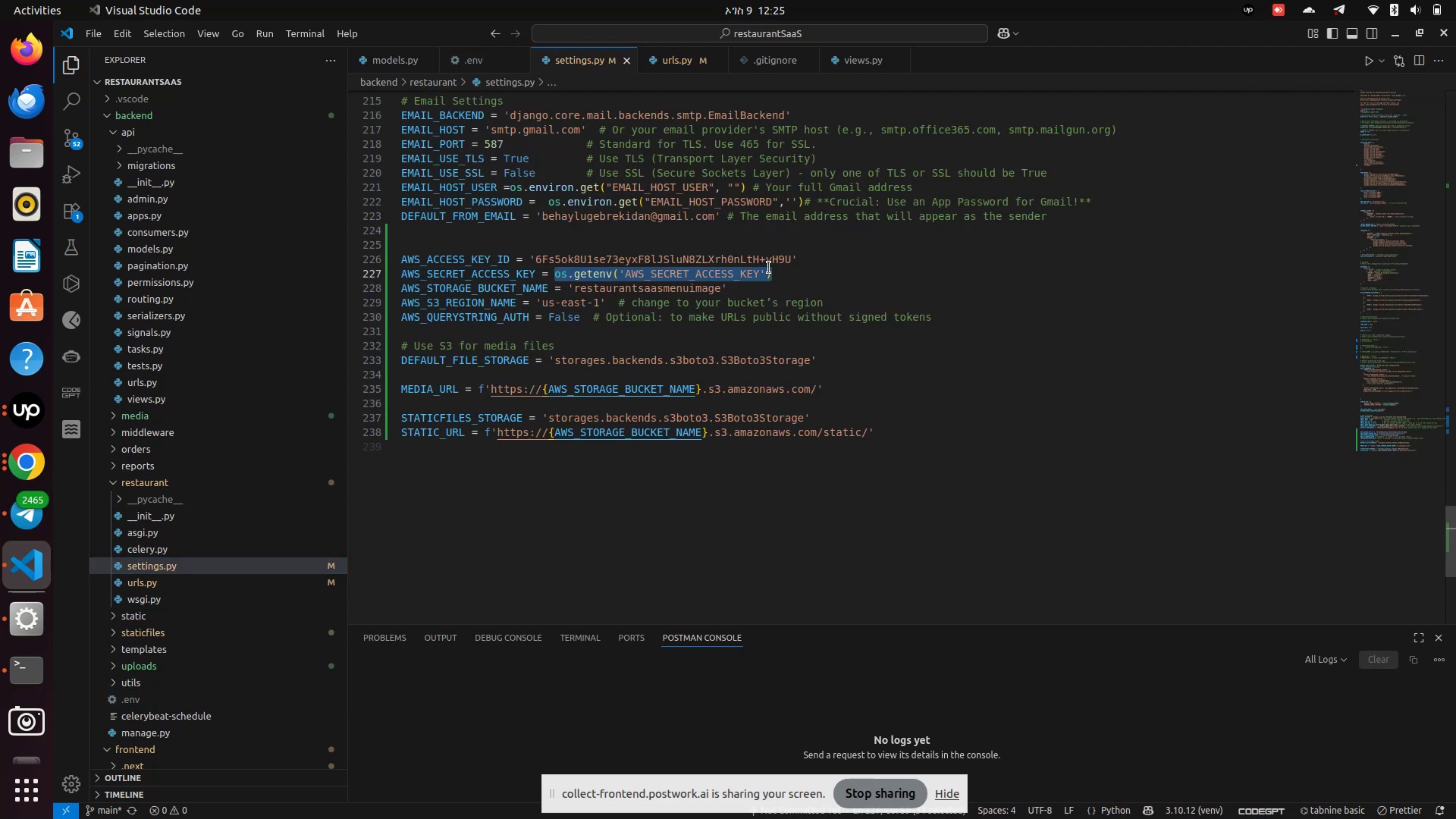 
key(Backspace)
 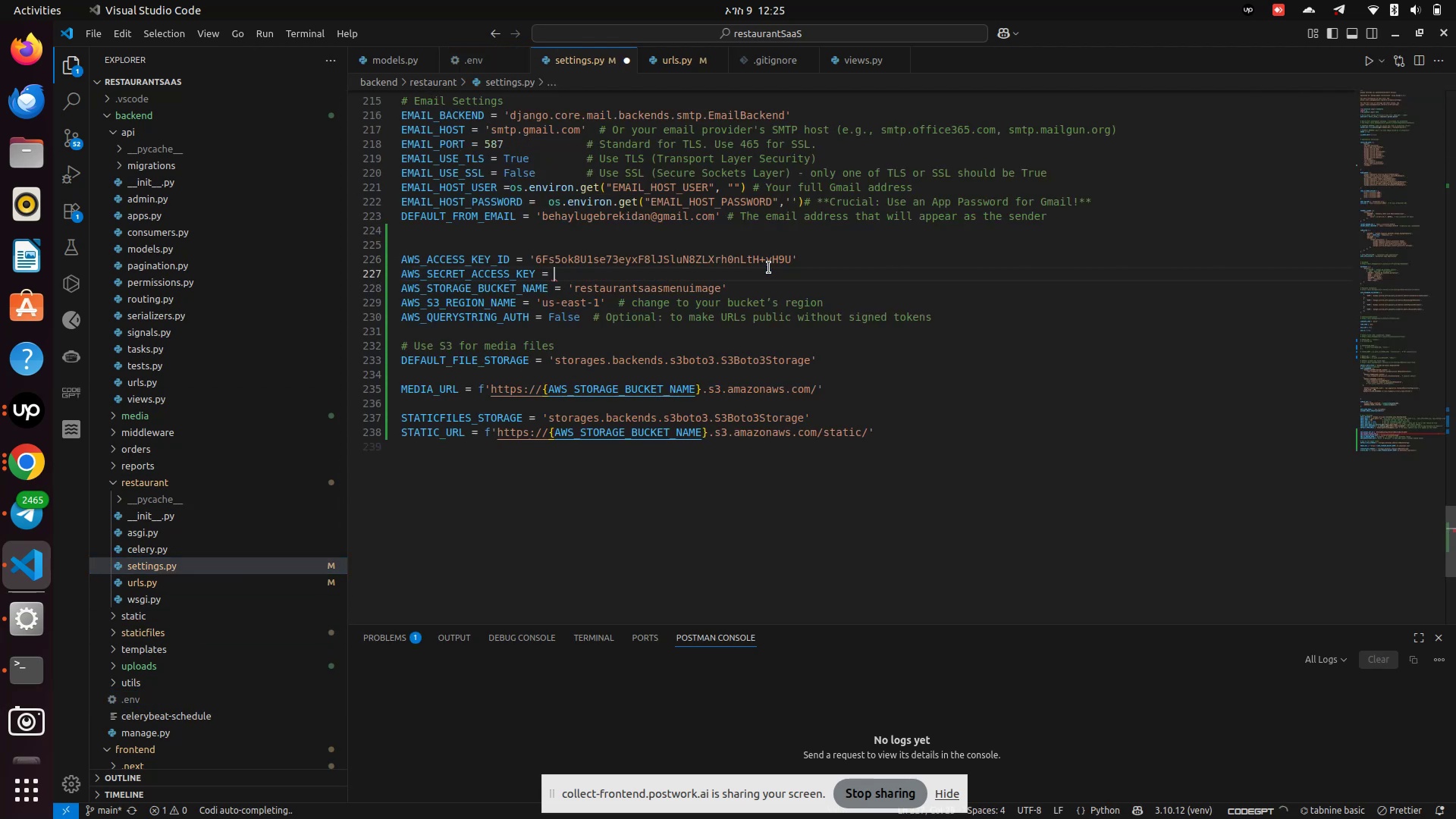 
key(Quote)
 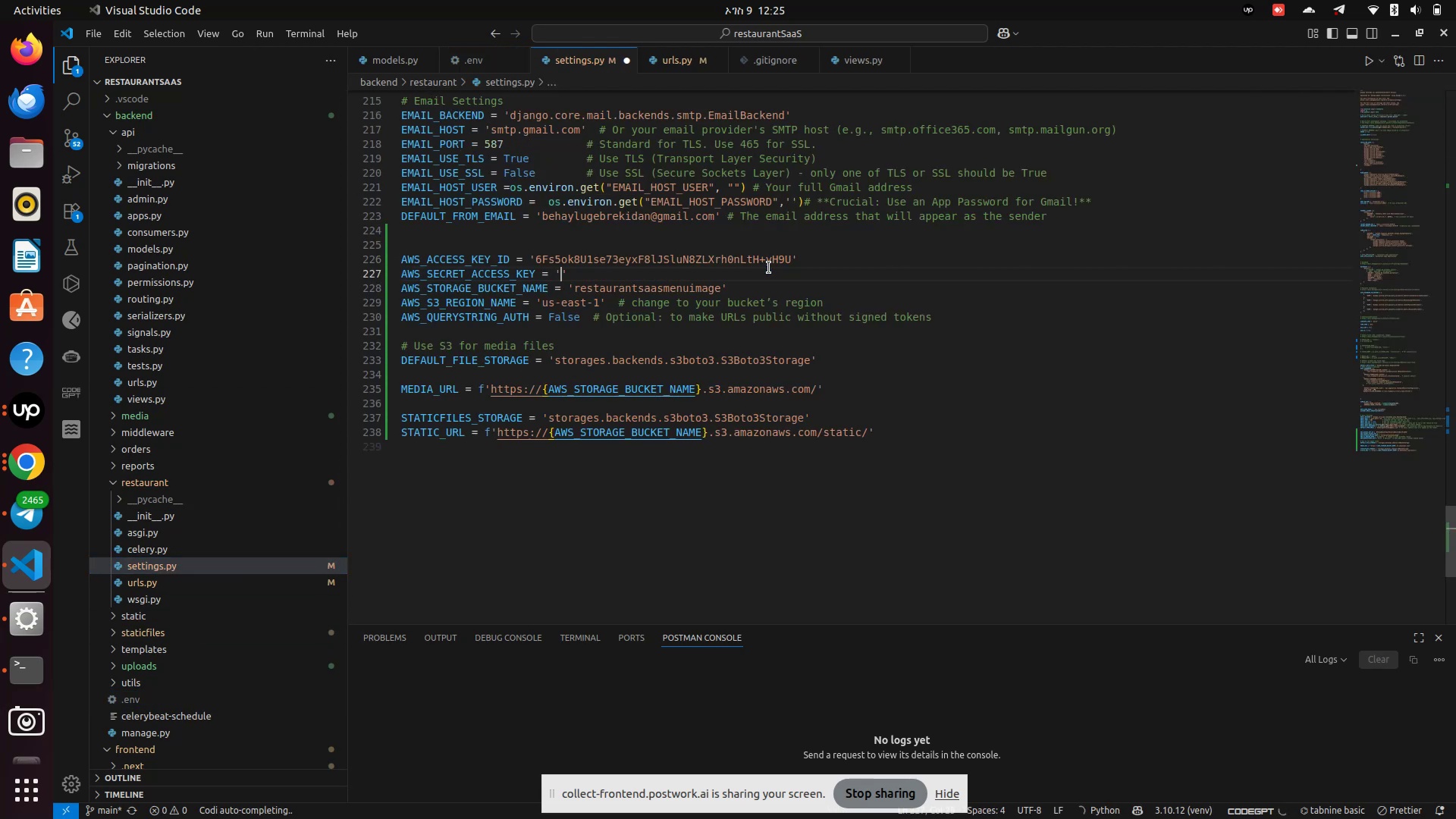 
key(Control+V)
 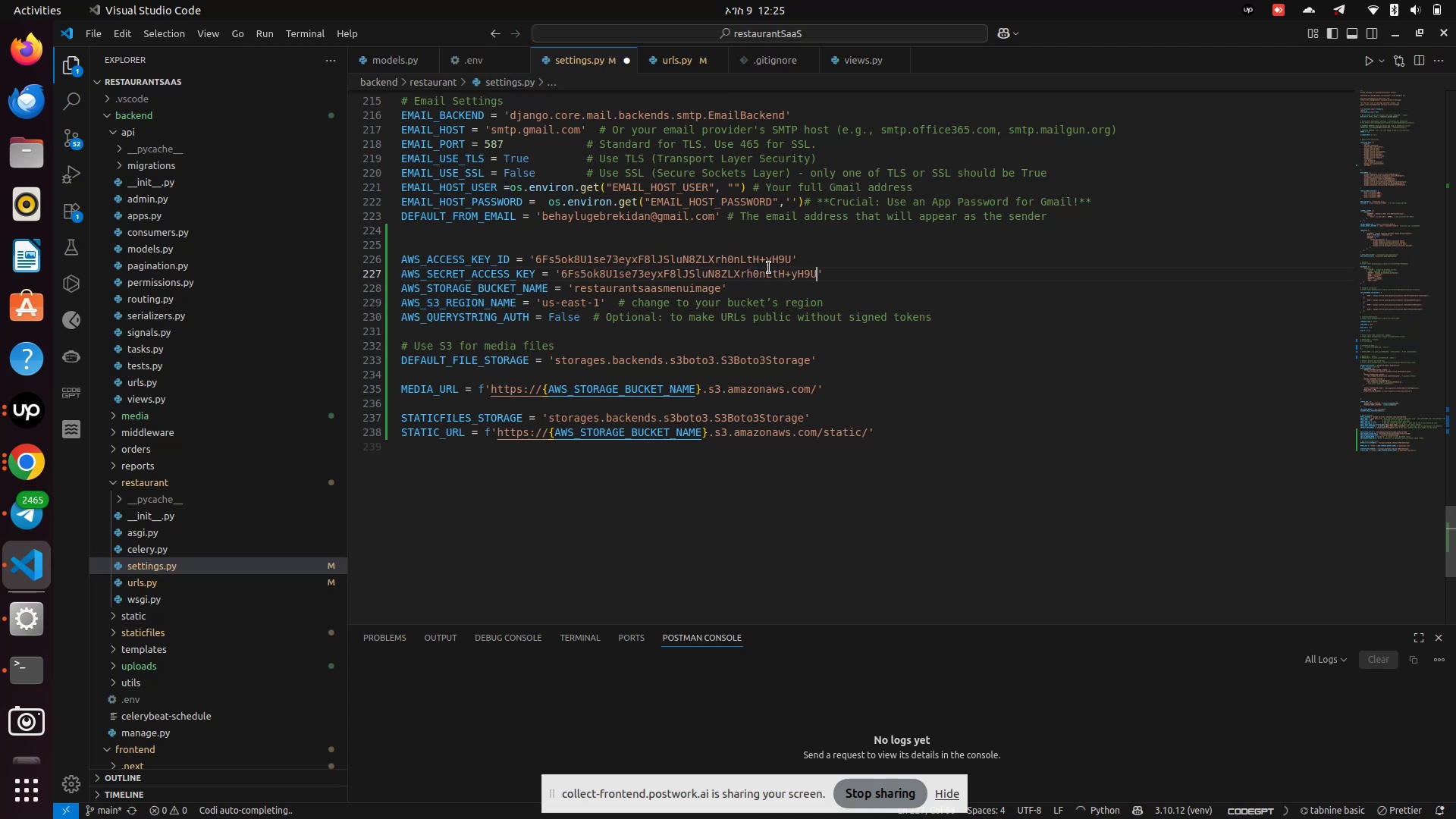 
key(Control+S)
 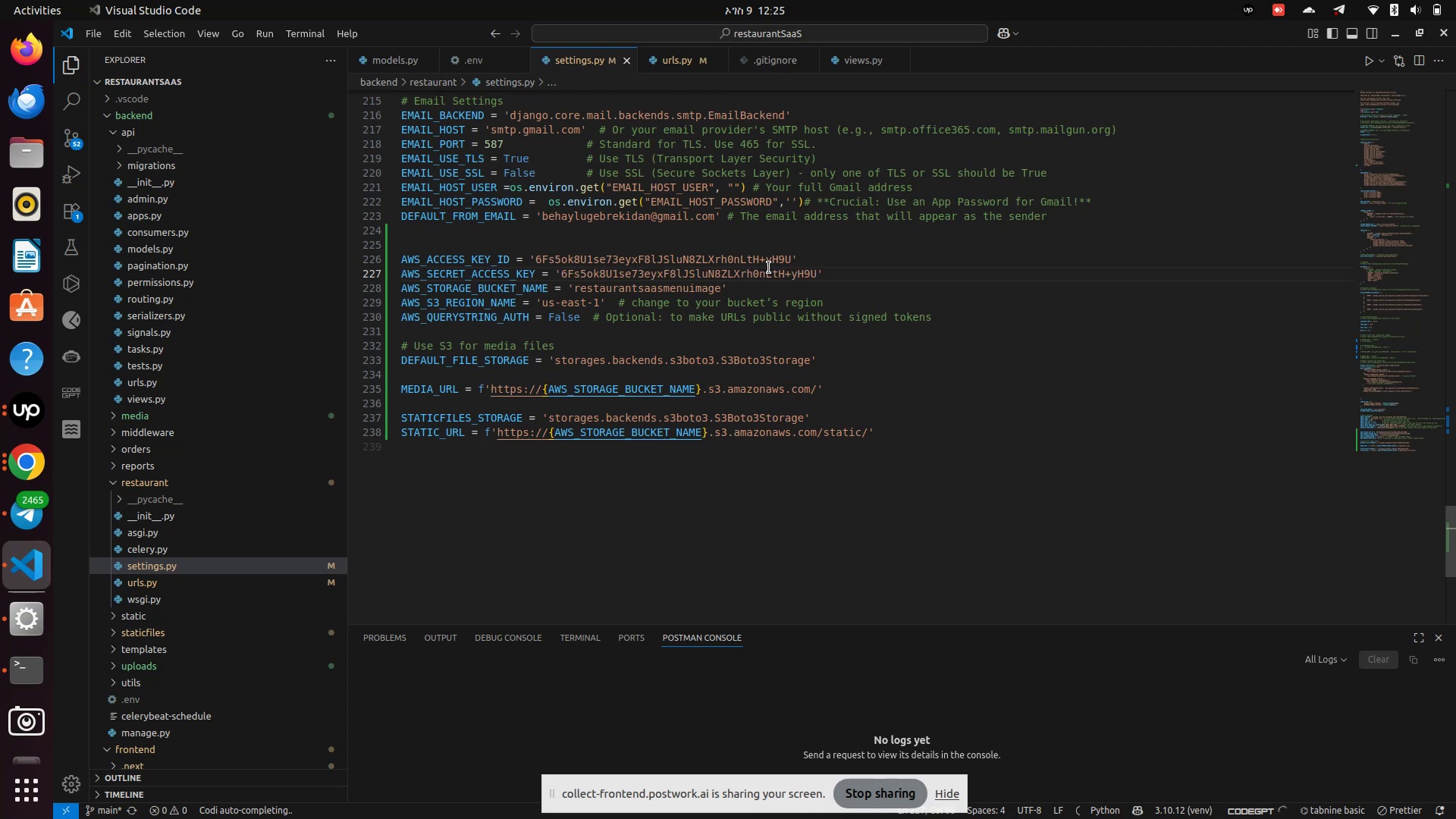 
key(Control+S)
 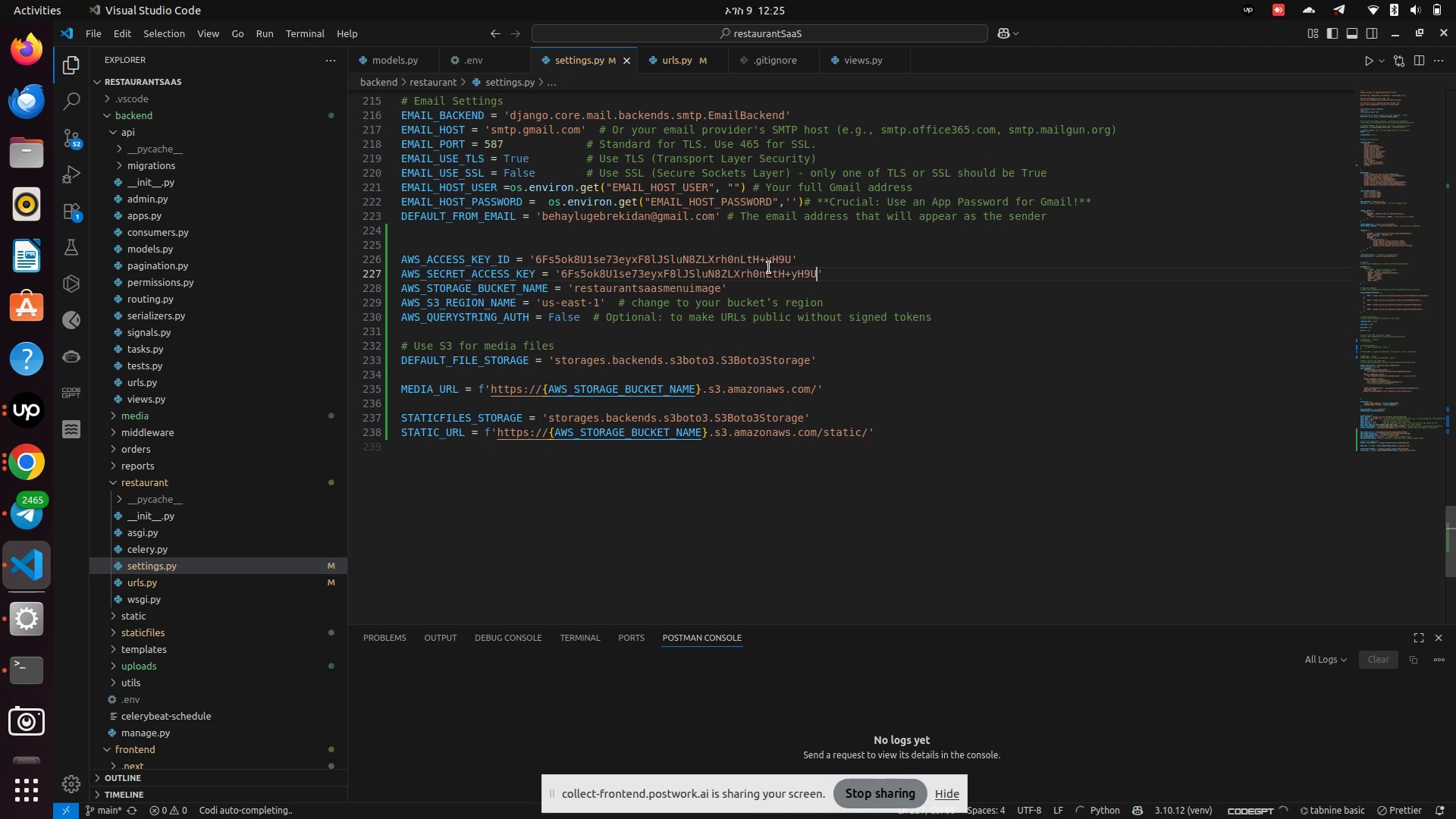 
key(Control+S)
 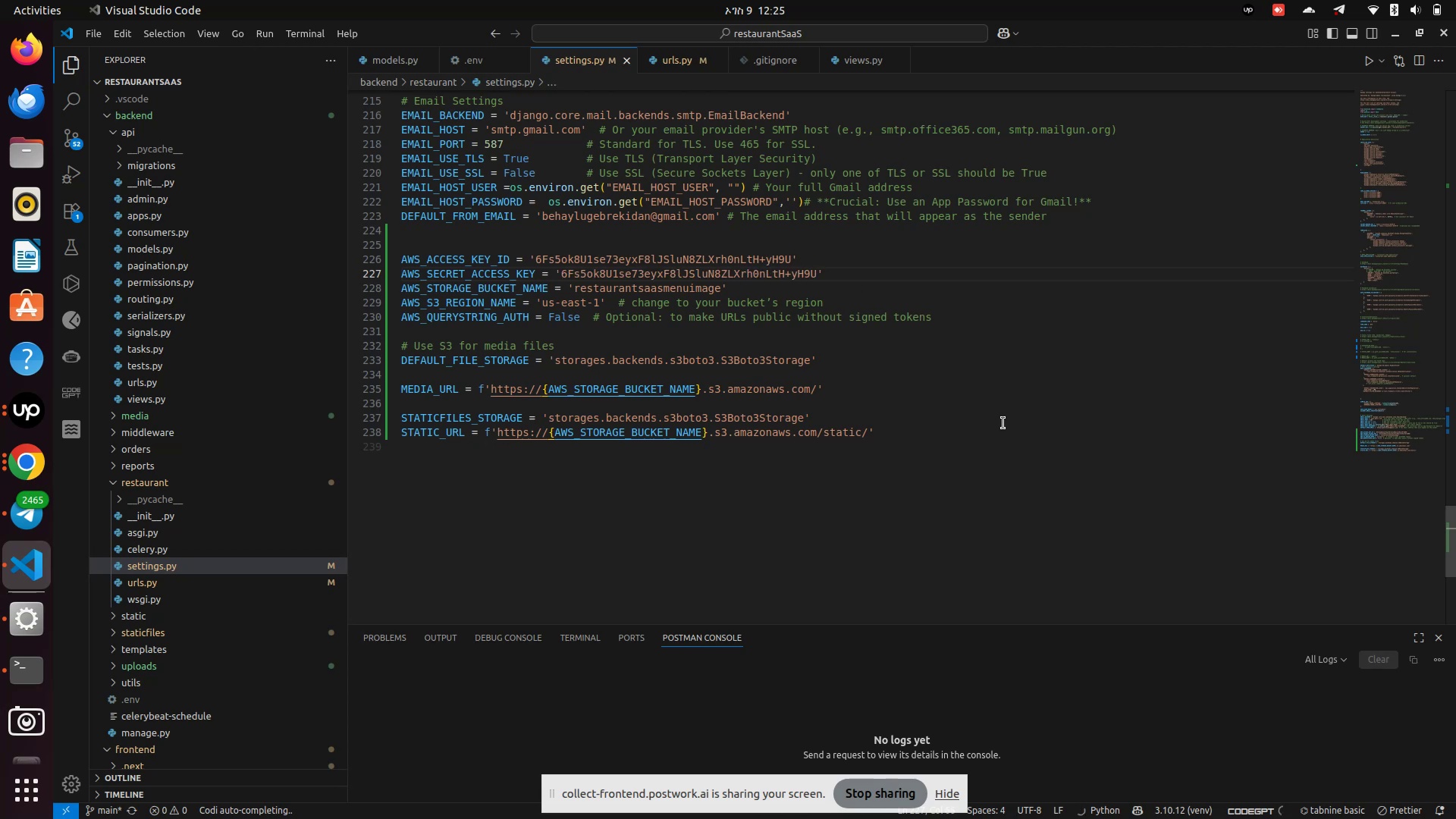 
left_click([1003, 424])
 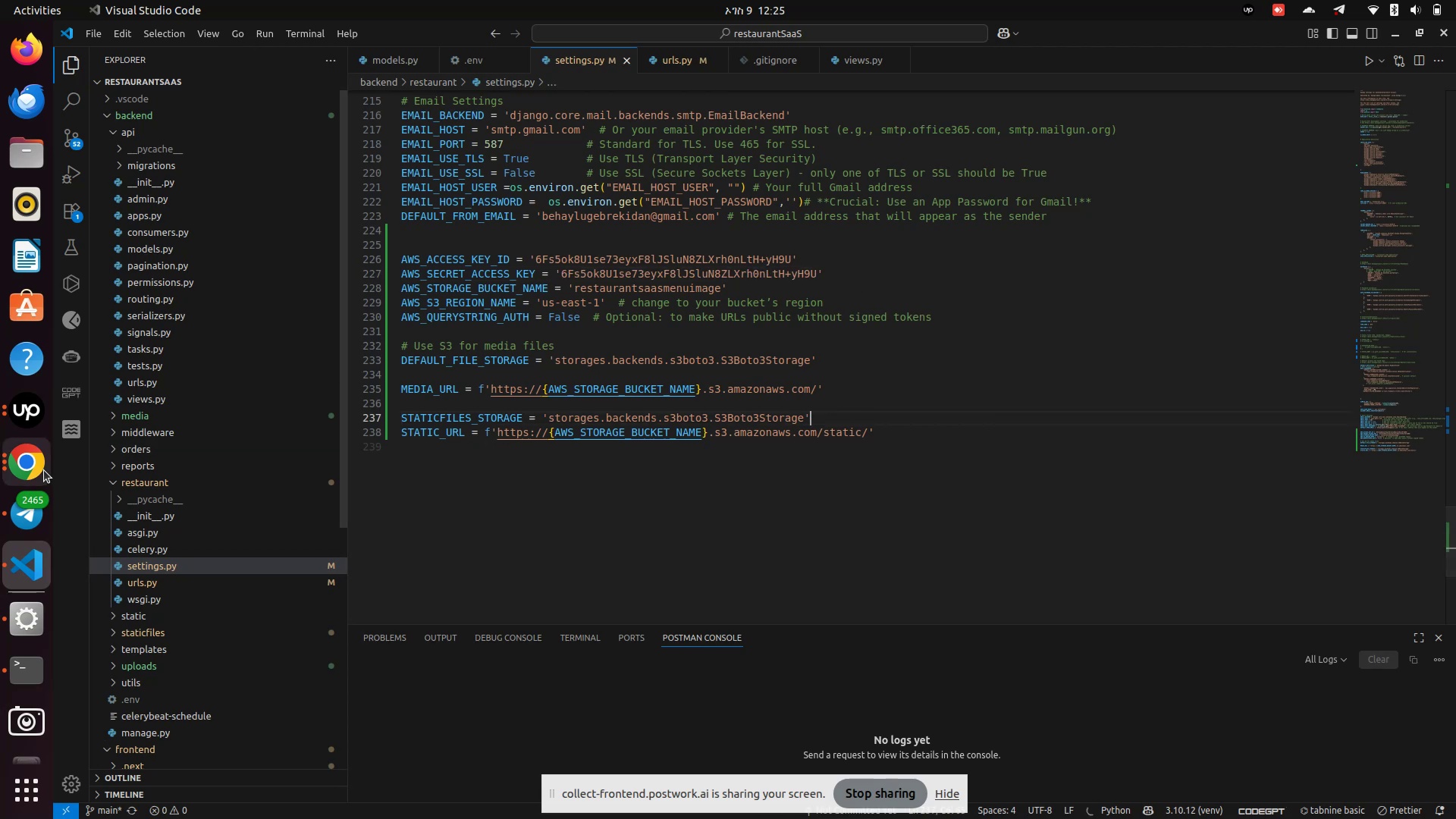 
left_click([40, 471])
 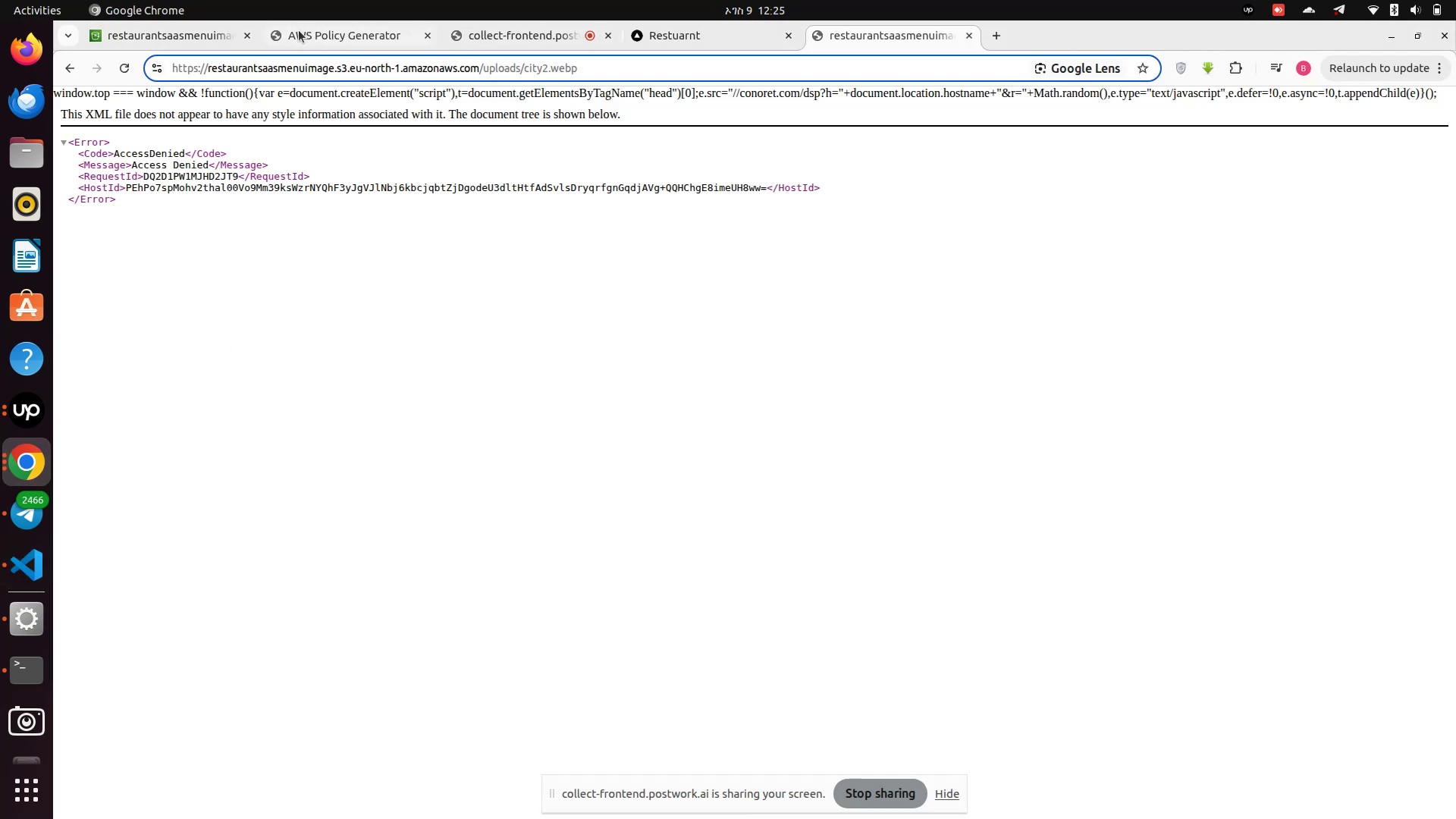 
left_click([698, 31])
 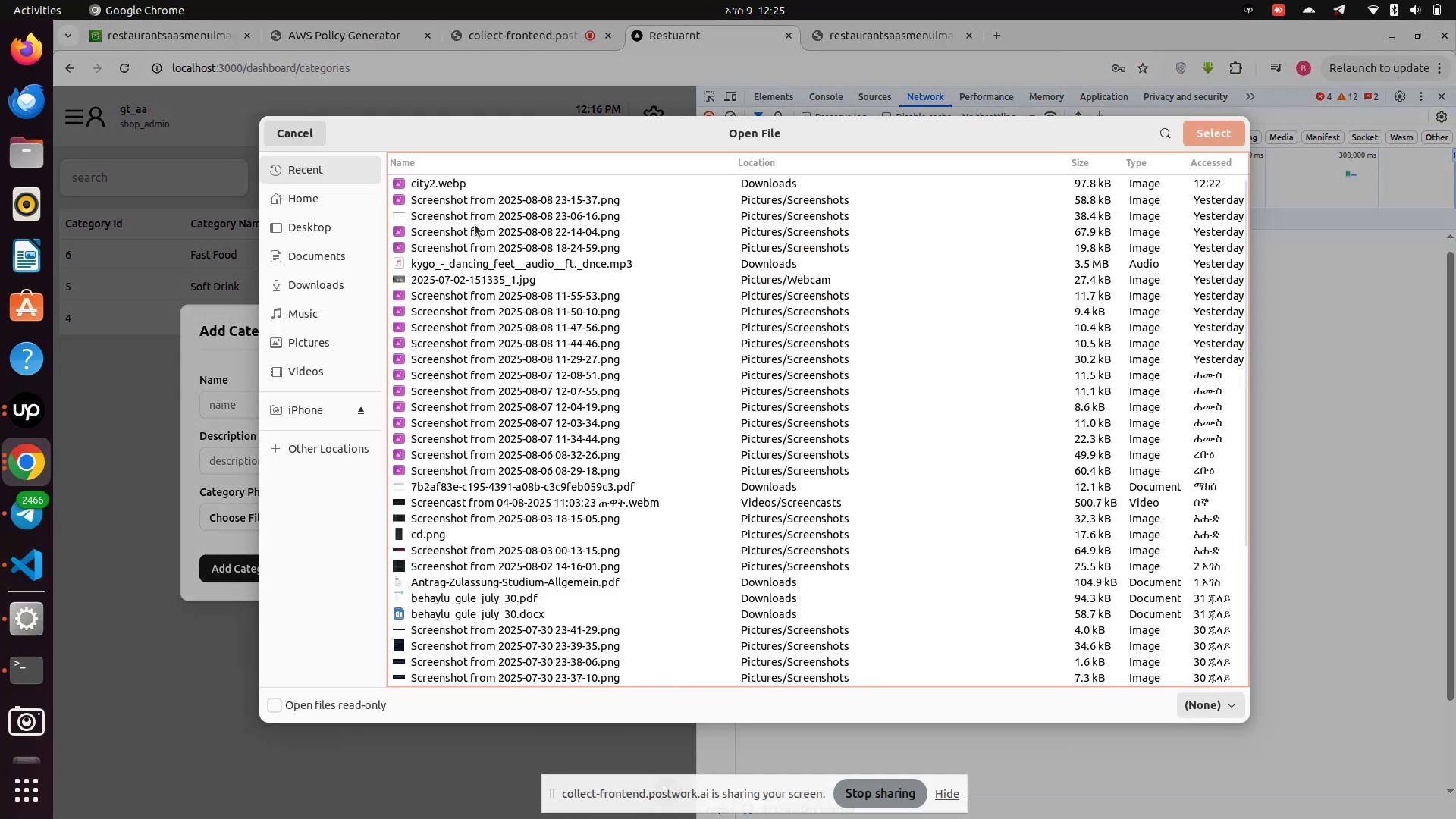 
double_click([435, 185])
 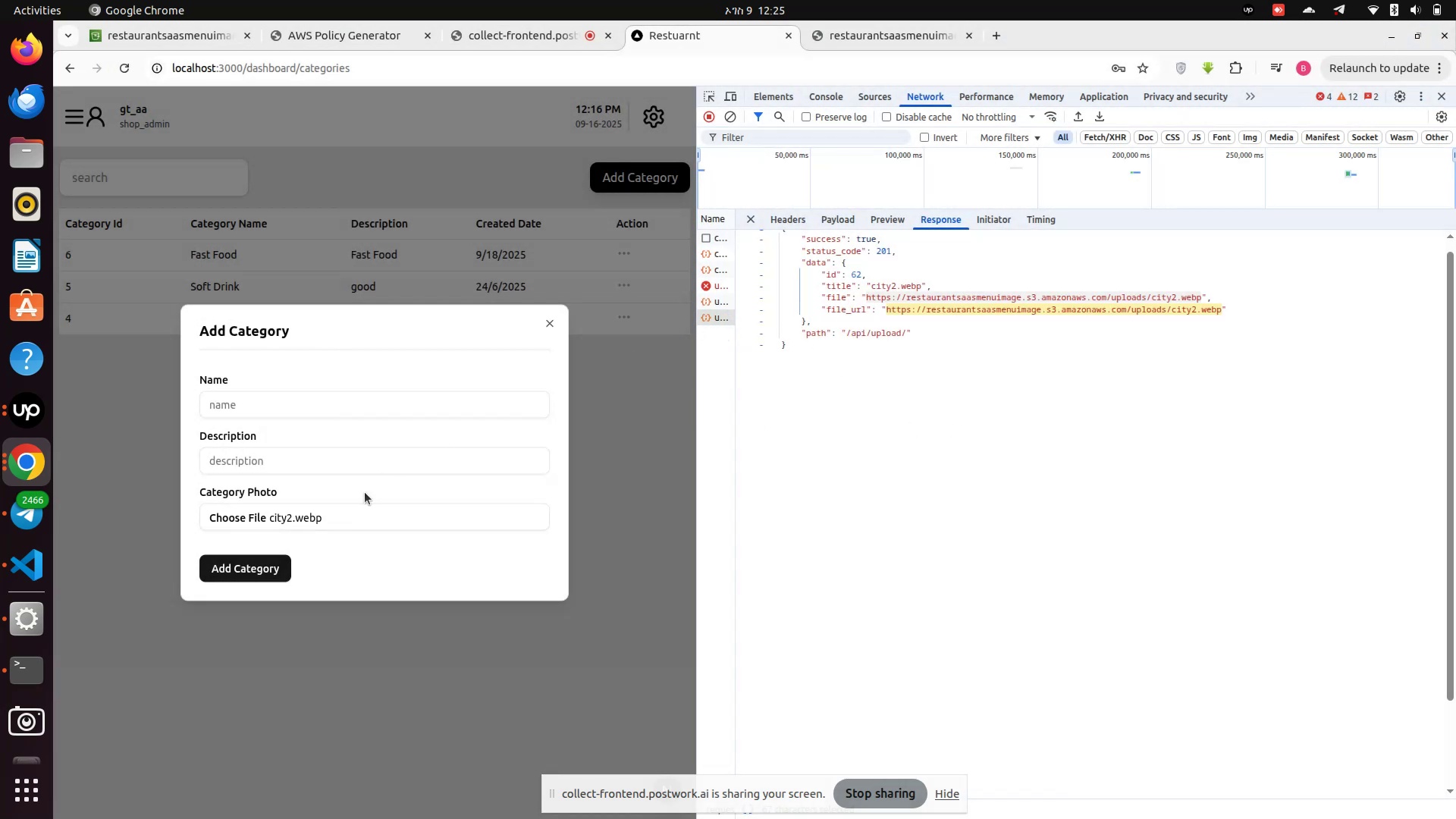 
left_click([284, 520])
 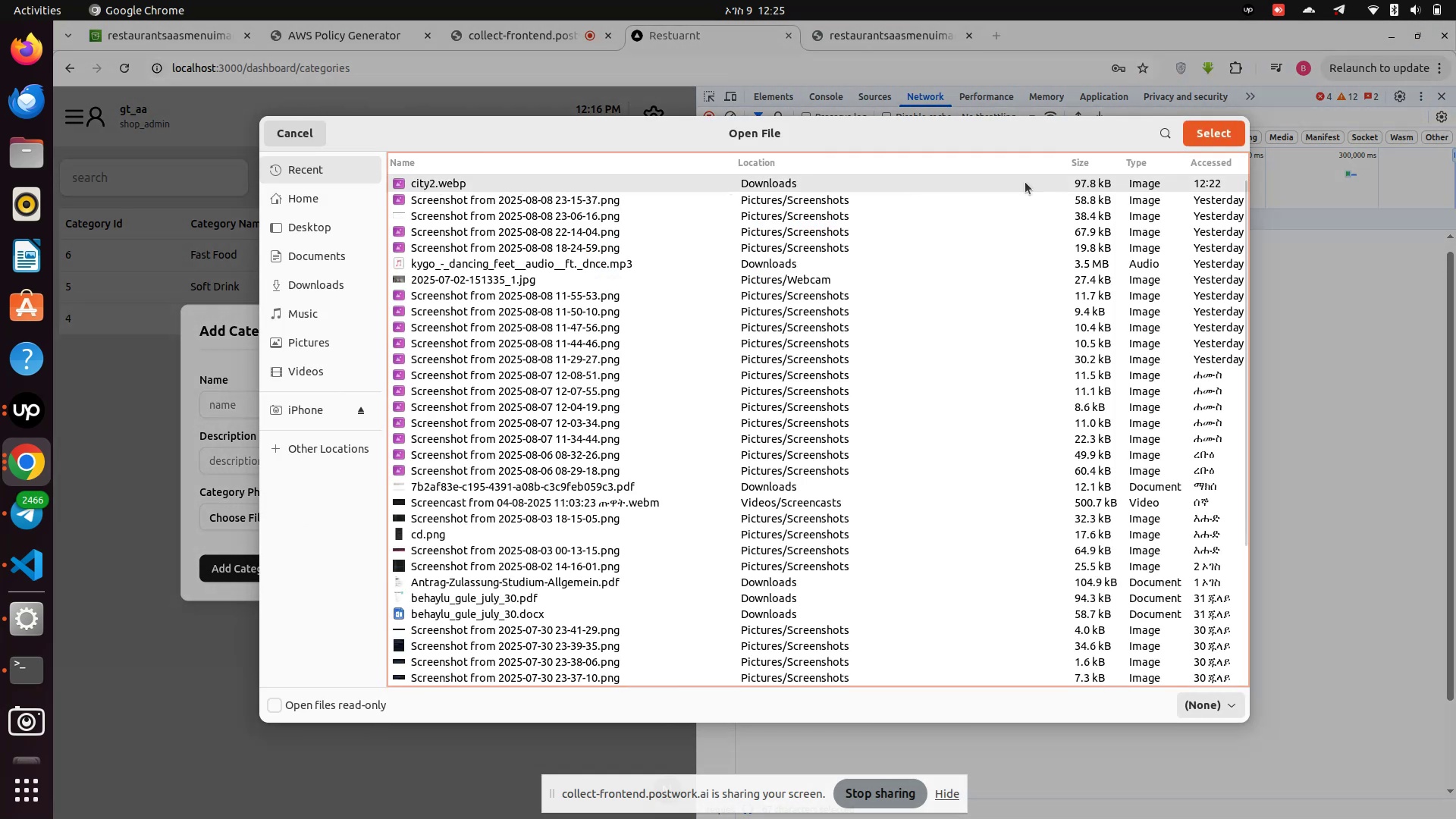 
left_click([1197, 133])
 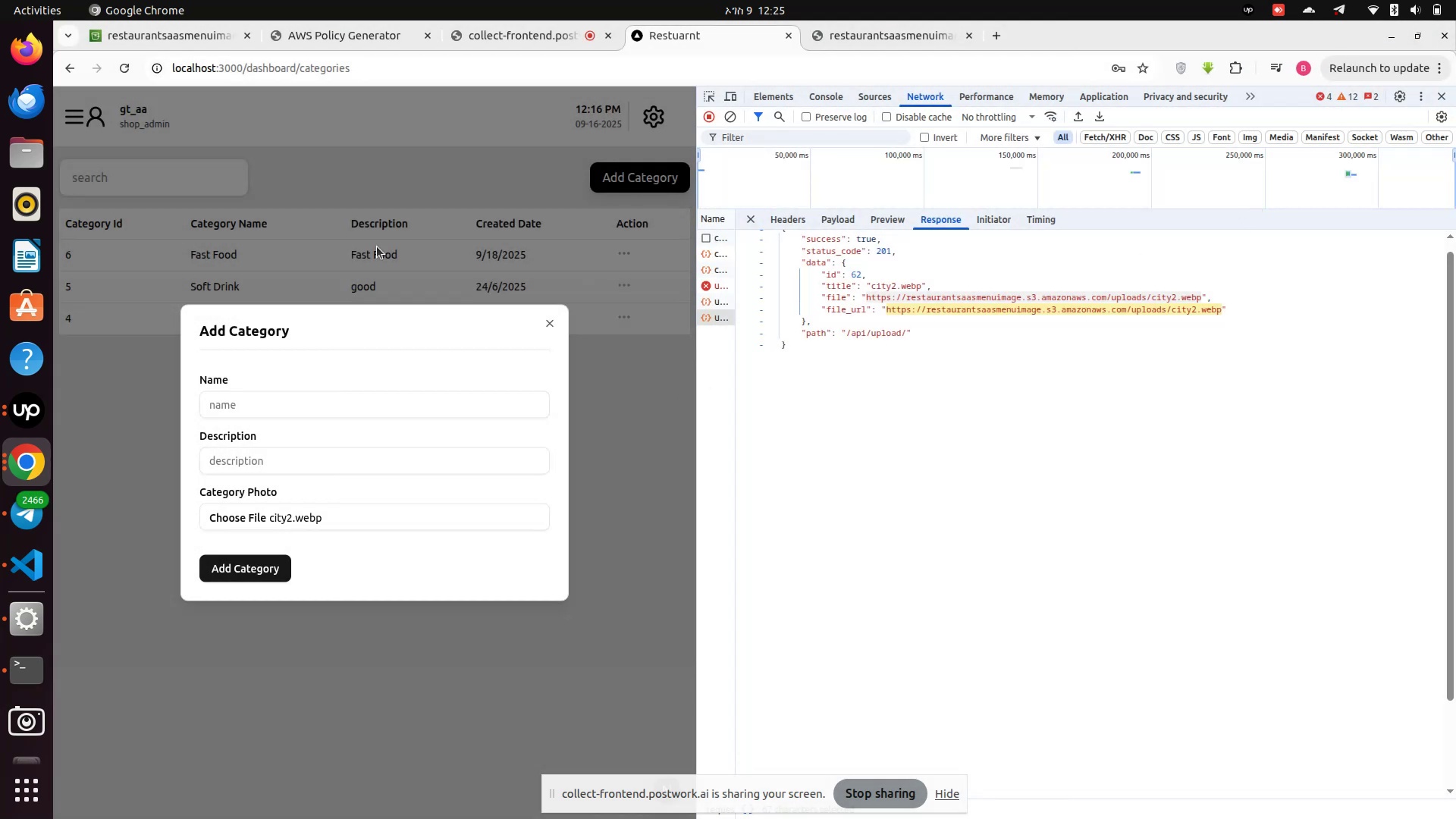 
left_click([337, 248])
 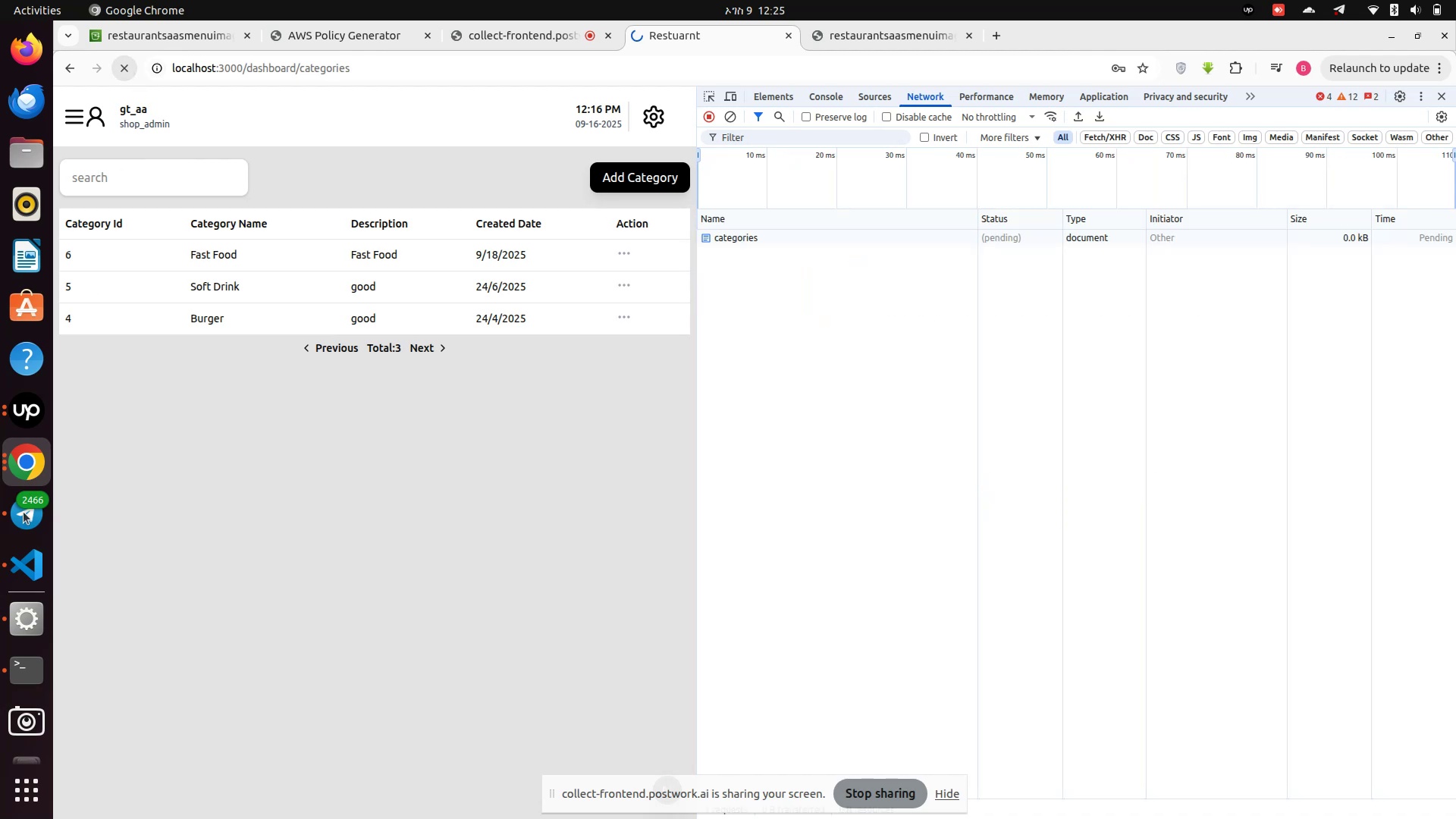 
left_click([27, 669])
 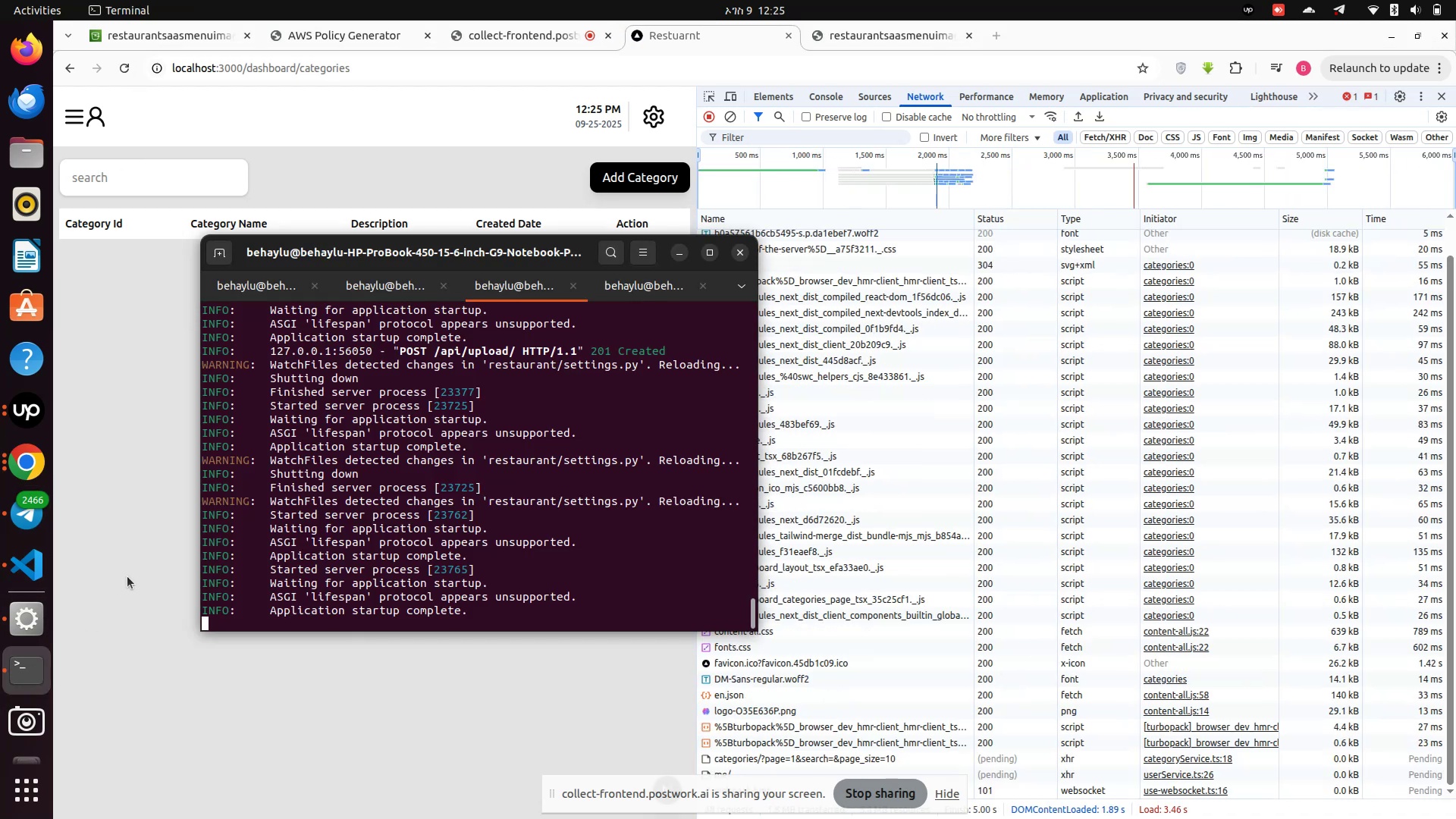 
wait(6.79)
 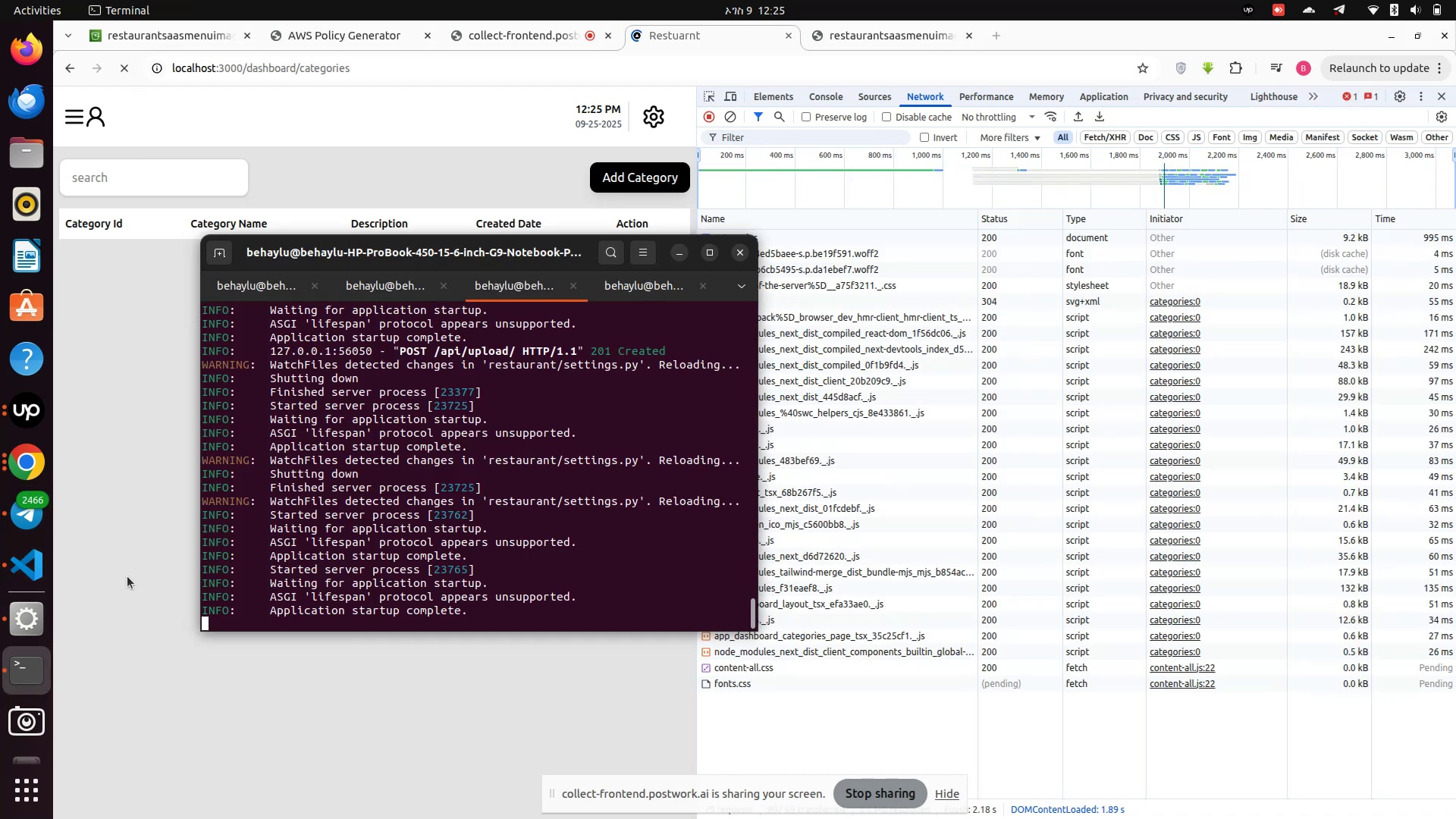 
left_click([127, 576])
 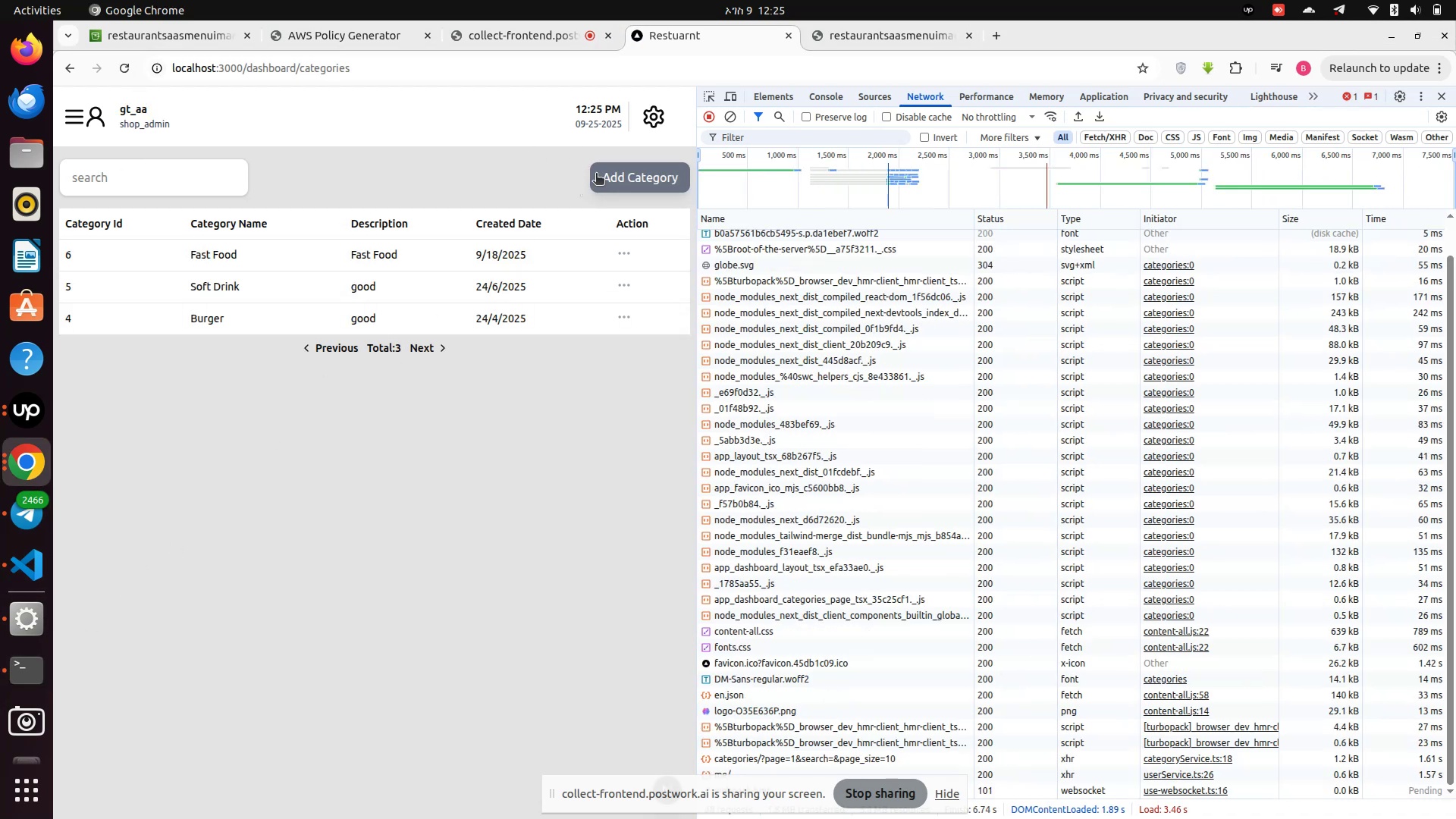 
left_click([616, 174])
 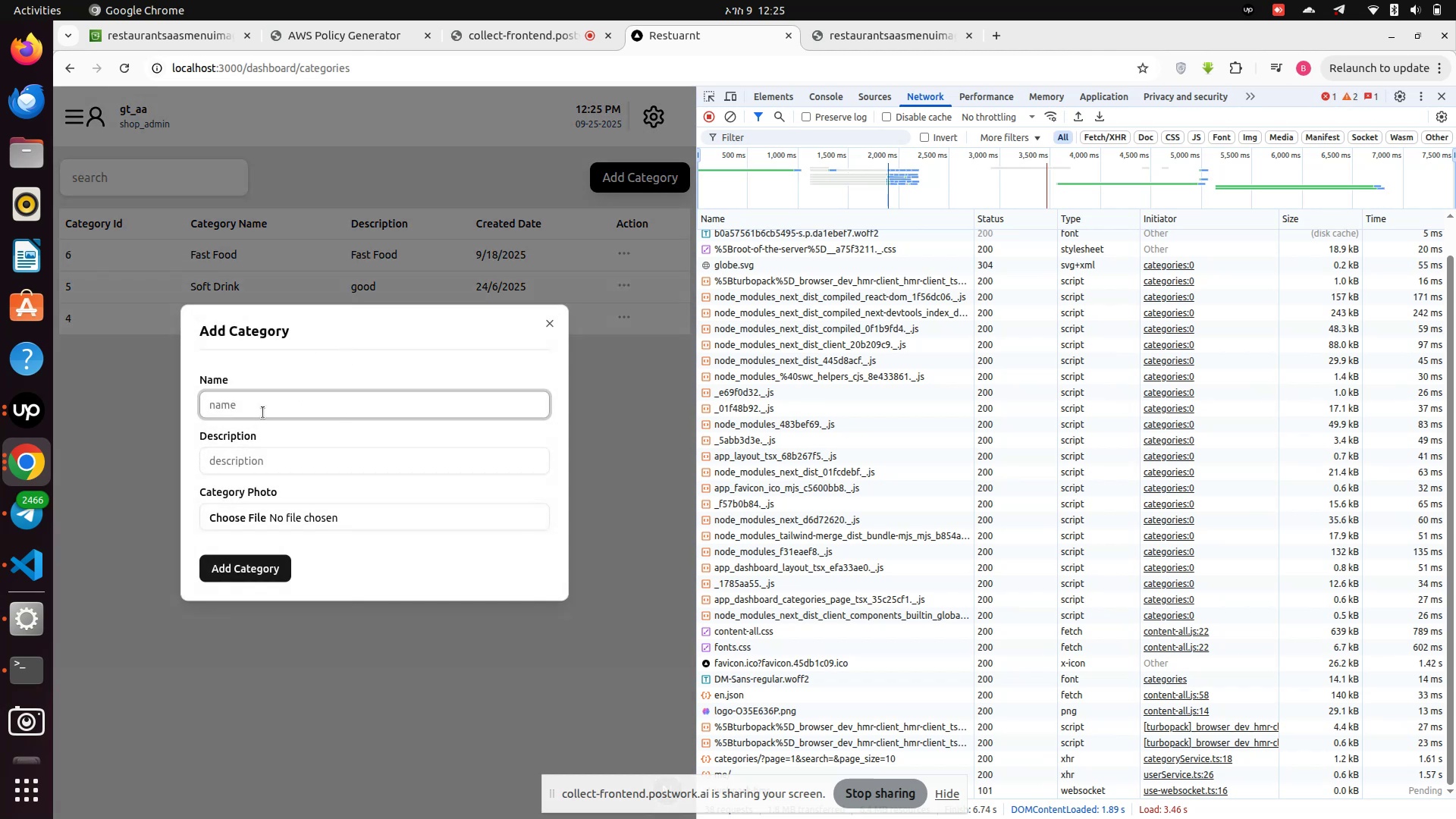 
left_click([263, 408])
 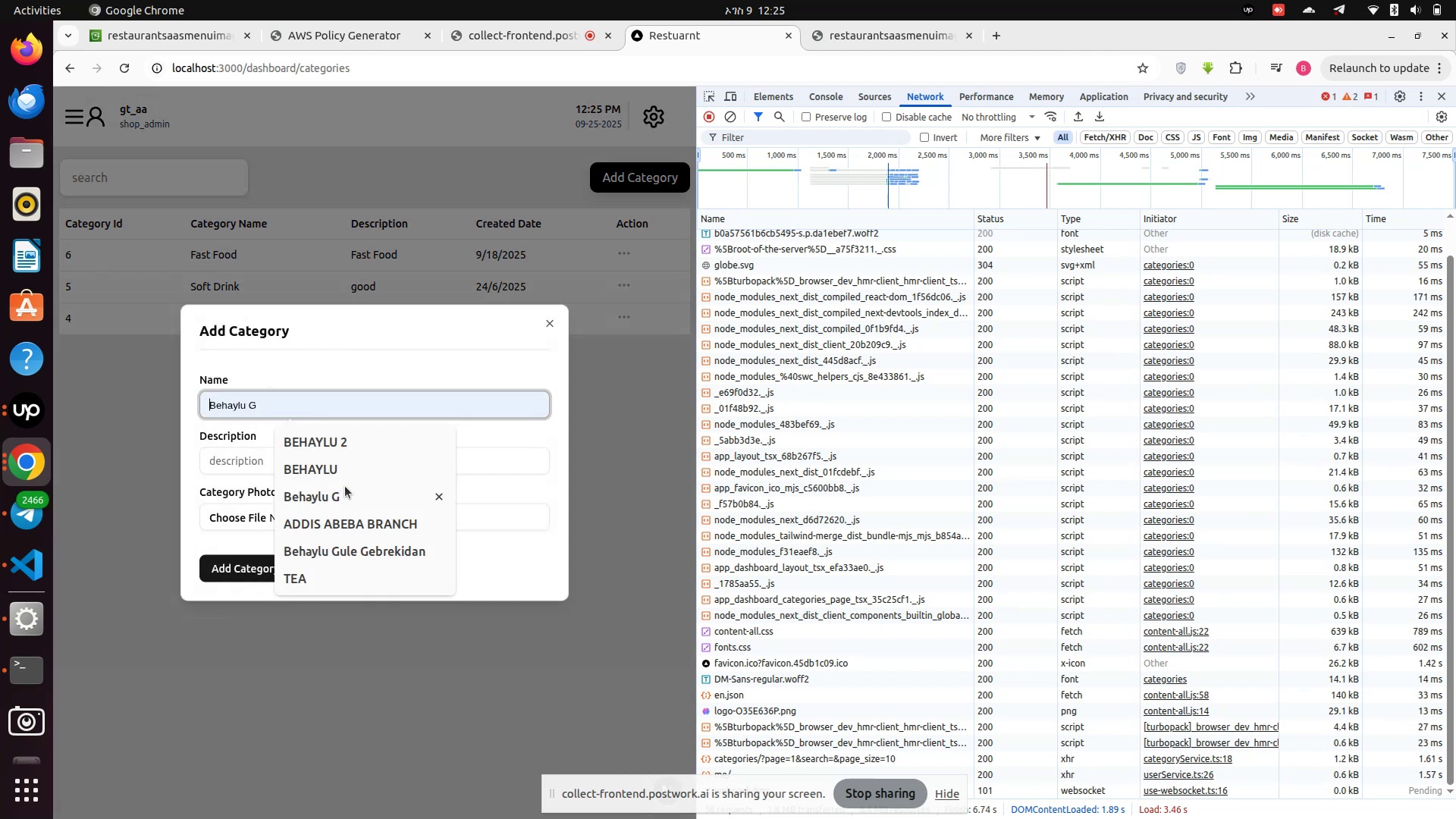 
wait(5.13)
 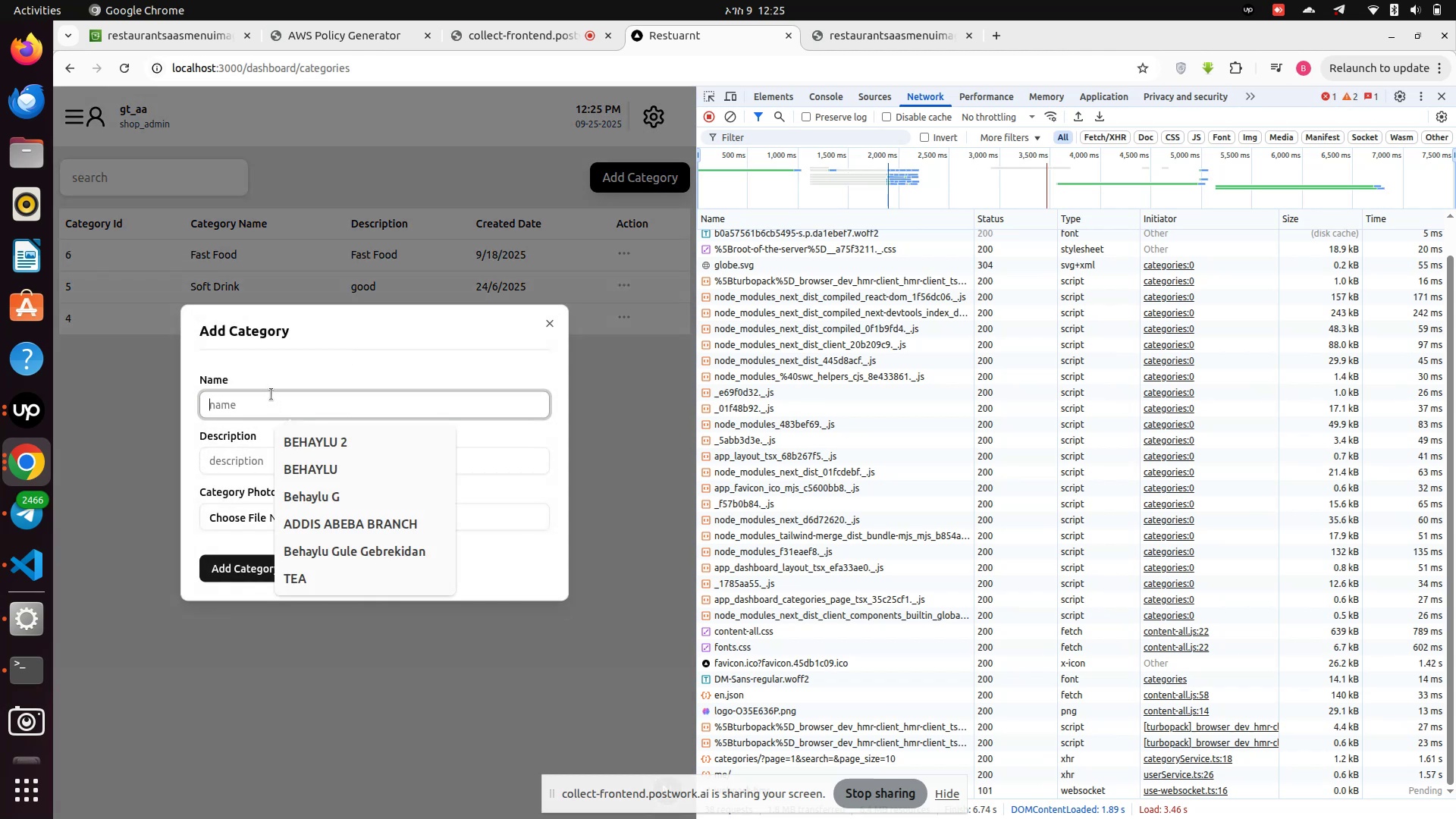 
left_click([729, 111])
 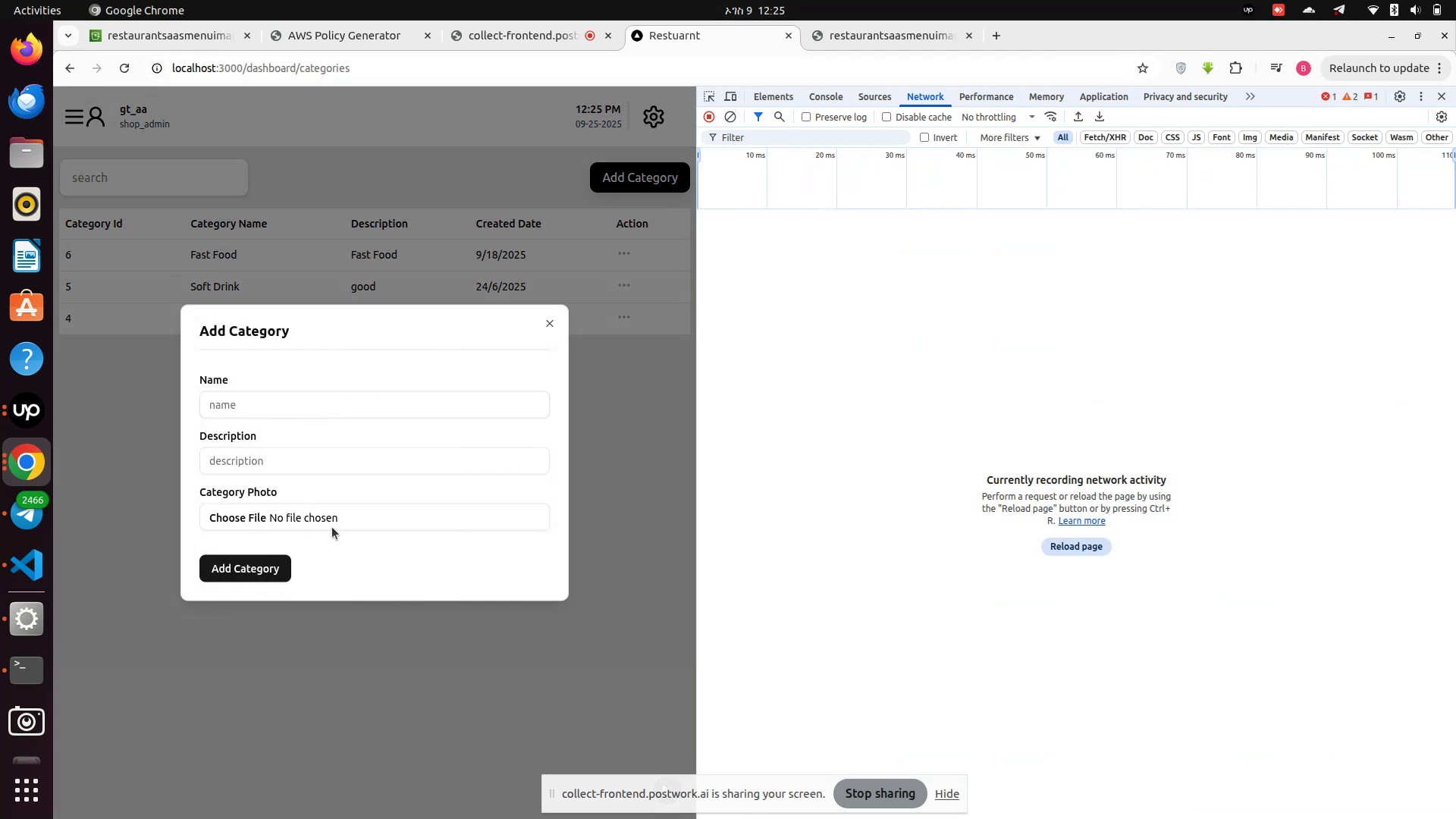 
left_click([334, 523])
 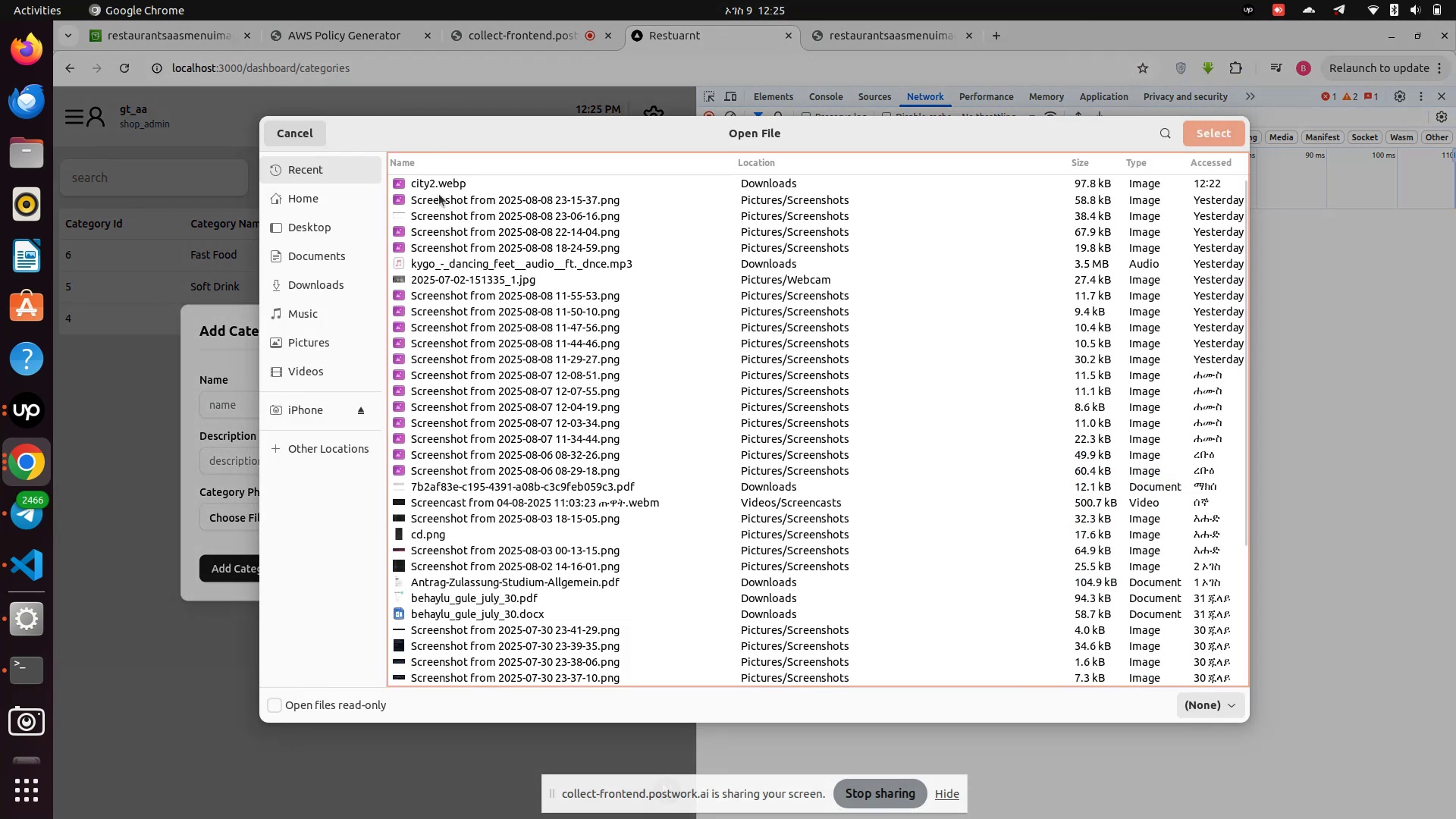 
double_click([438, 187])
 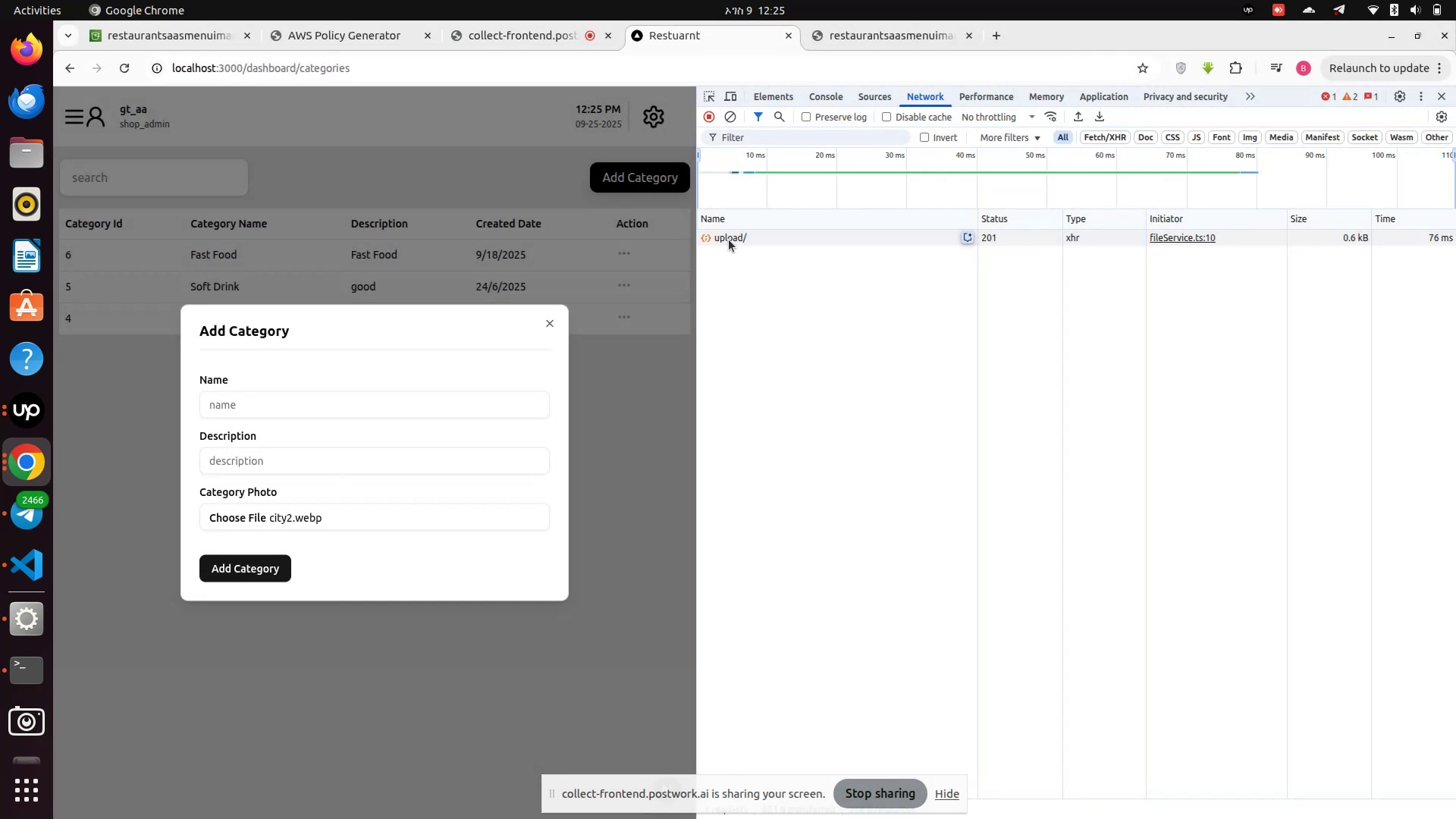 
left_click([730, 240])
 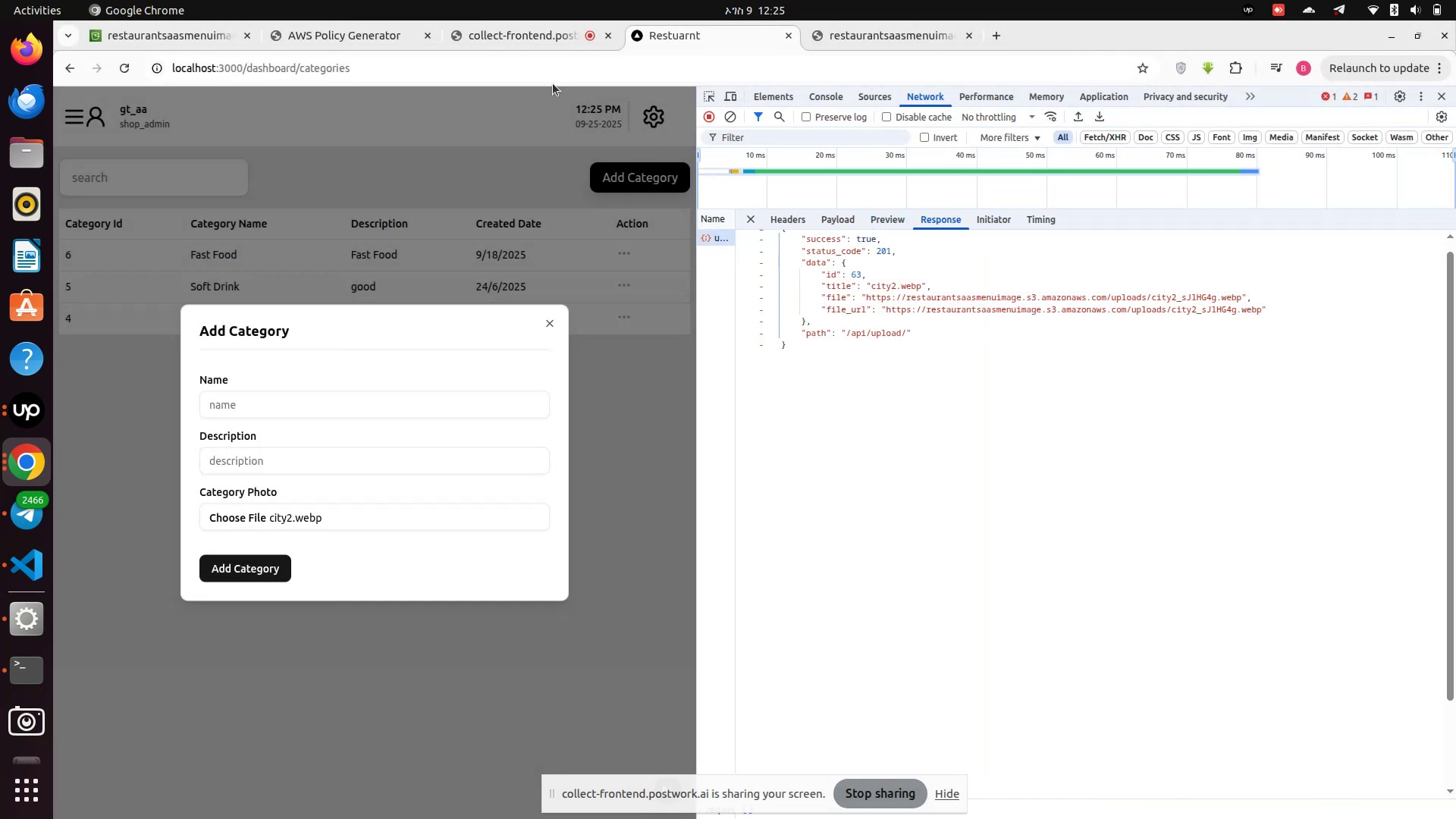 
left_click([303, 30])
 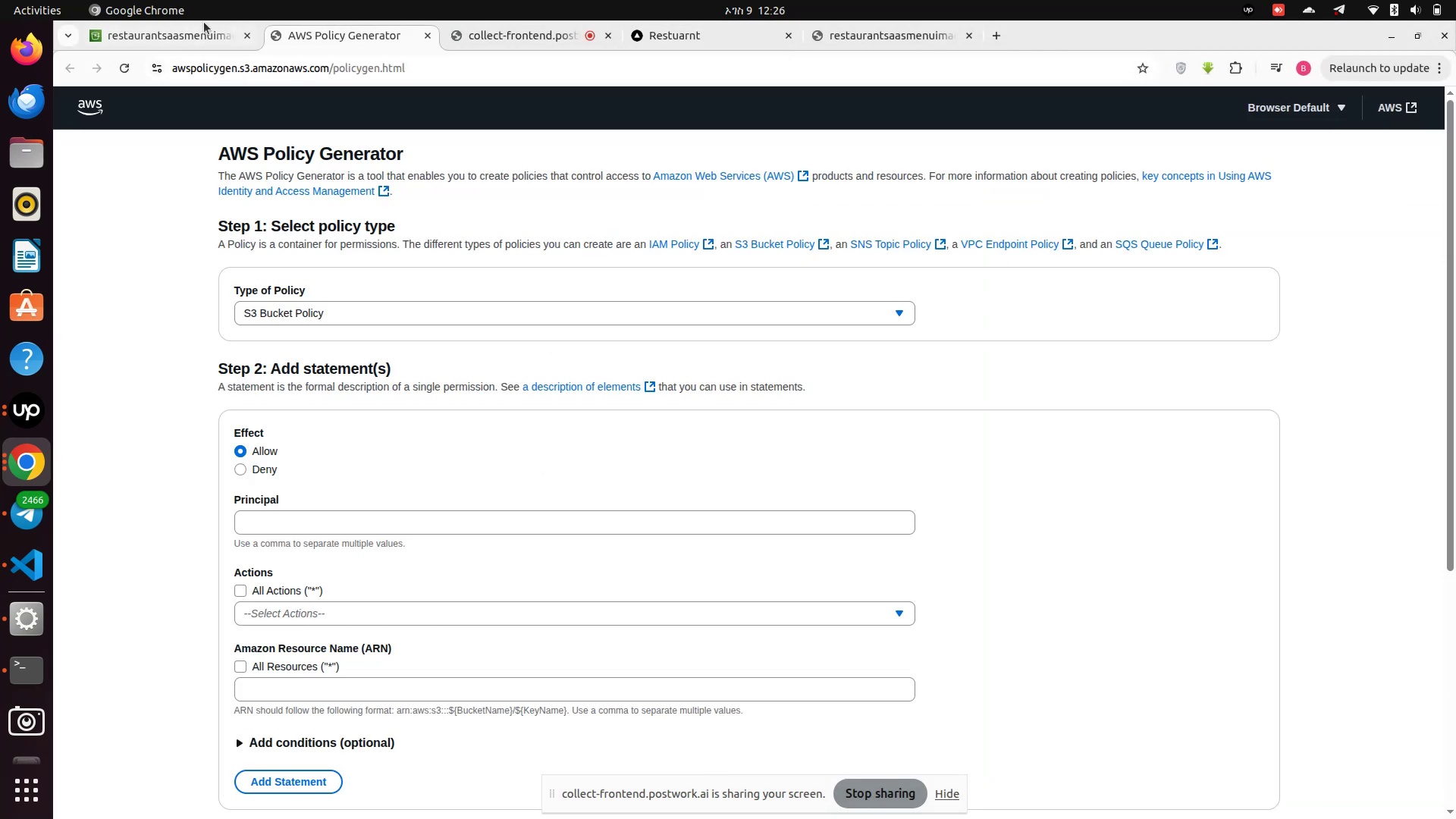 
left_click([183, 35])
 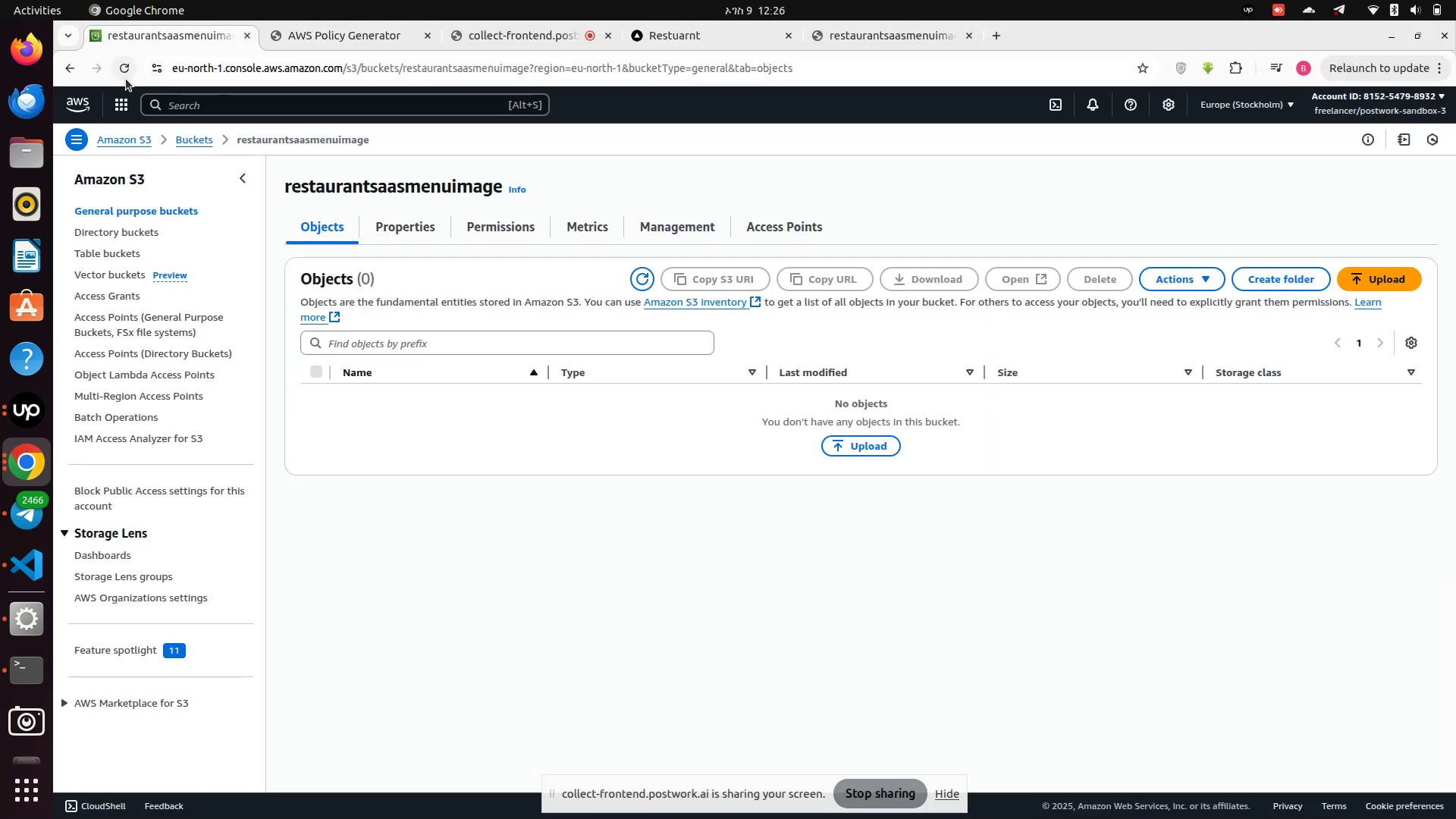 
left_click([127, 80])
 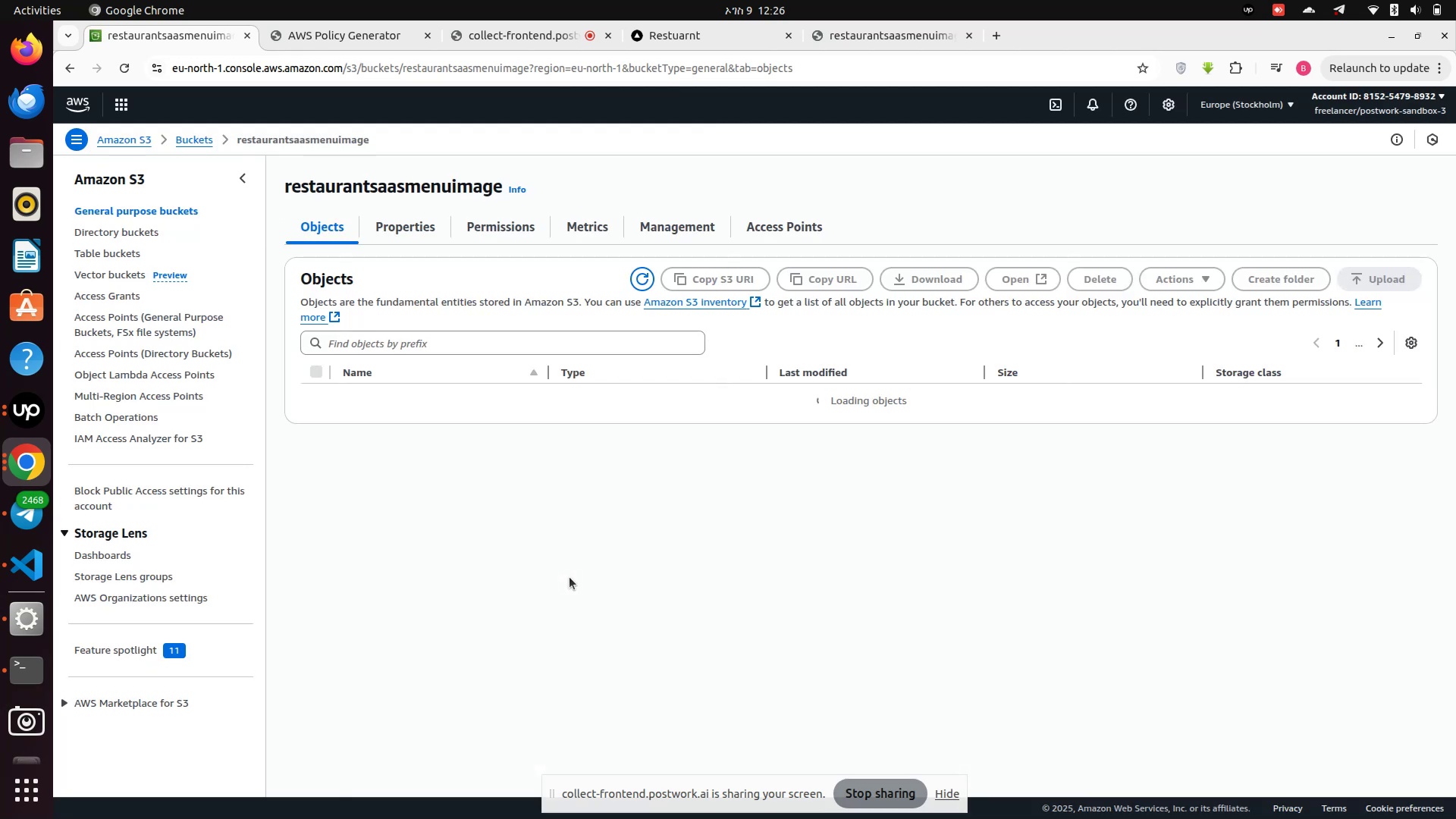 
wait(13.64)
 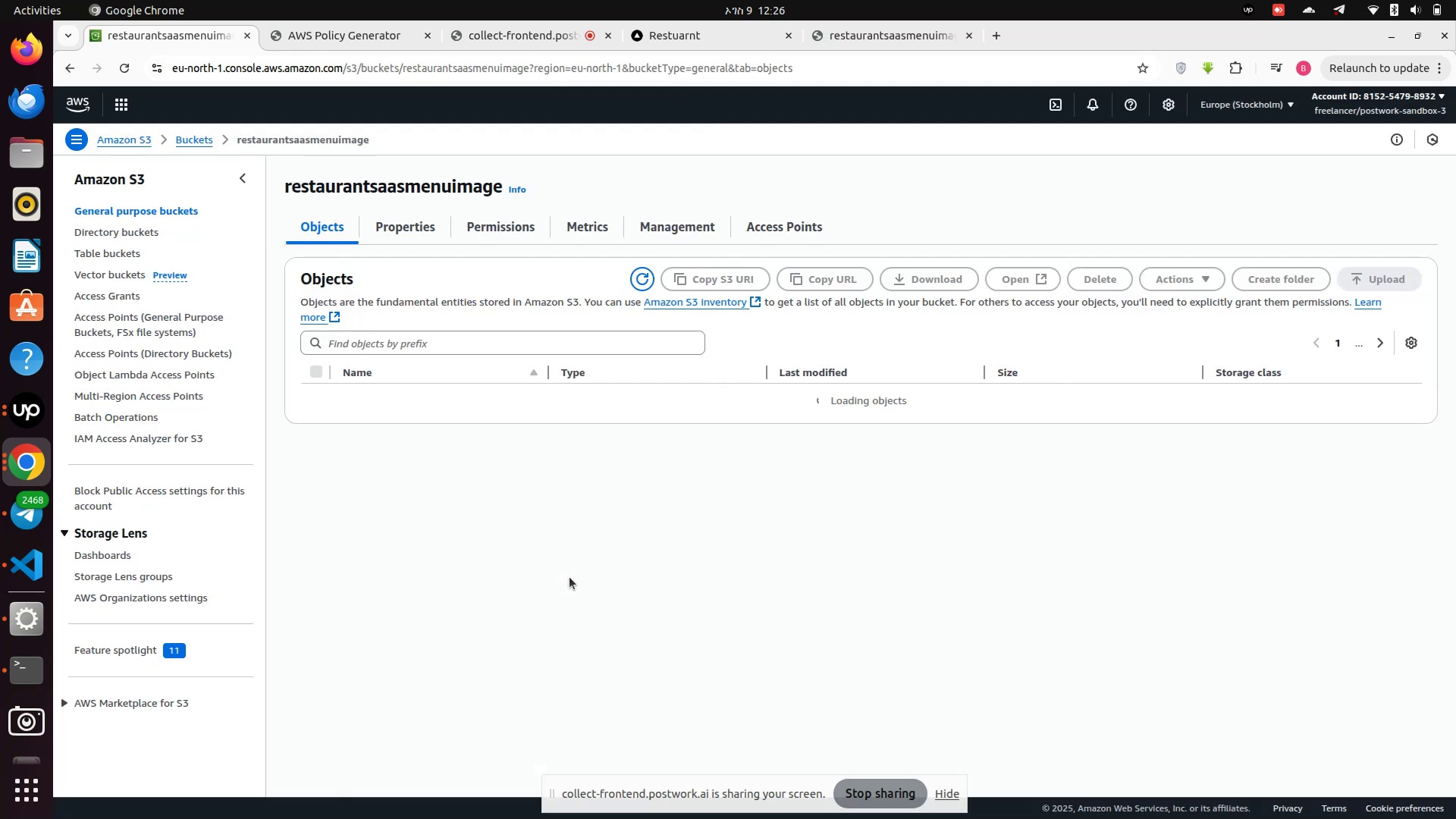 
left_click([645, 268])
 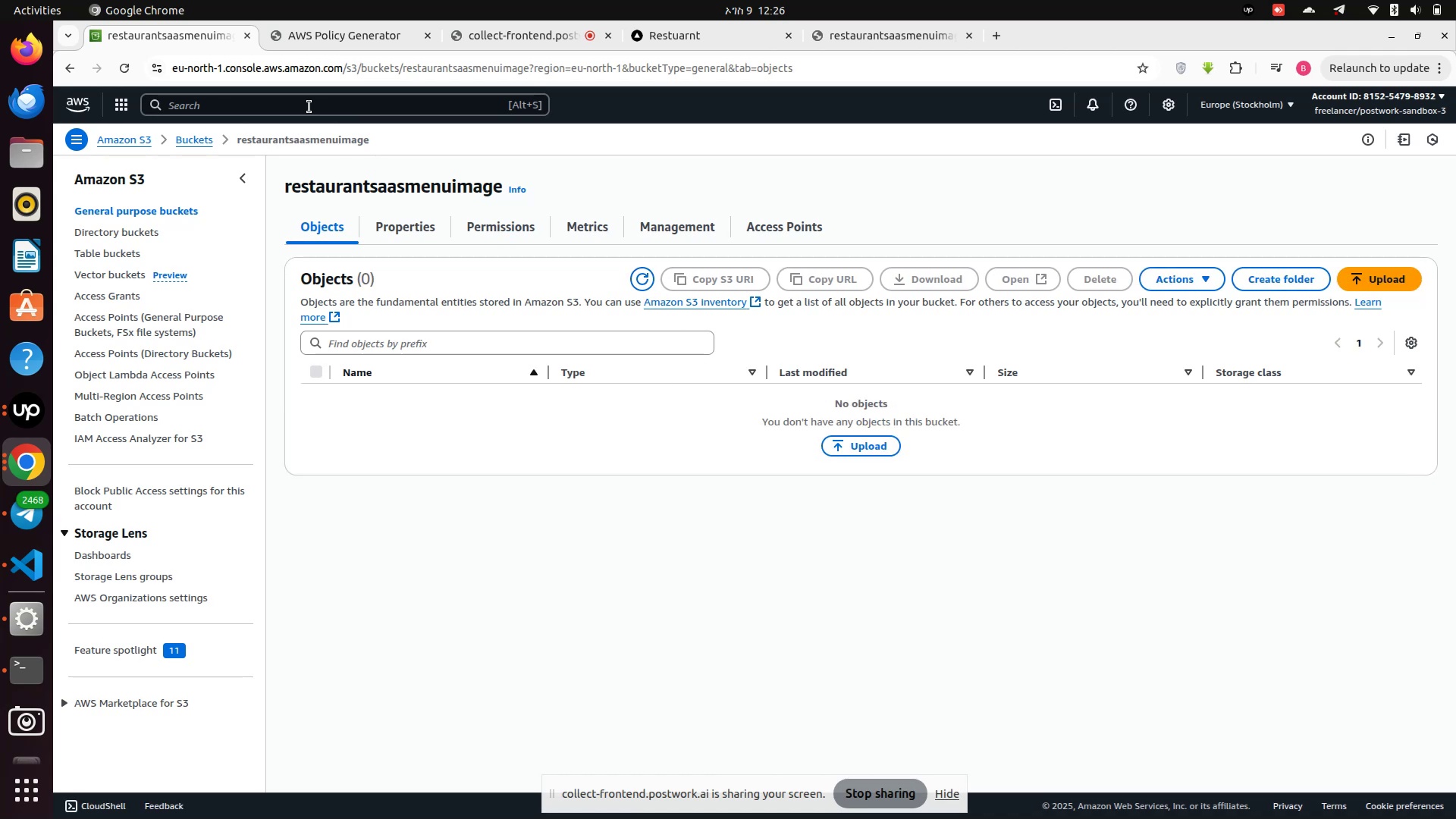 
wait(5.14)
 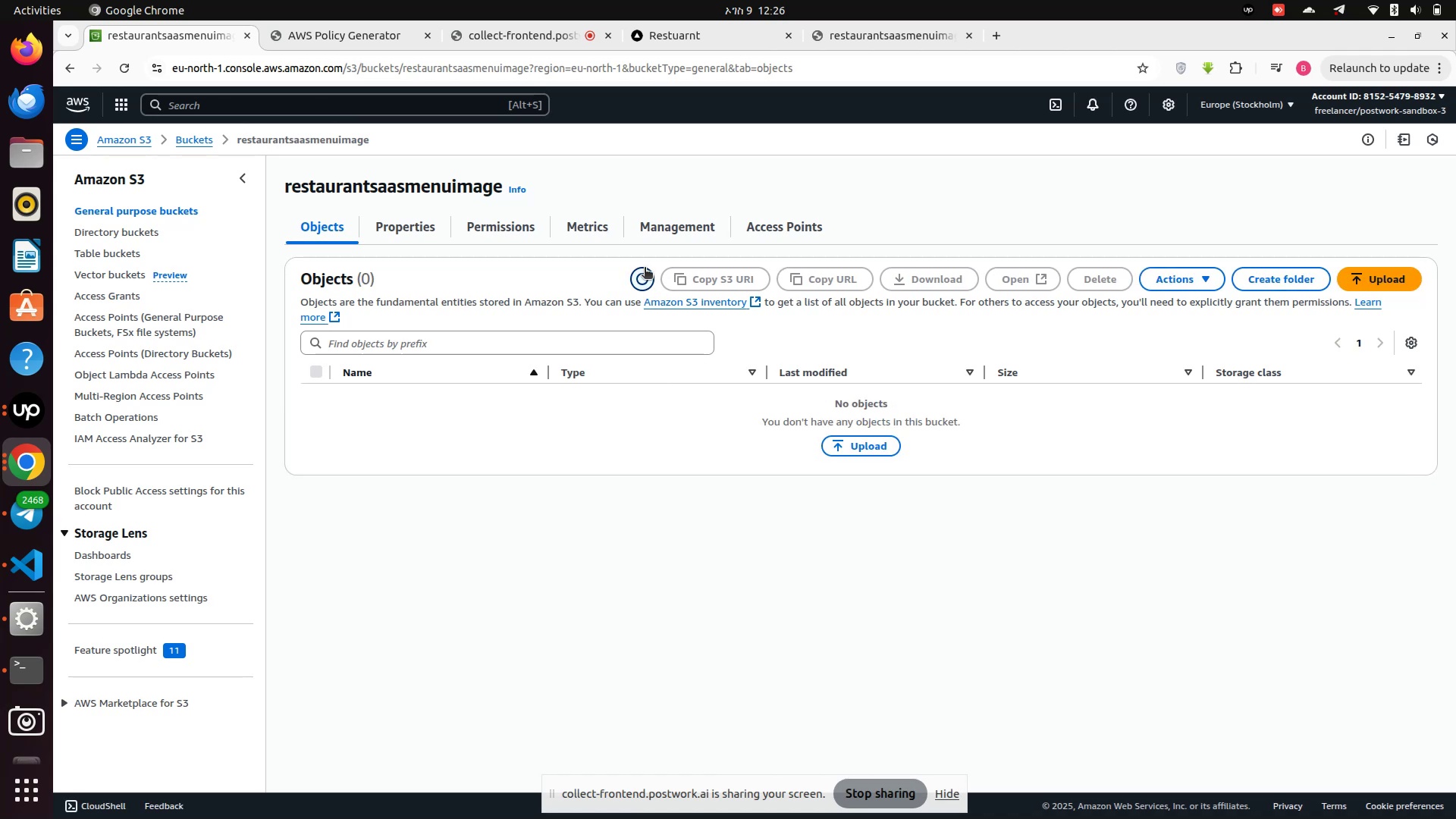 
left_click([309, 33])
 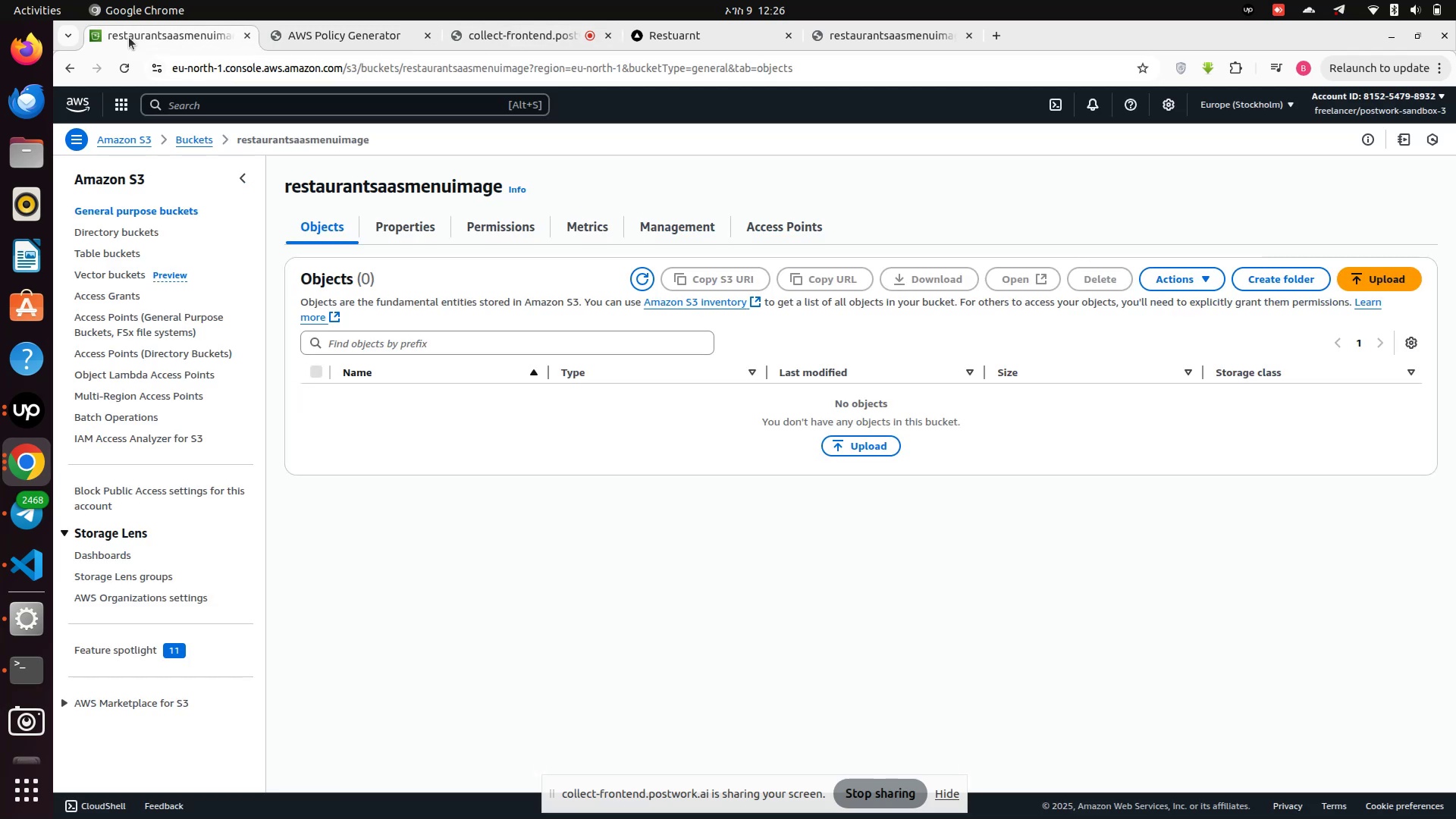 
left_click([25, 567])
 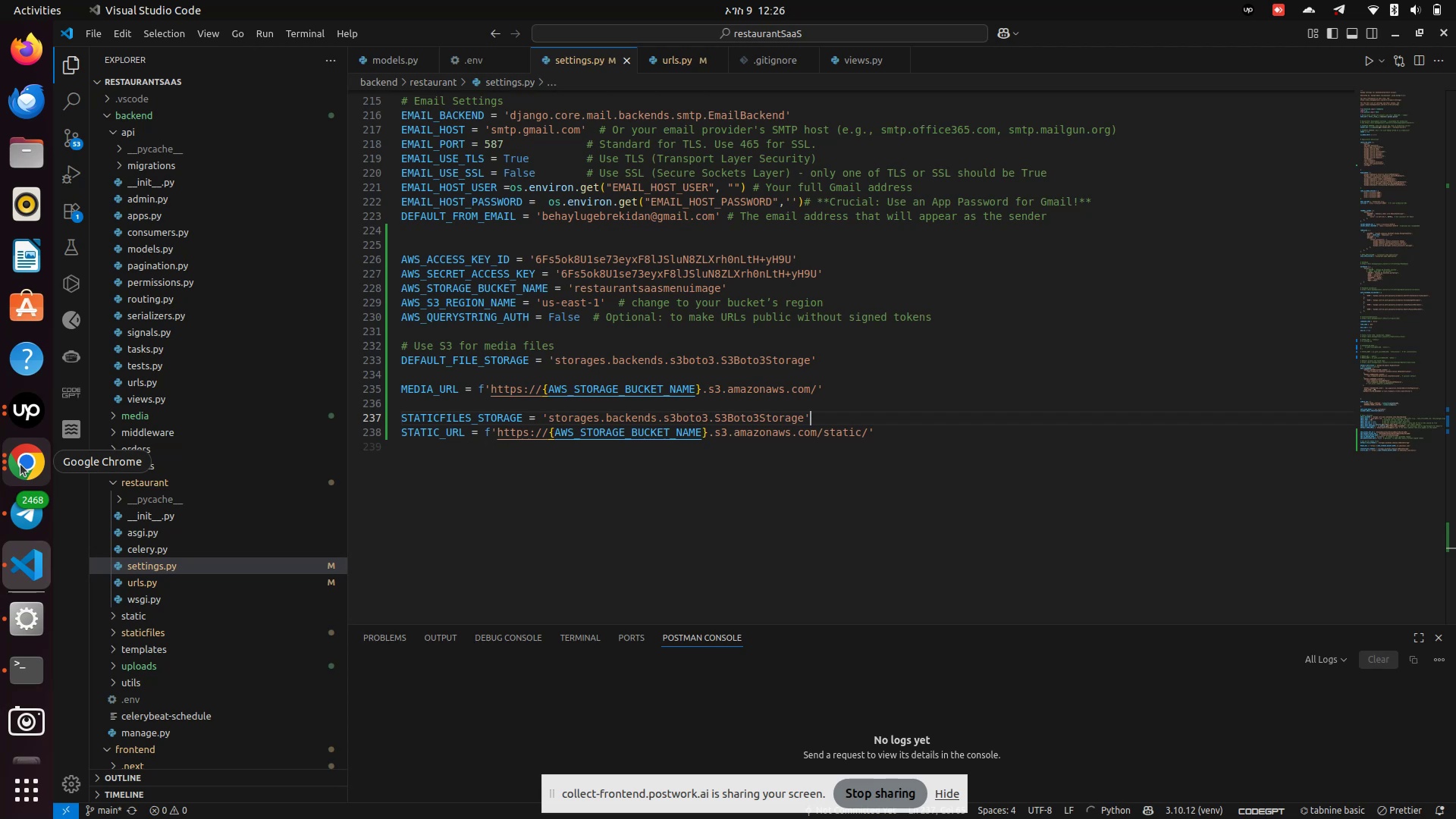 
wait(14.15)
 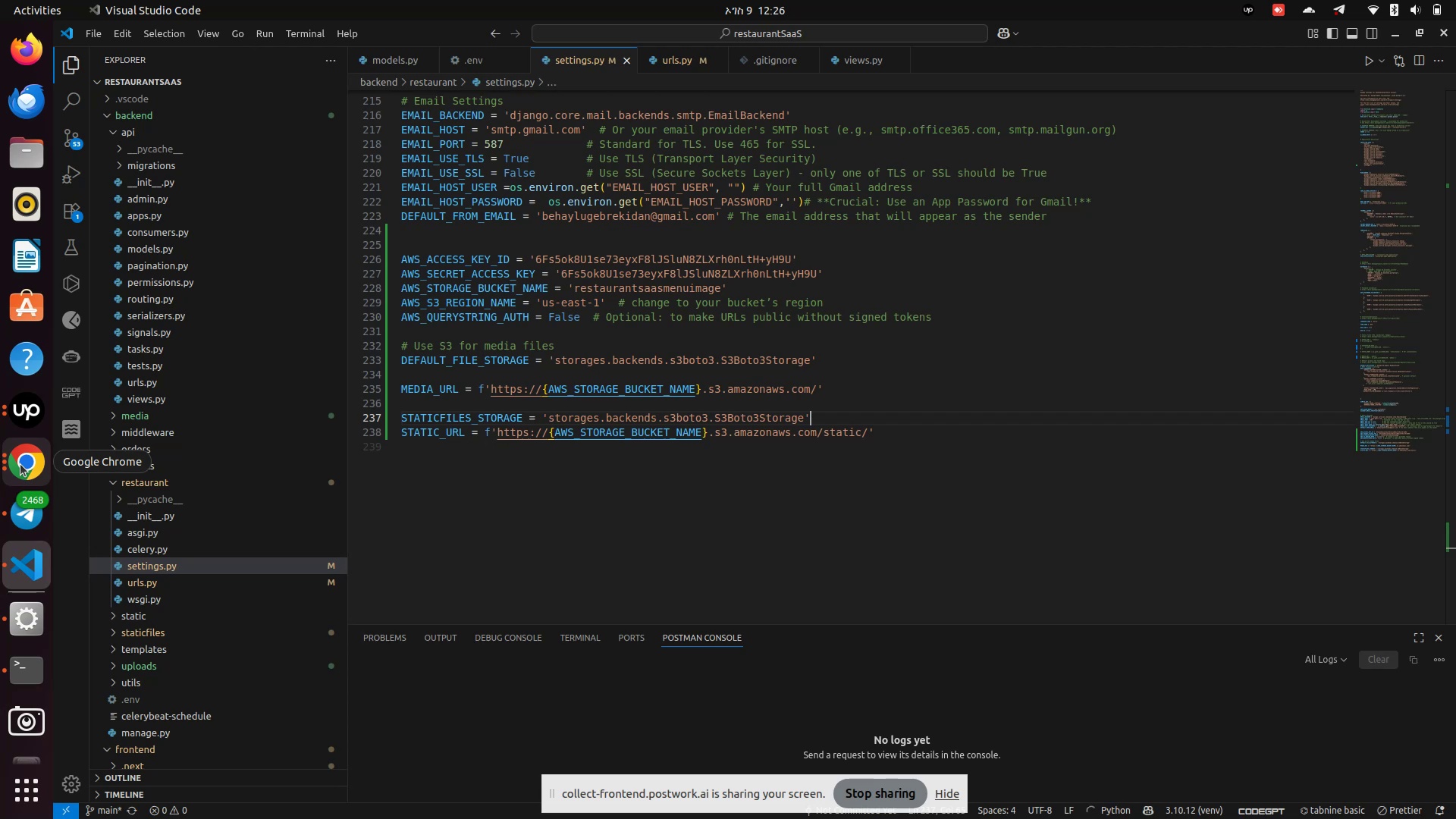 
scroll: coordinate [488, 459], scroll_direction: up, amount: 2.0
 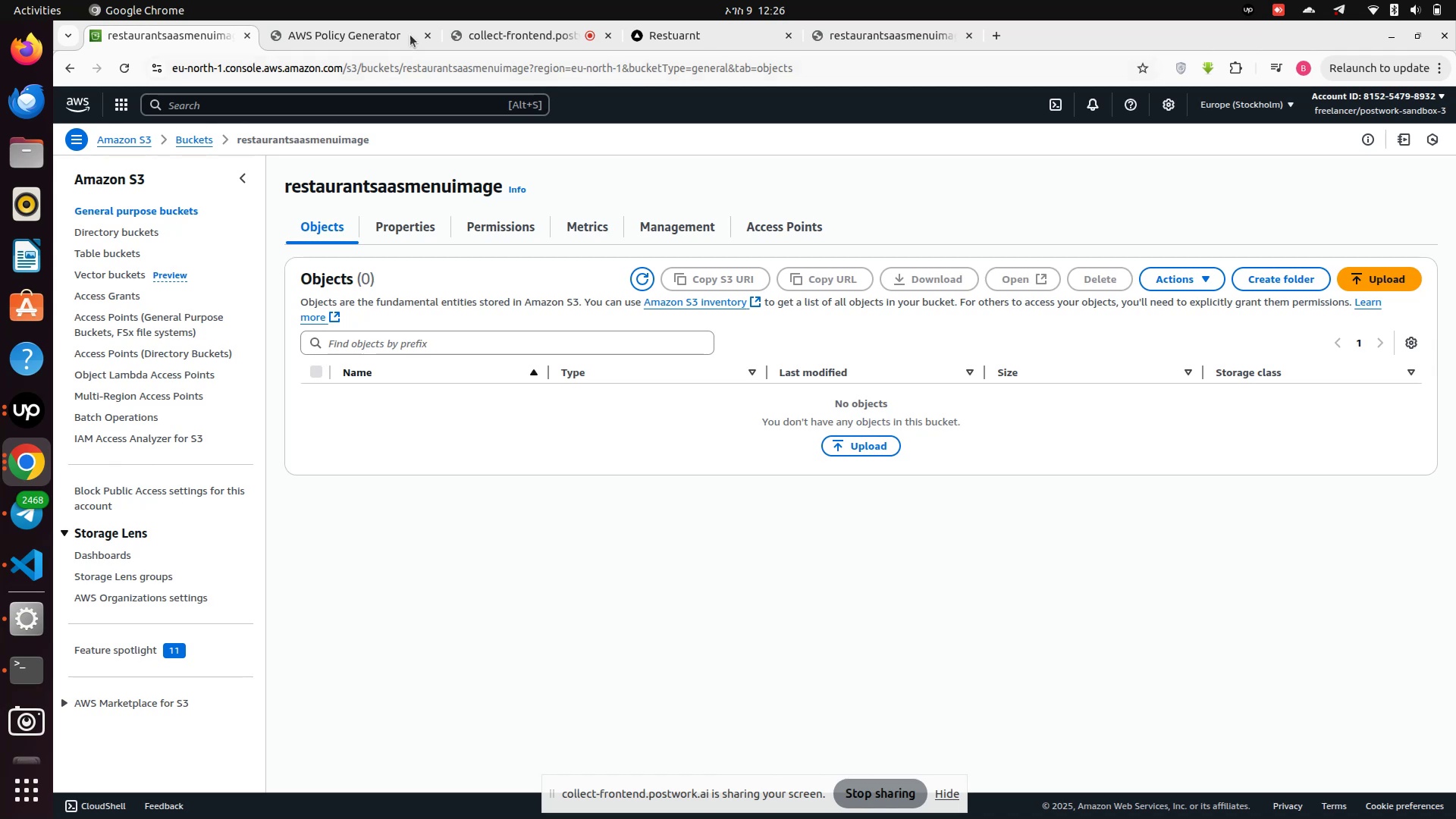 
left_click([23, 460])
 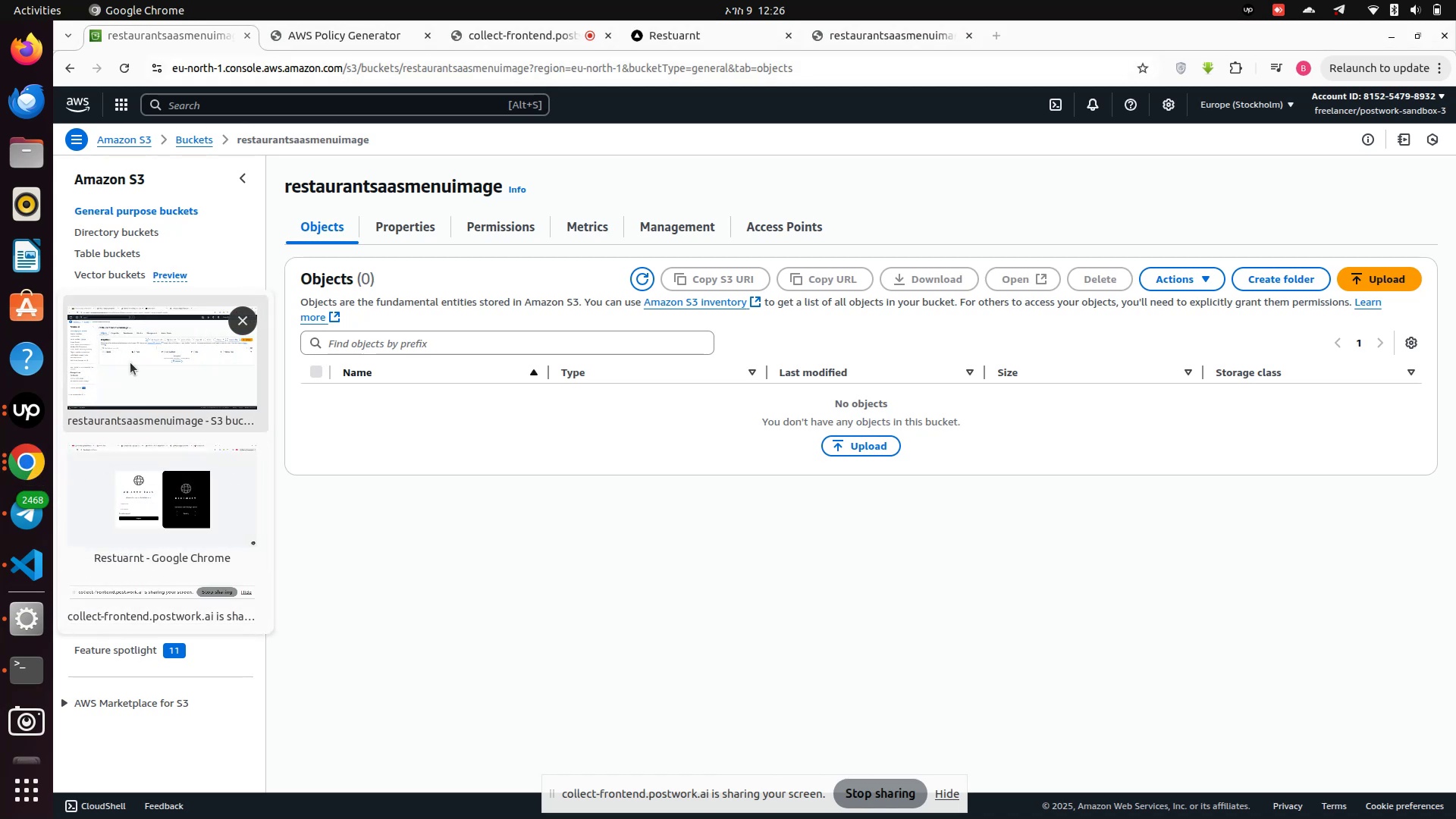 
left_click([130, 362])
 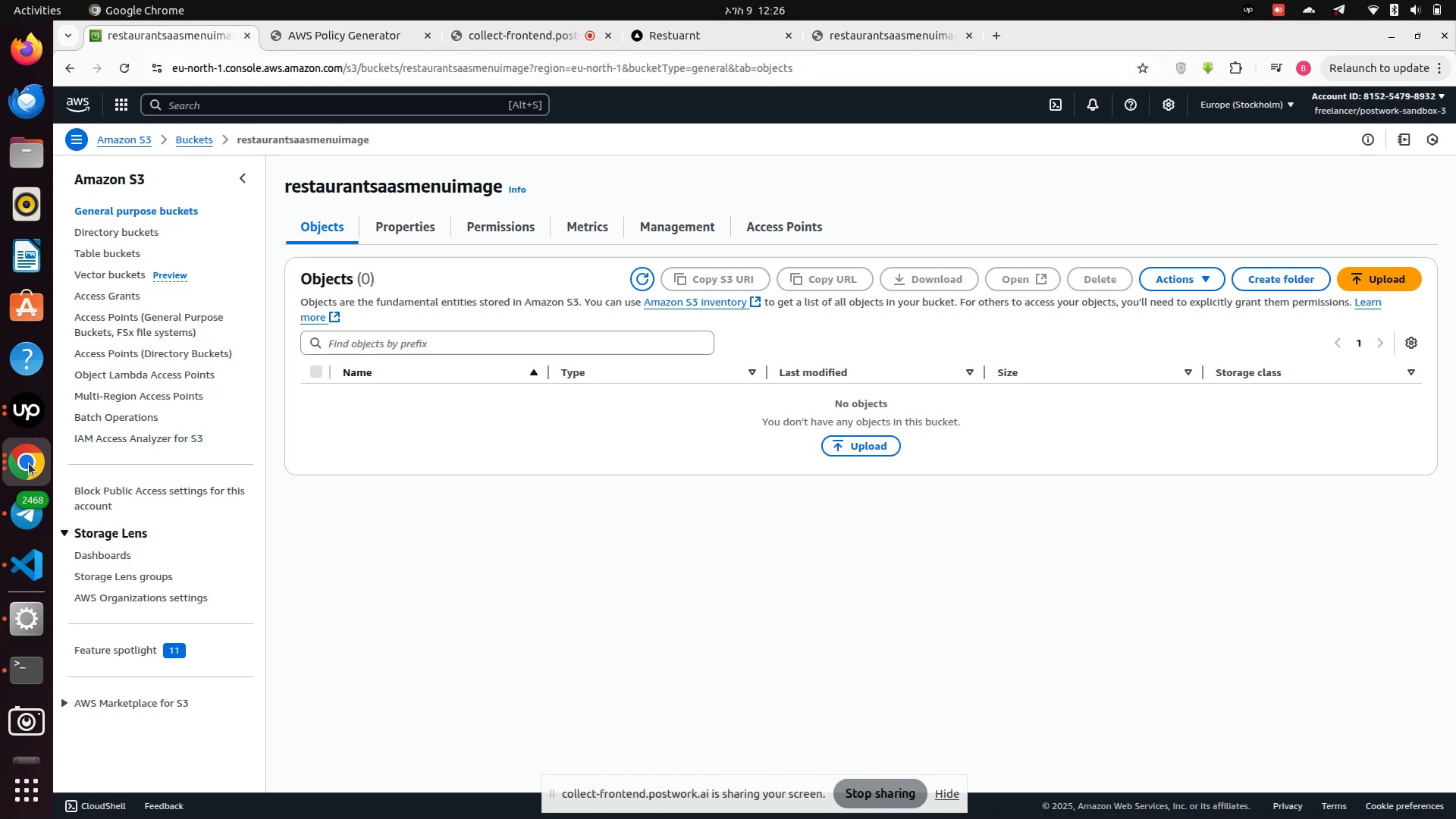 
left_click([21, 474])
 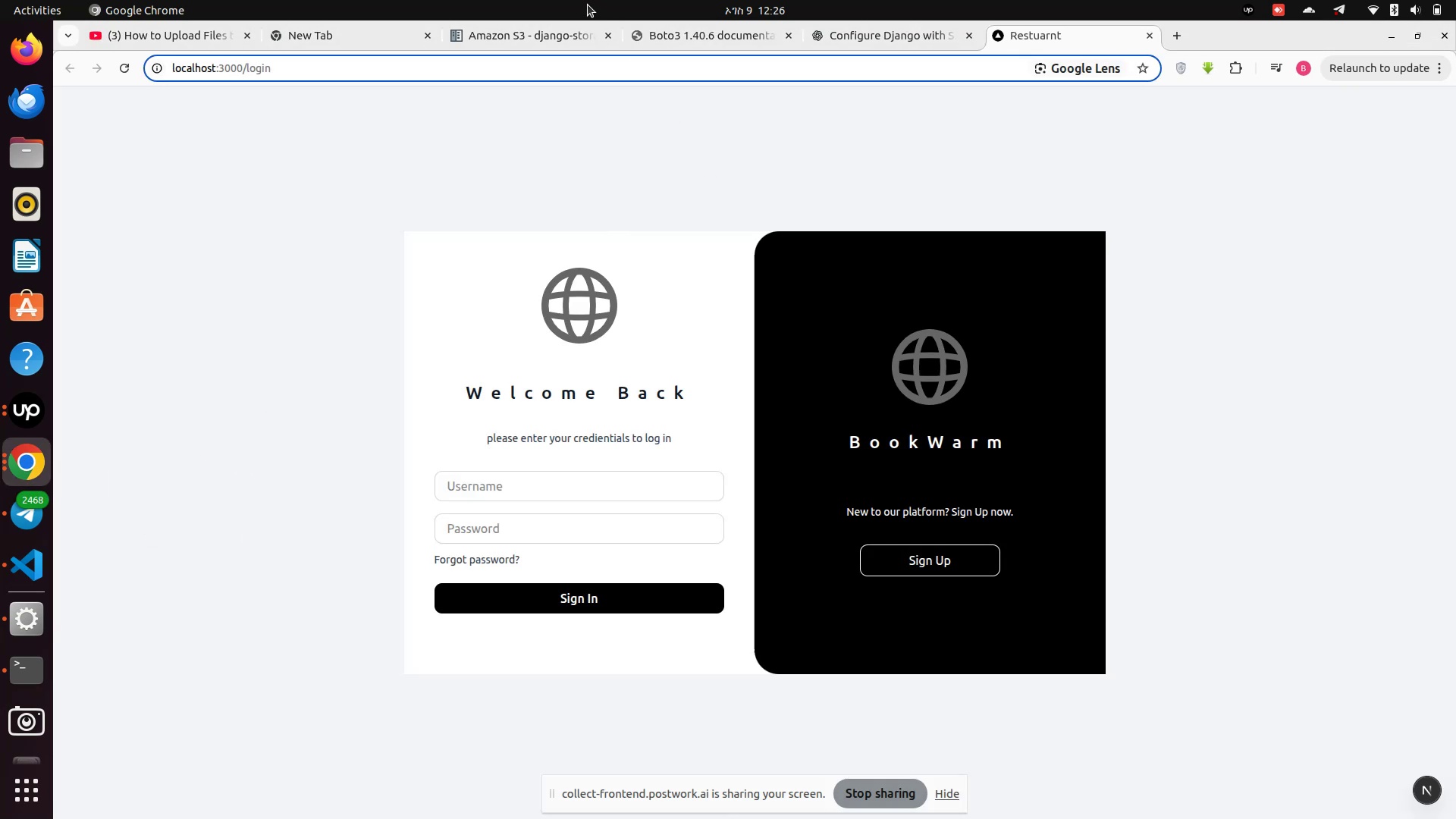 
left_click([507, 51])
 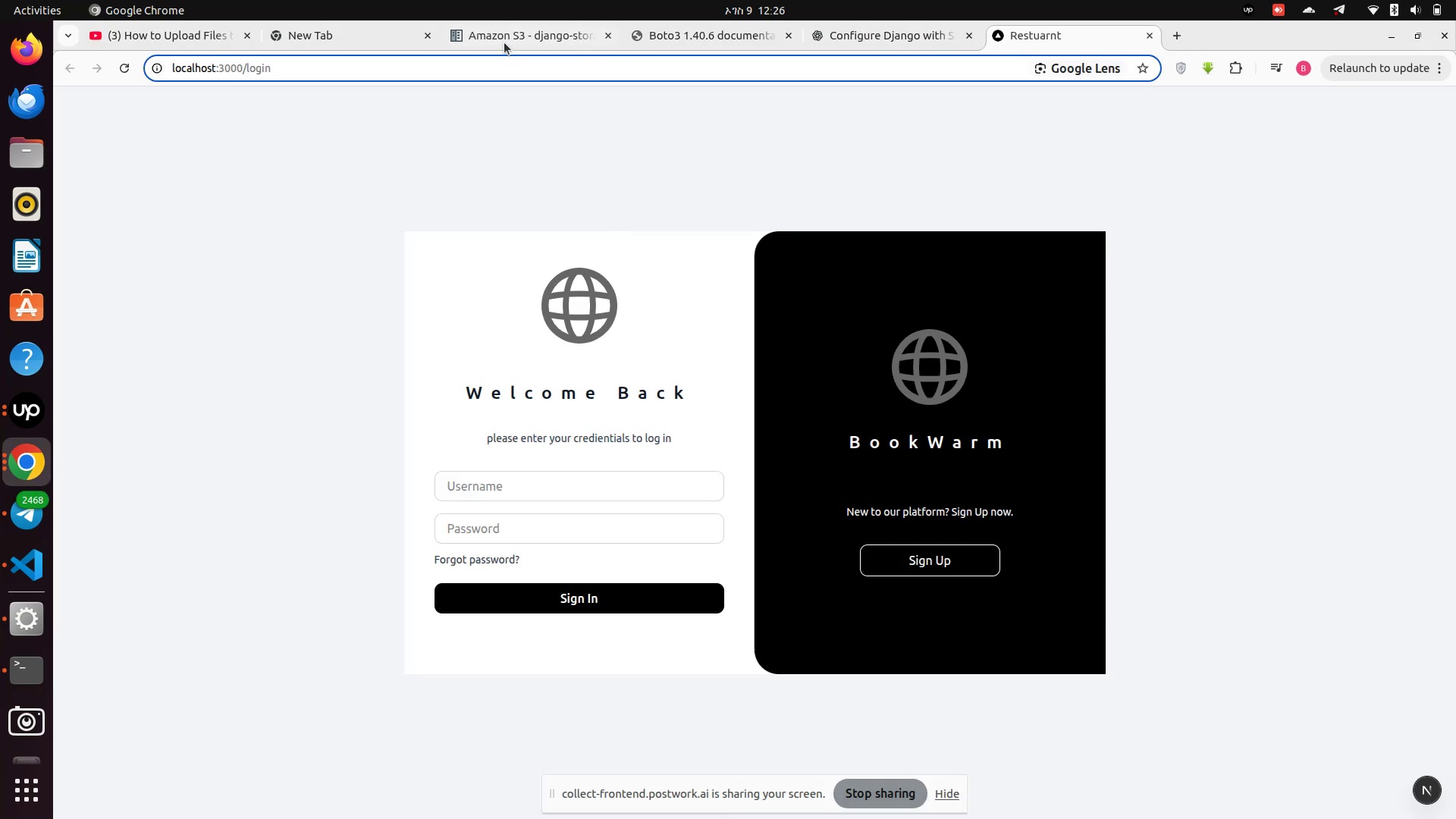 
left_click([504, 42])
 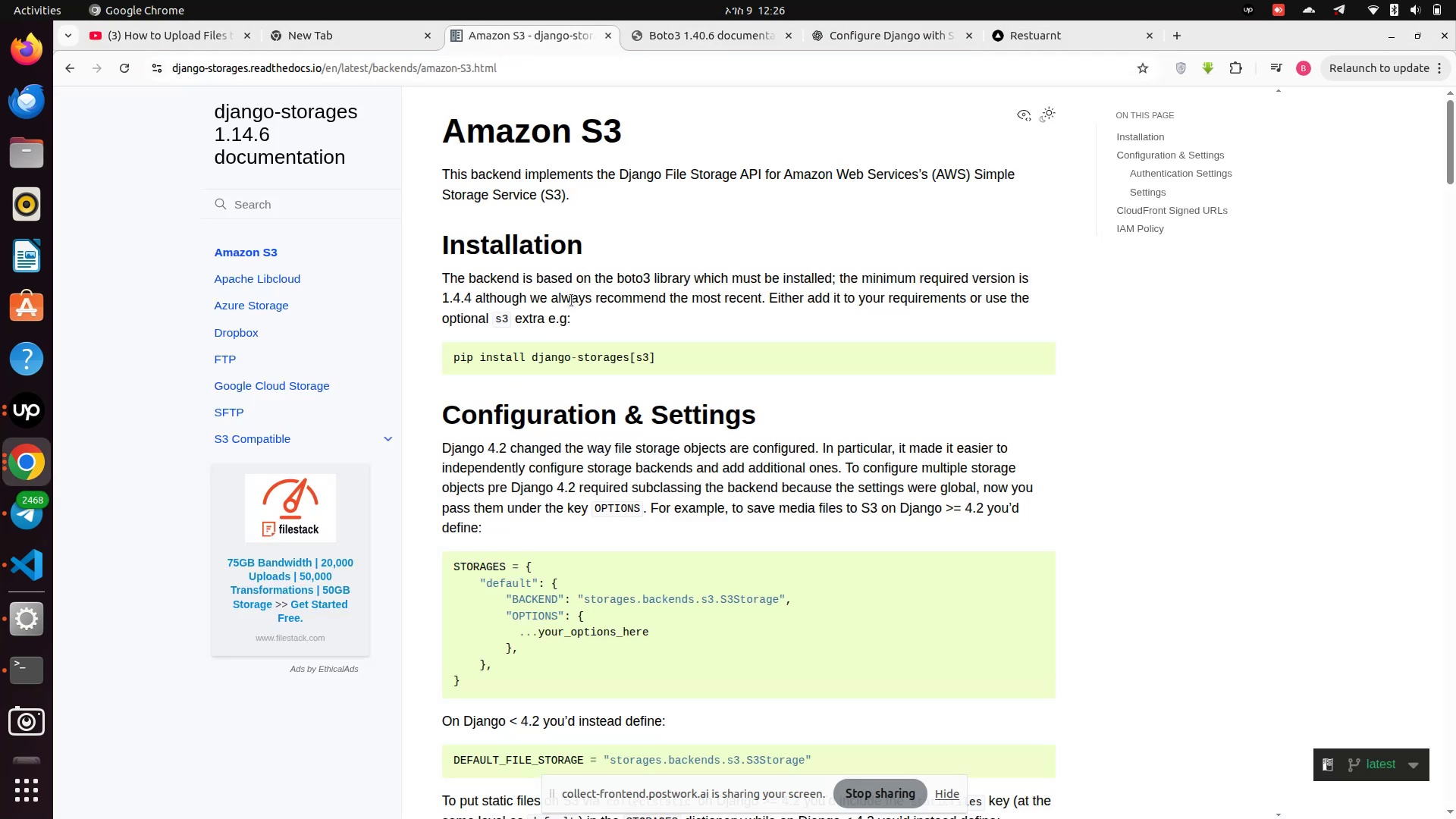 
scroll: coordinate [591, 384], scroll_direction: down, amount: 4.0
 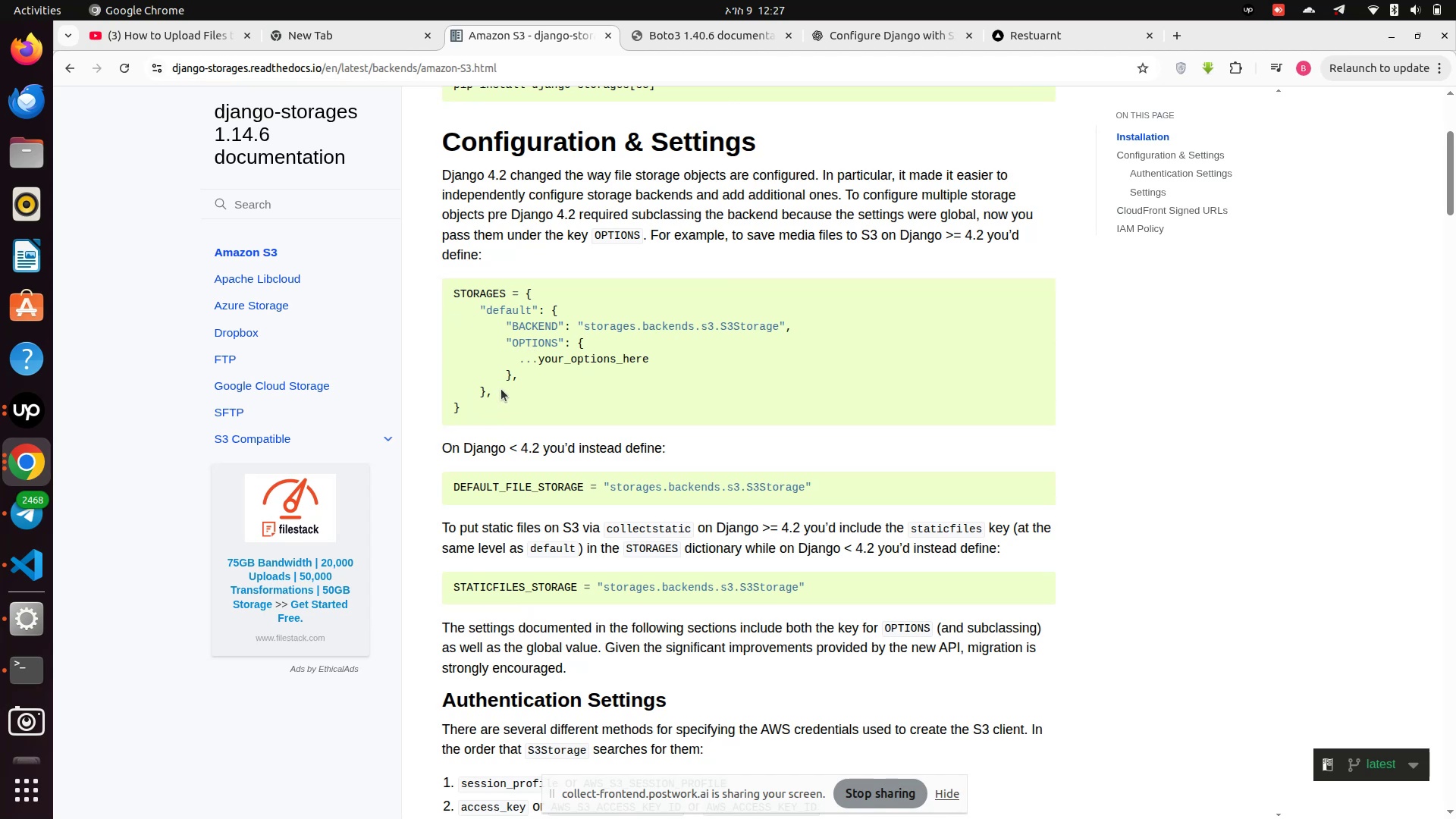 
wait(14.43)
 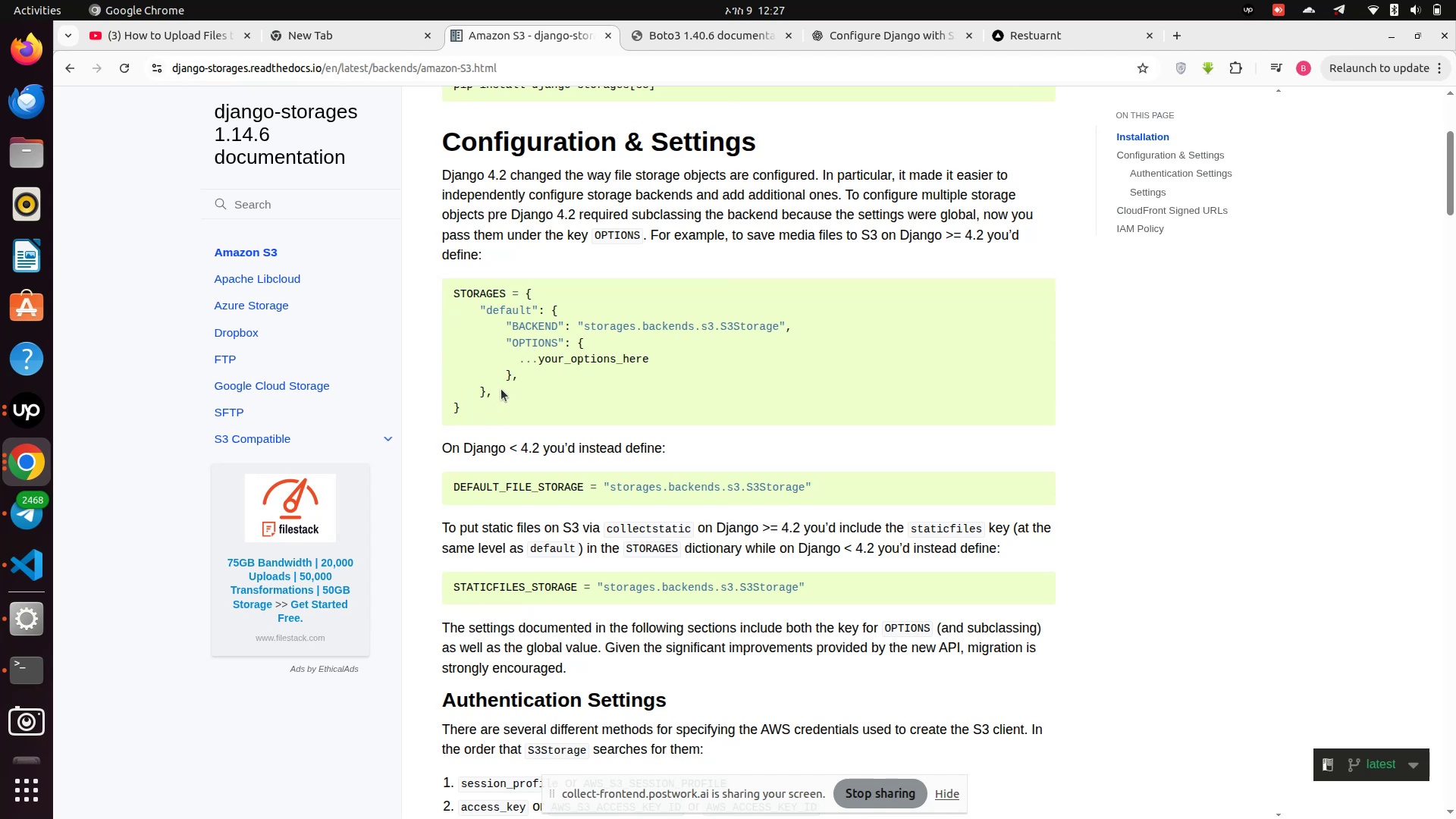 
scroll: coordinate [503, 362], scroll_direction: down, amount: 2.0
 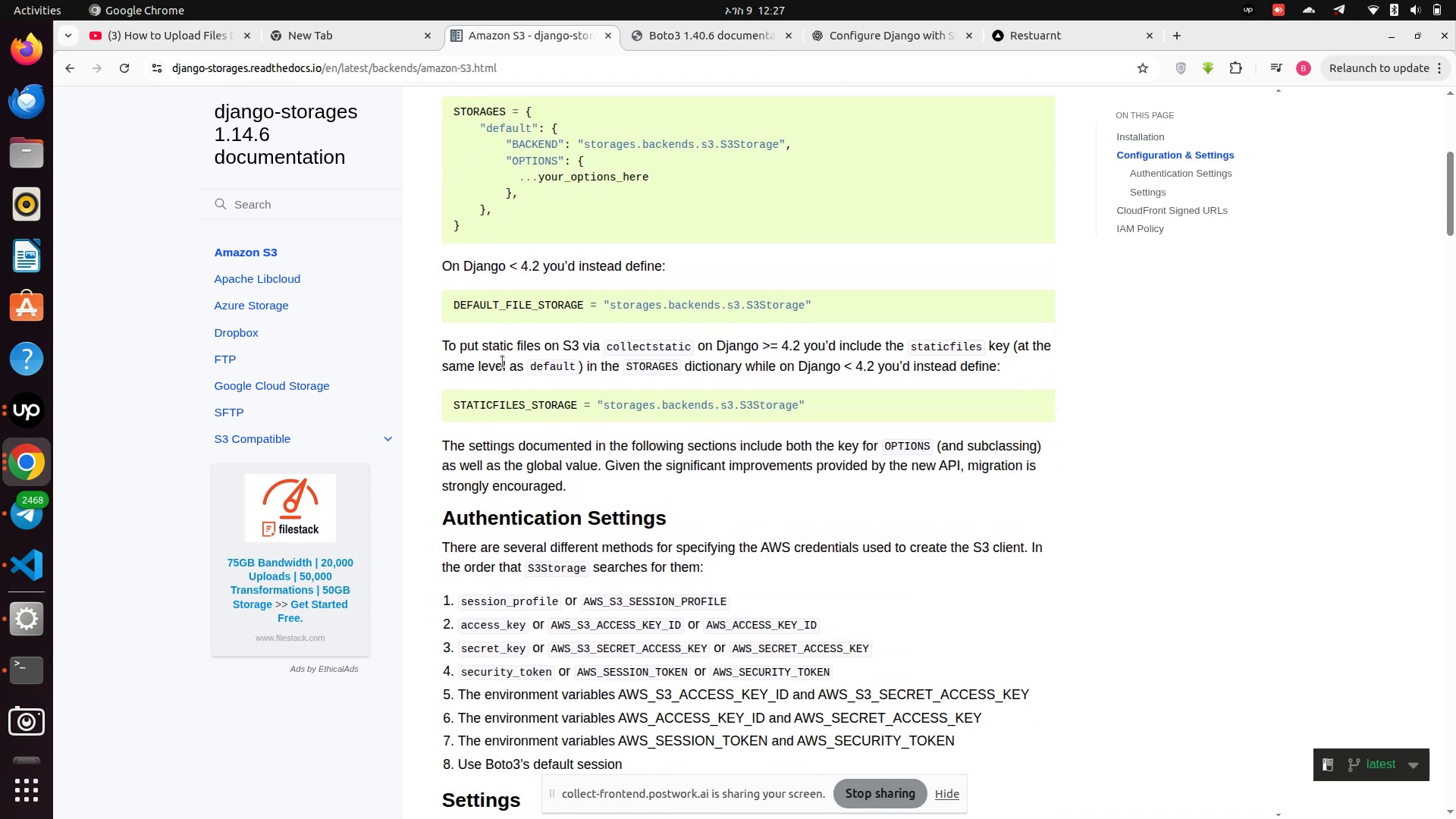 
scroll: coordinate [503, 362], scroll_direction: up, amount: 1.0
 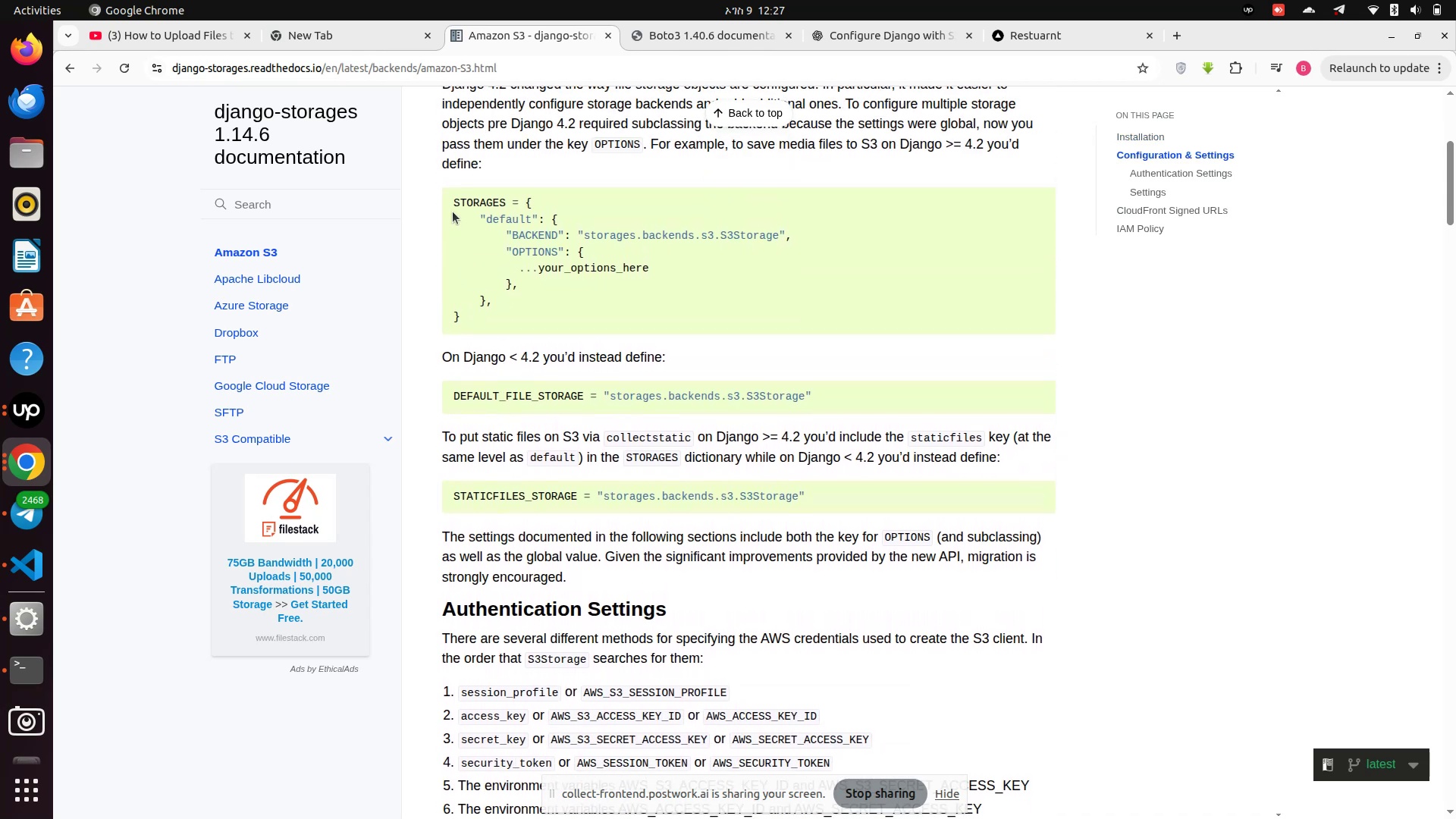 
left_click_drag(start_coordinate=[451, 199], to_coordinate=[460, 313])
 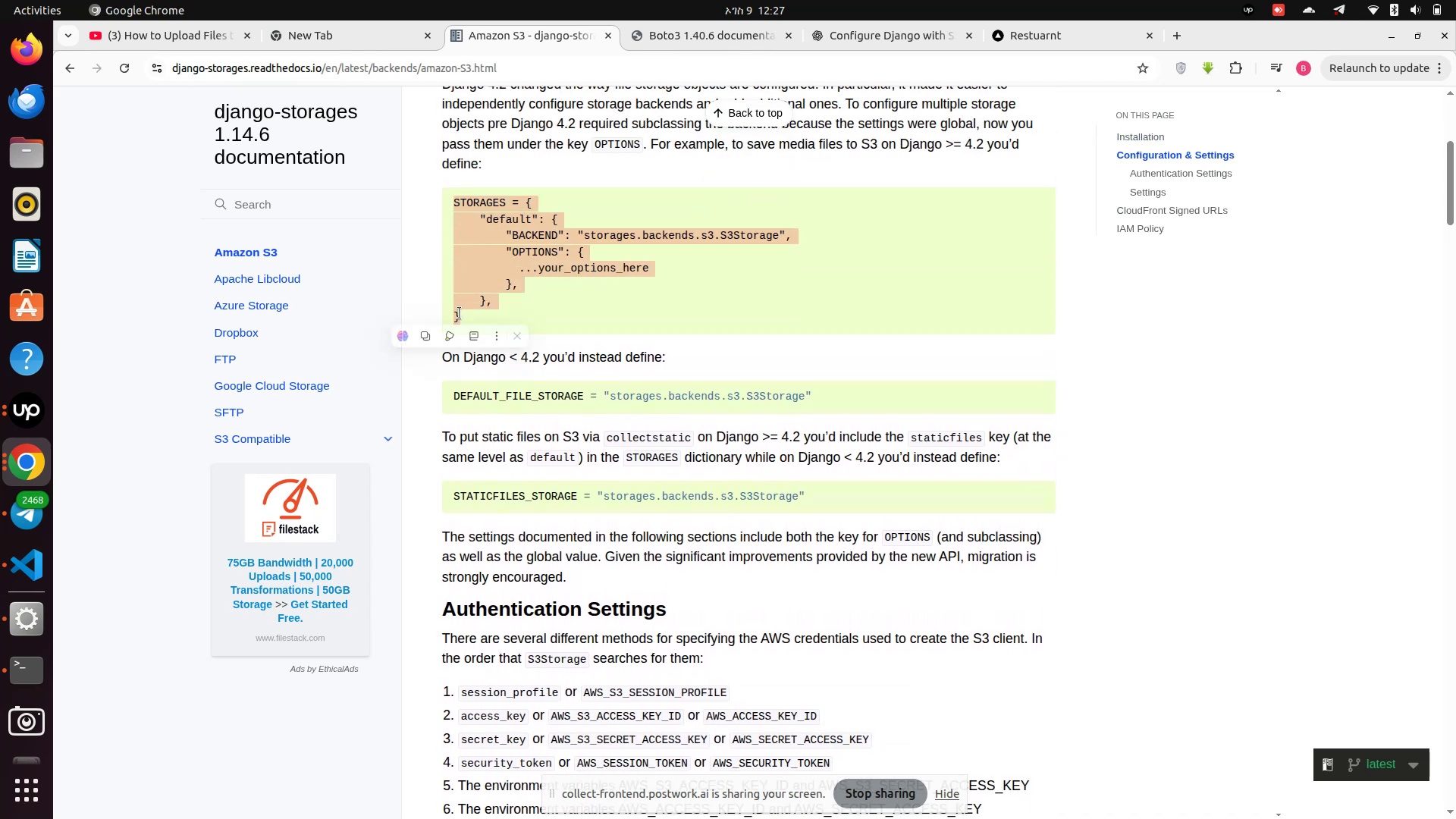 
key(Control+C)
 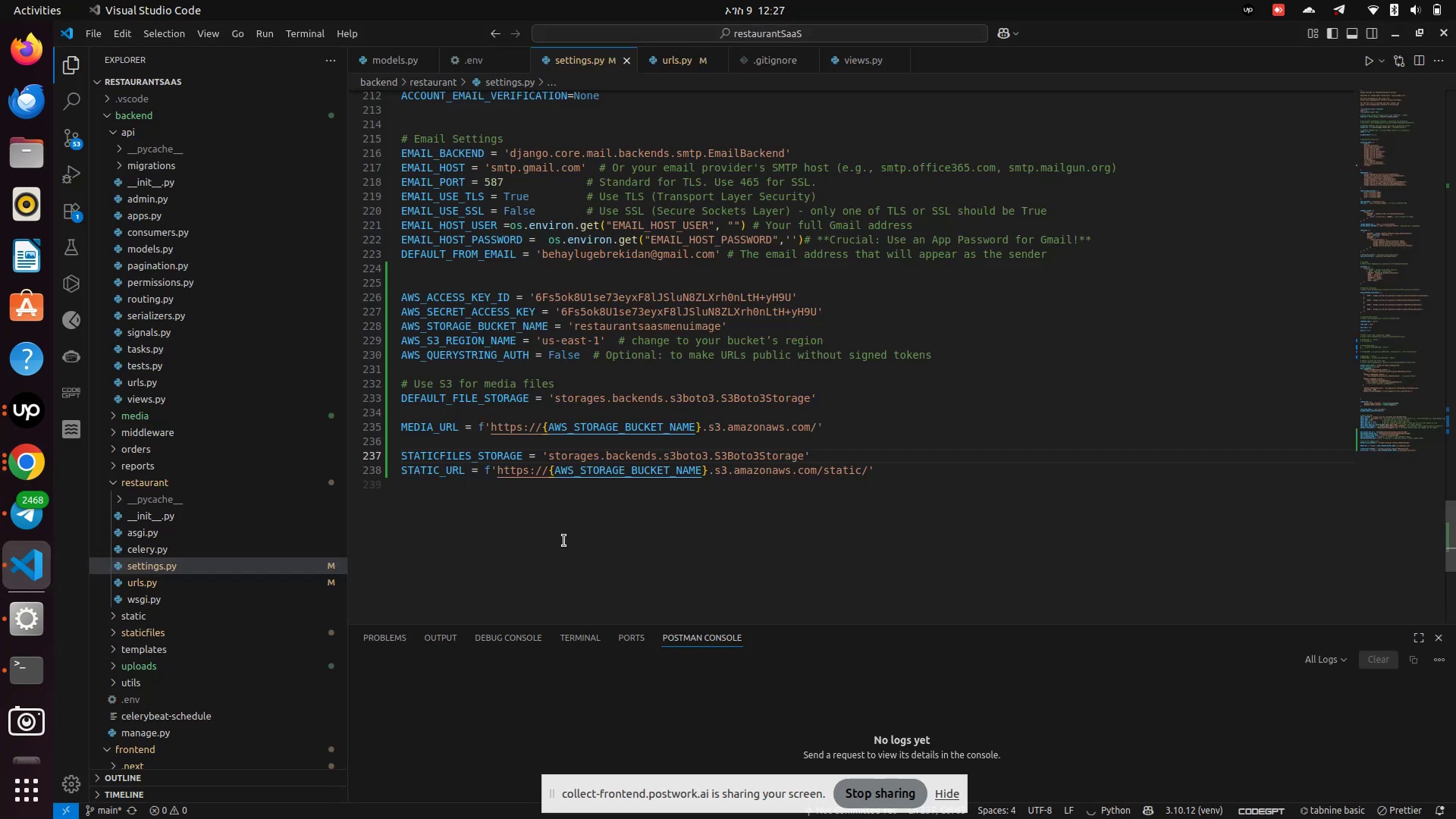 
wait(12.22)
 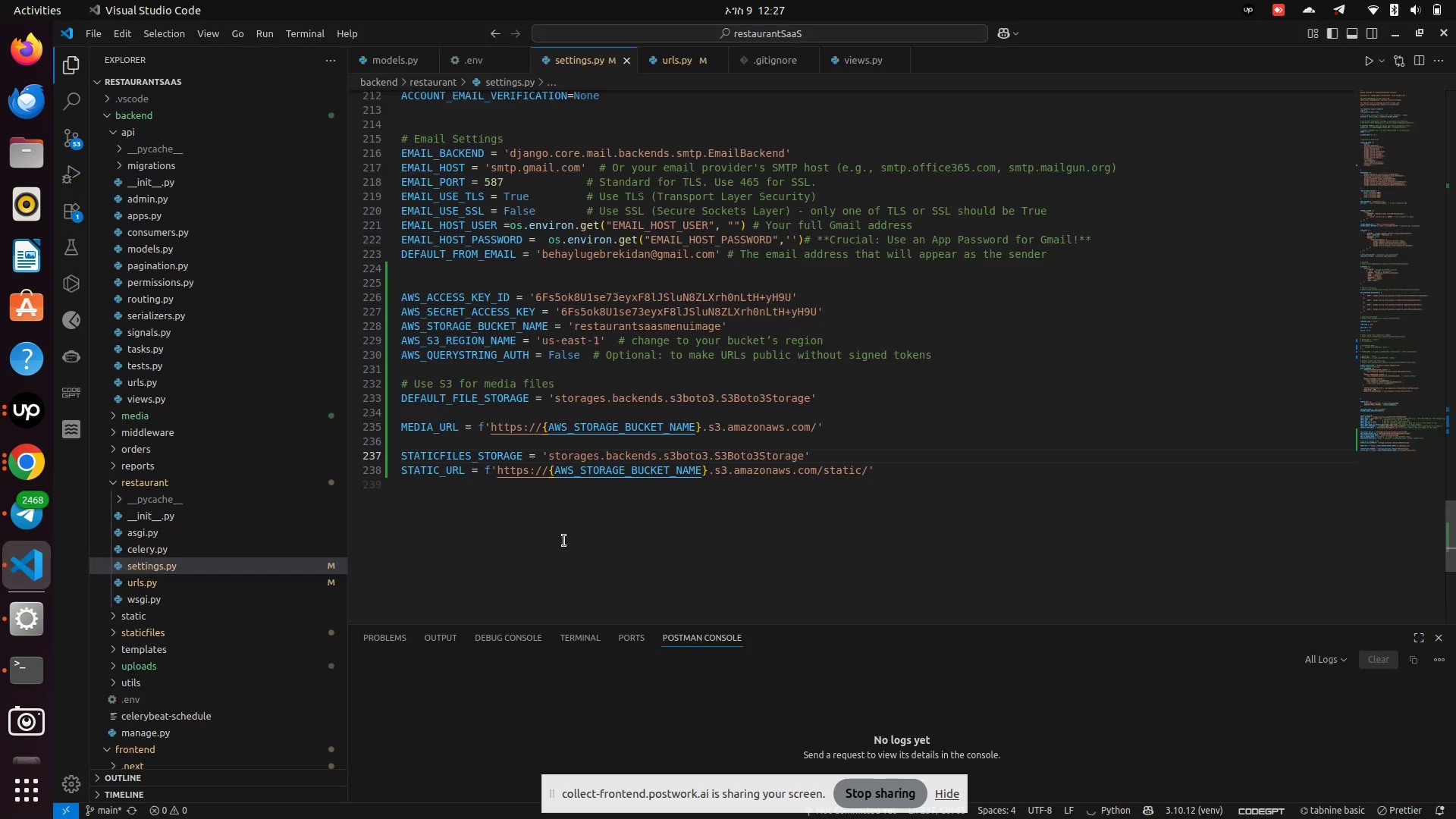 
scroll: coordinate [471, 447], scroll_direction: up, amount: 2.0
 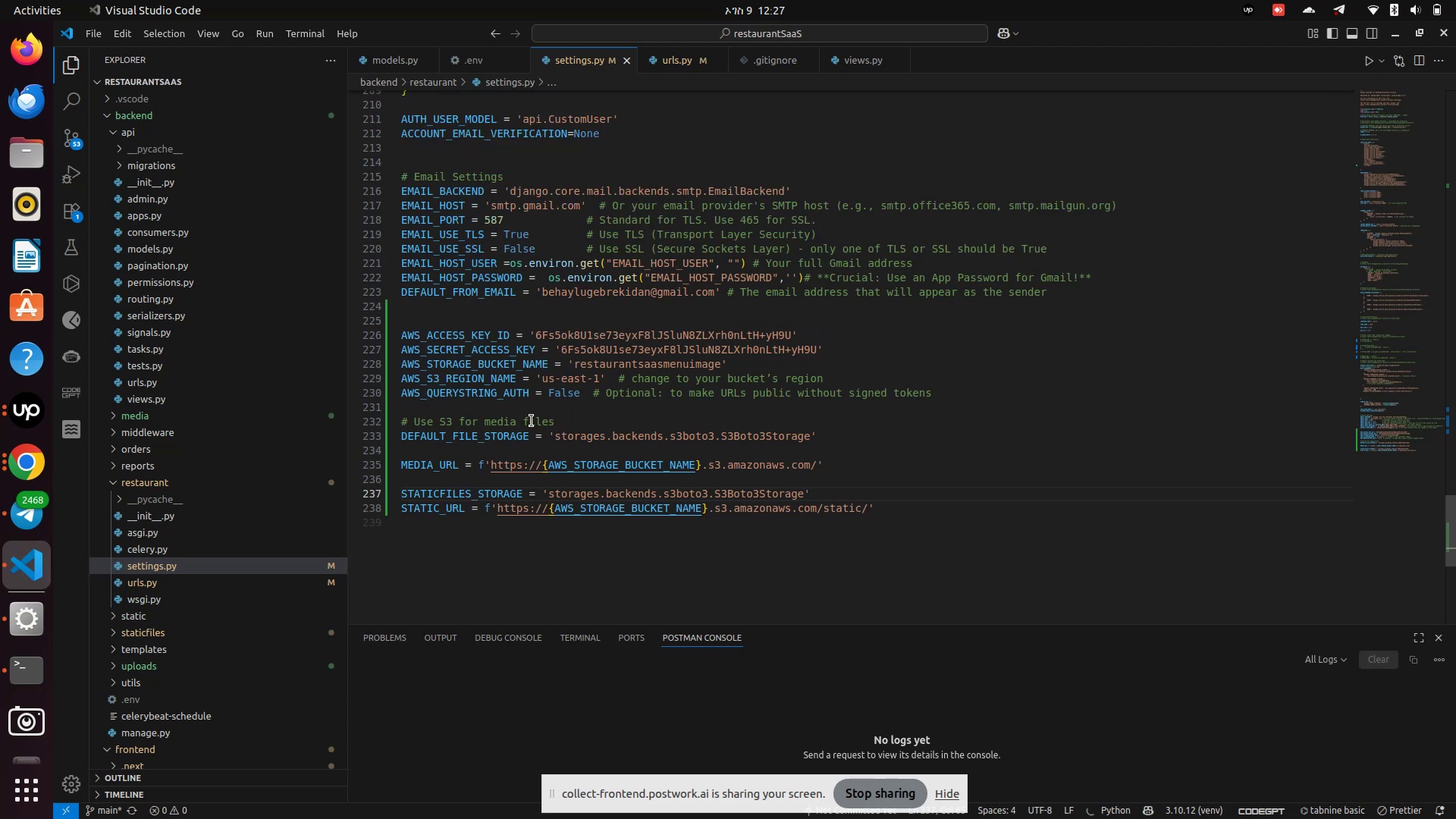 
wait(5.55)
 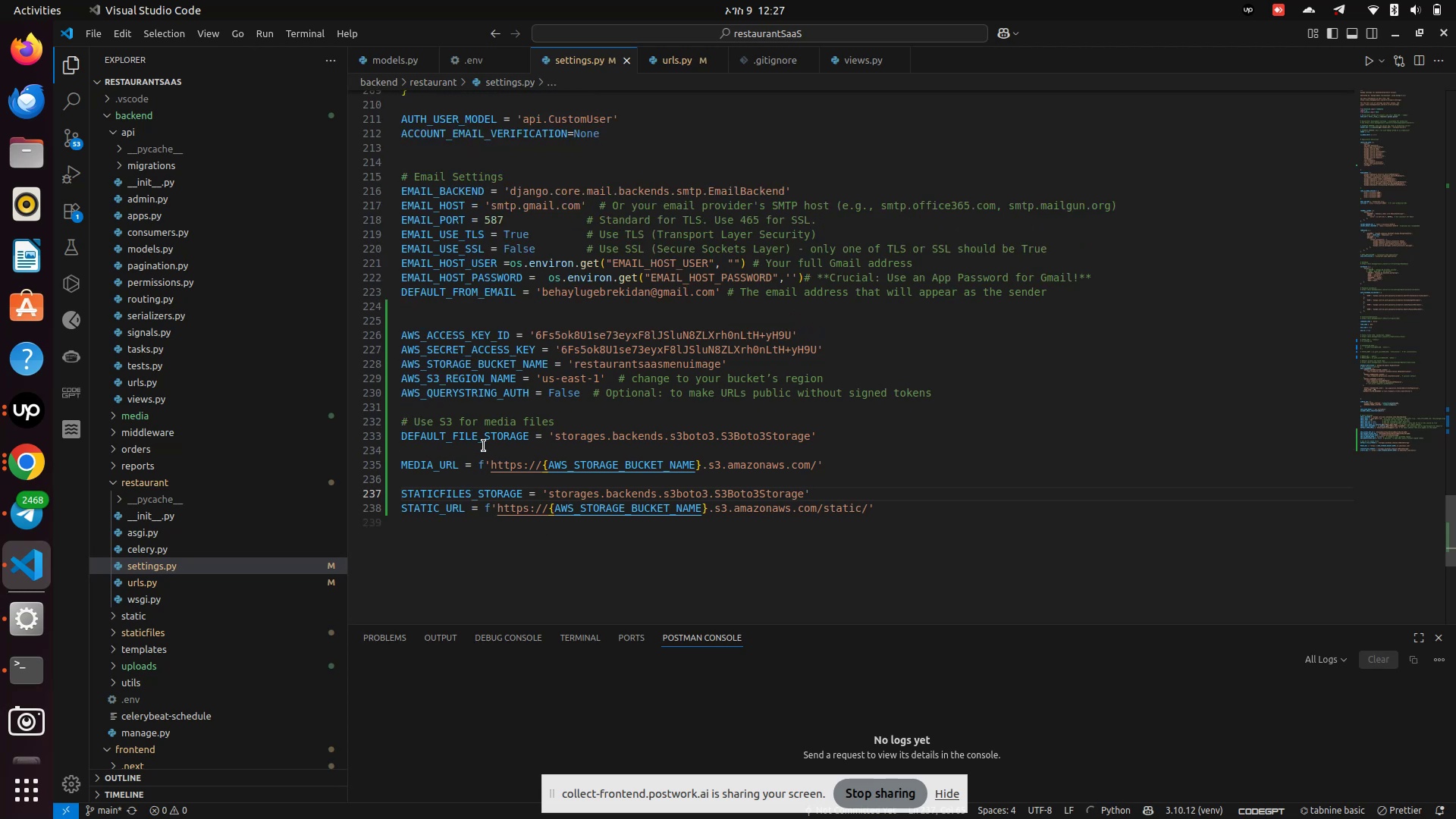 
left_click_drag(start_coordinate=[398, 437], to_coordinate=[434, 434])
 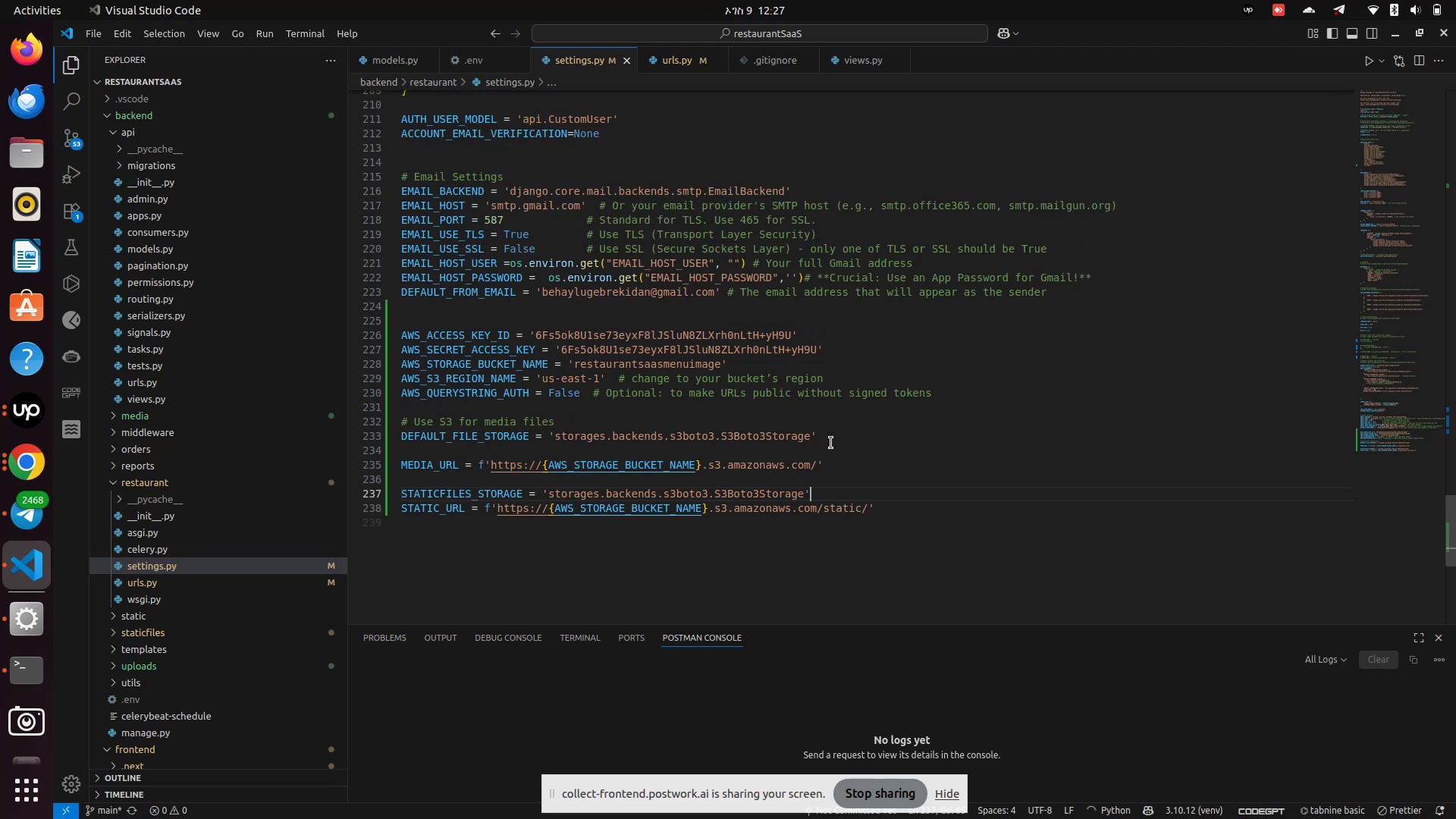 
left_click_drag(start_coordinate=[832, 443], to_coordinate=[444, 432])
 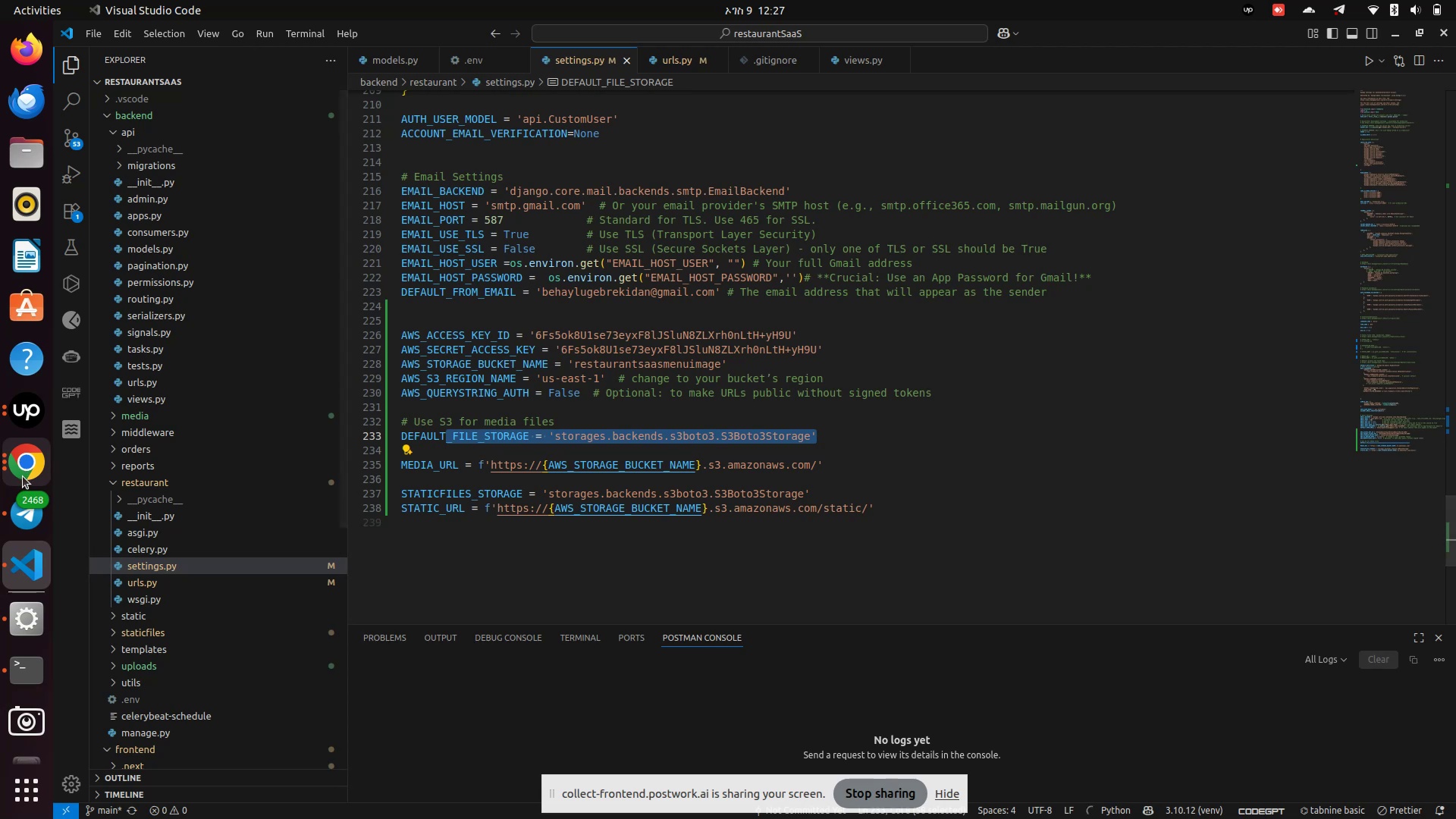 
left_click([23, 473])
 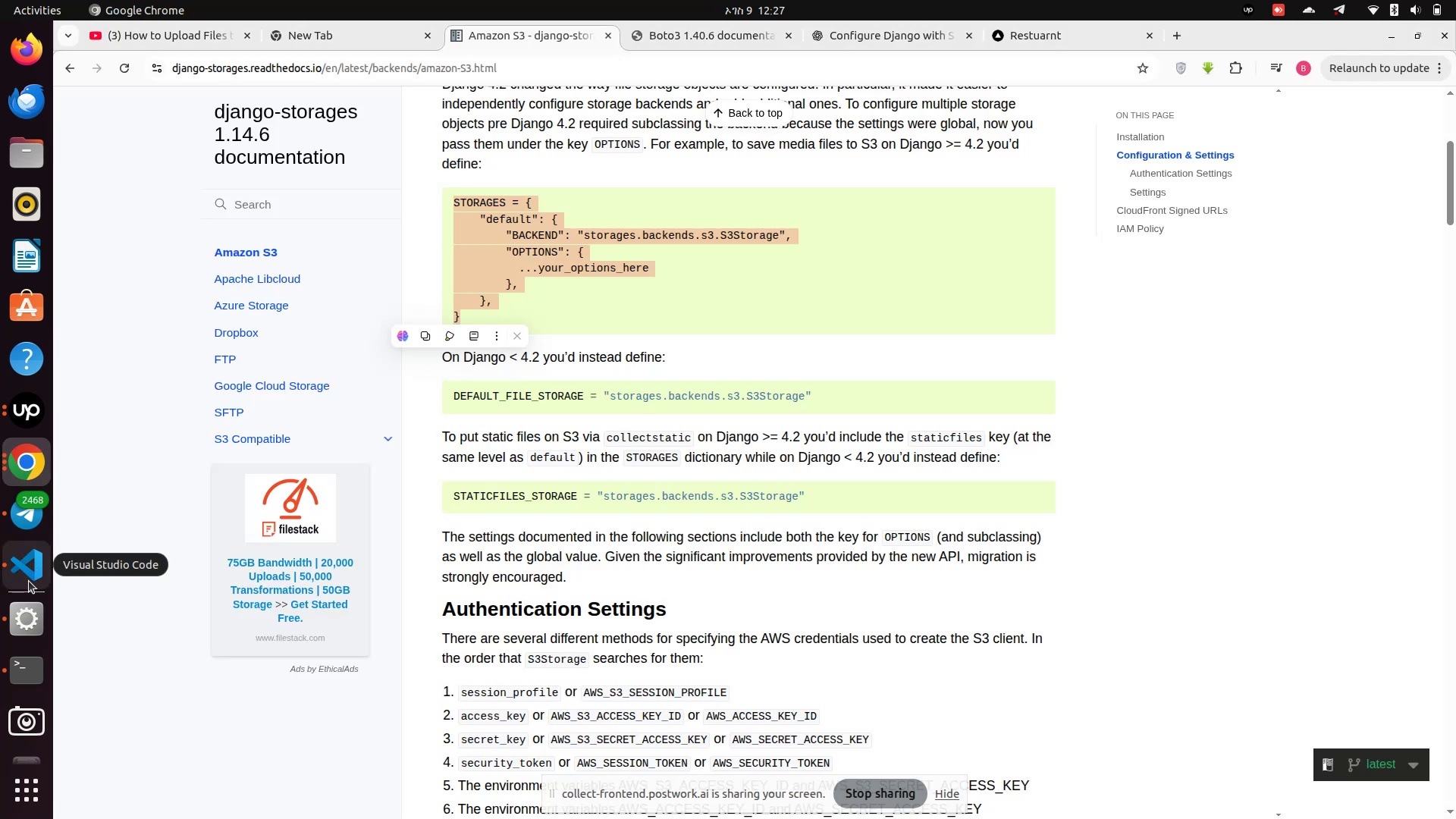 
left_click([29, 581])
 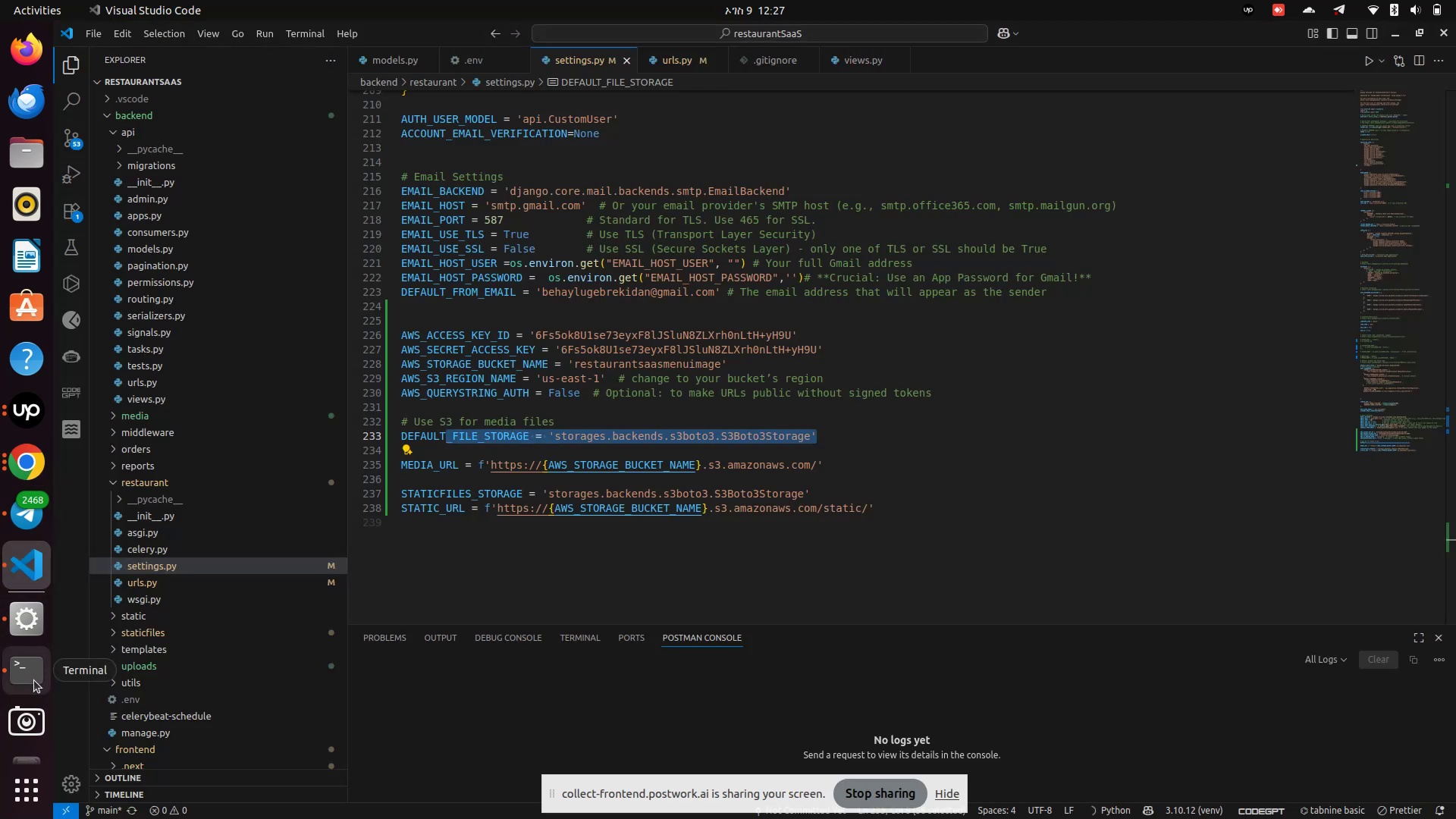 
left_click([34, 680])
 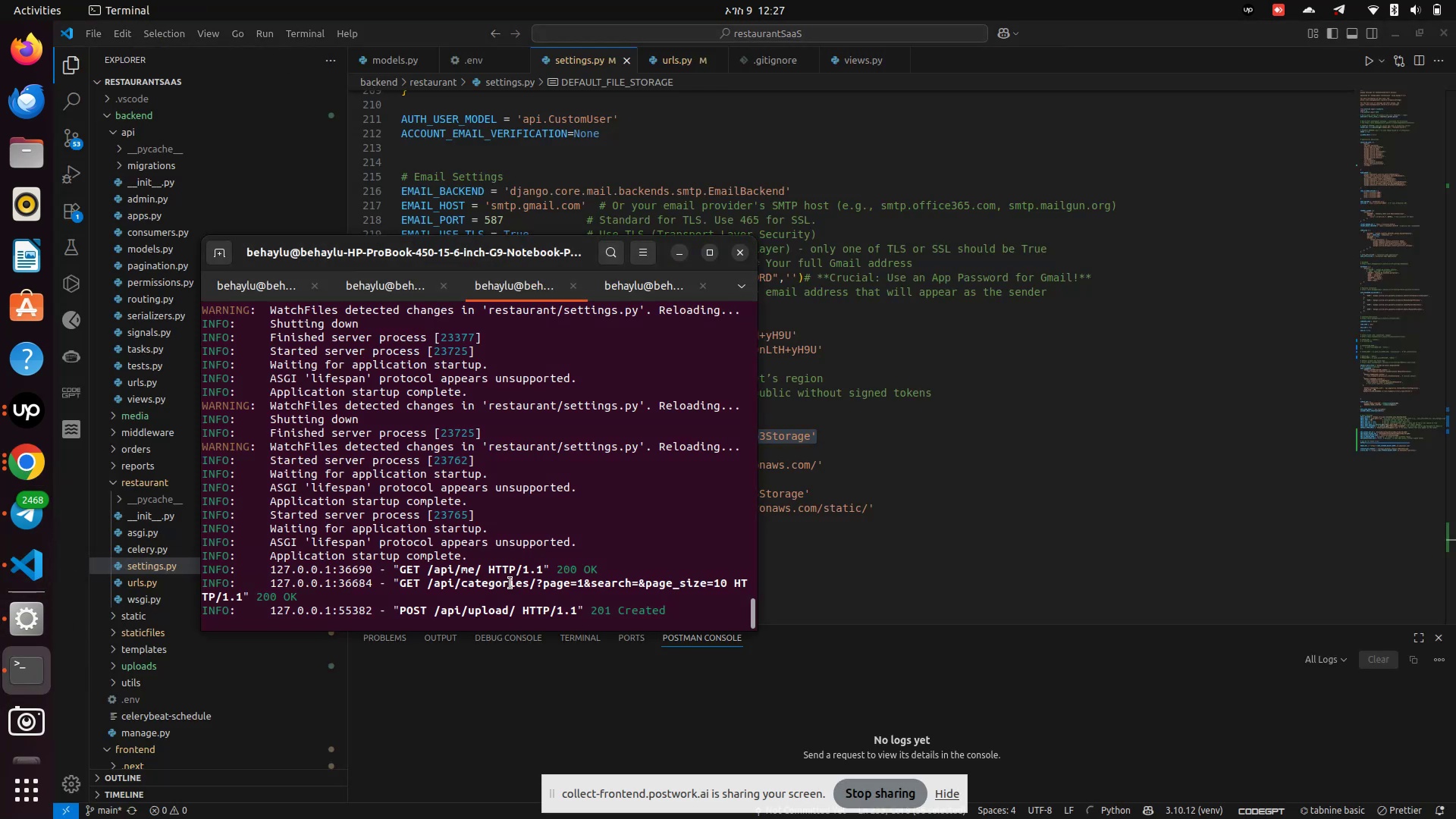 
key(Control+Z)
 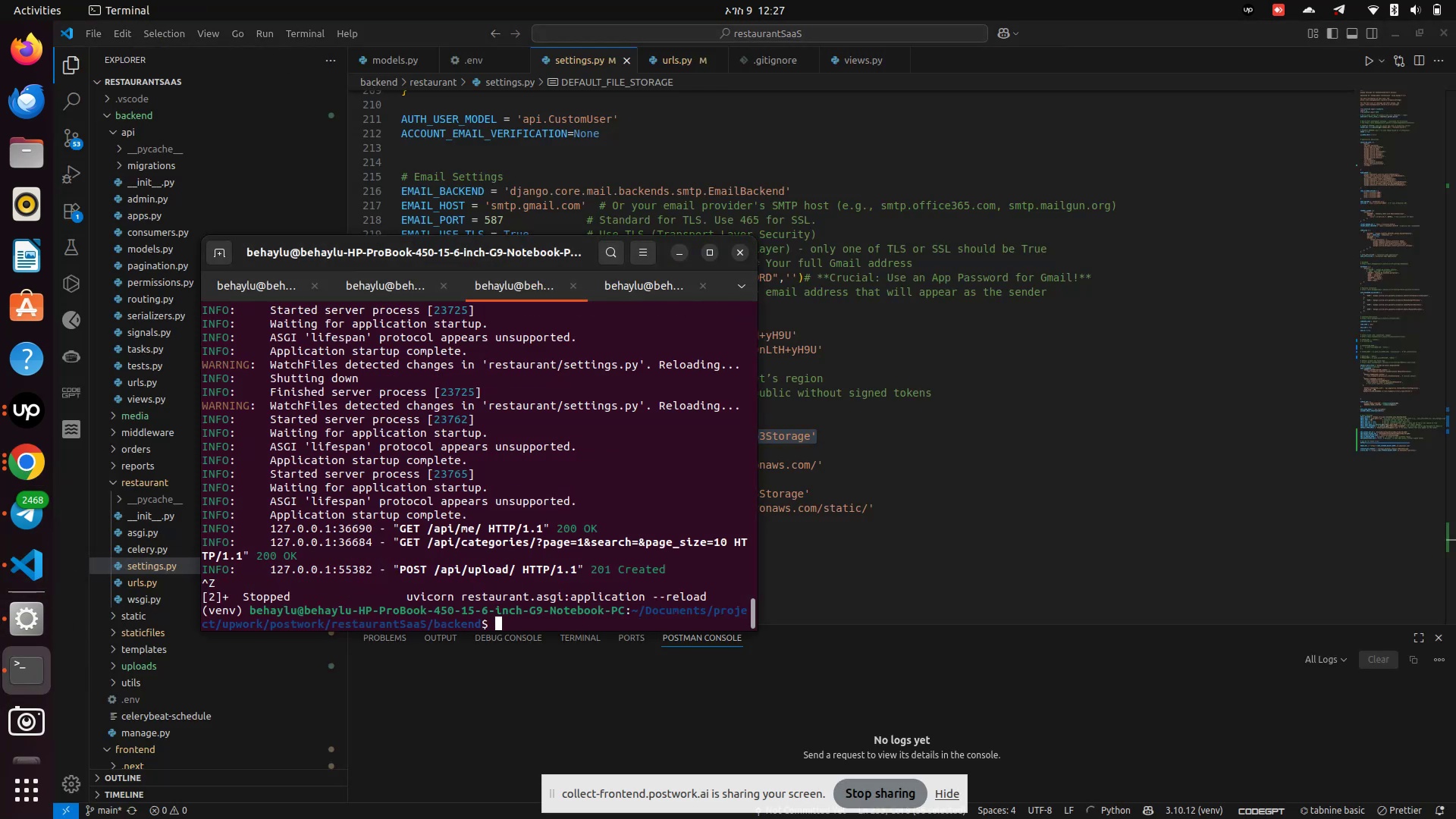 
type(django -v)
 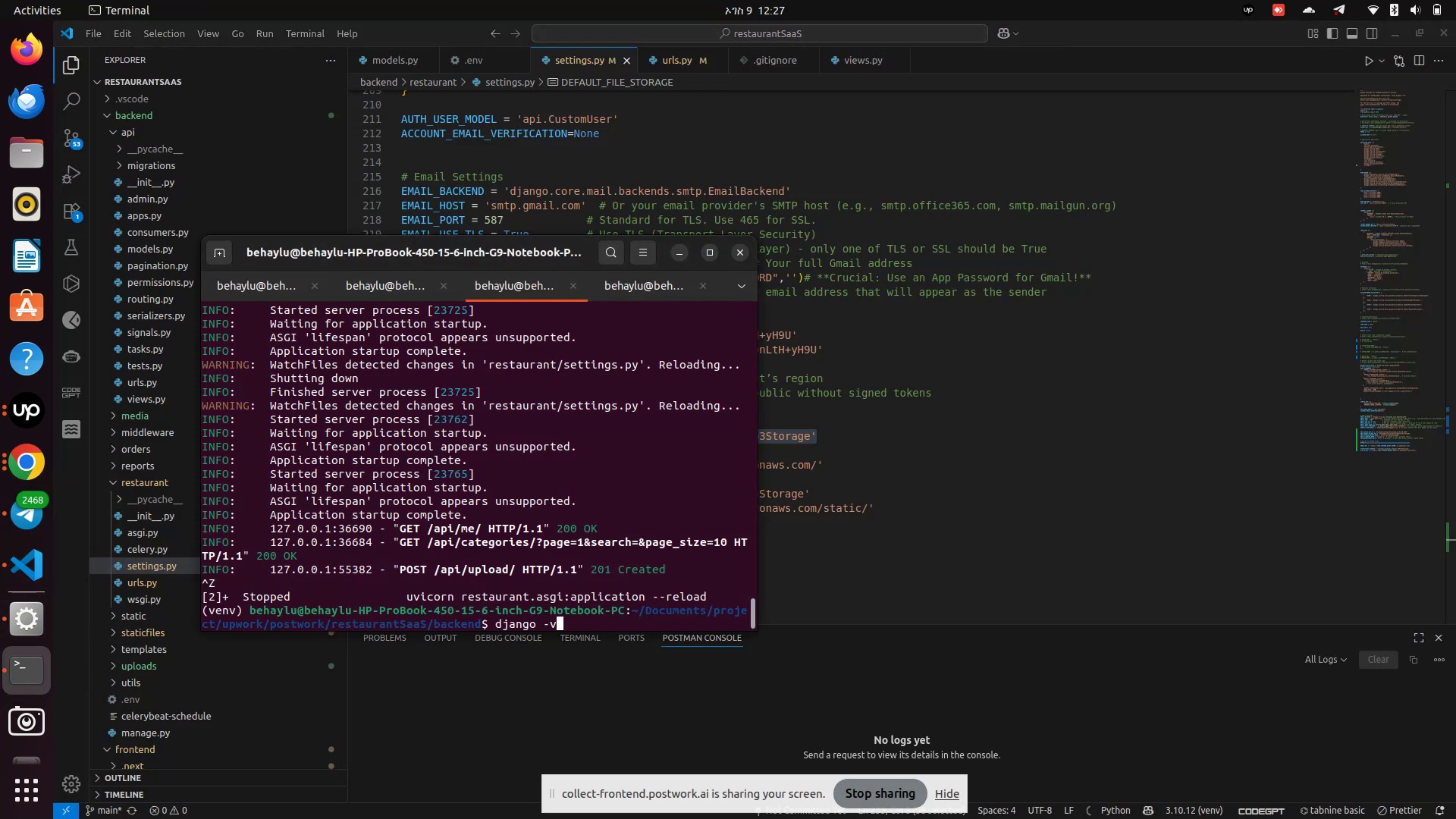 
key(Enter)
 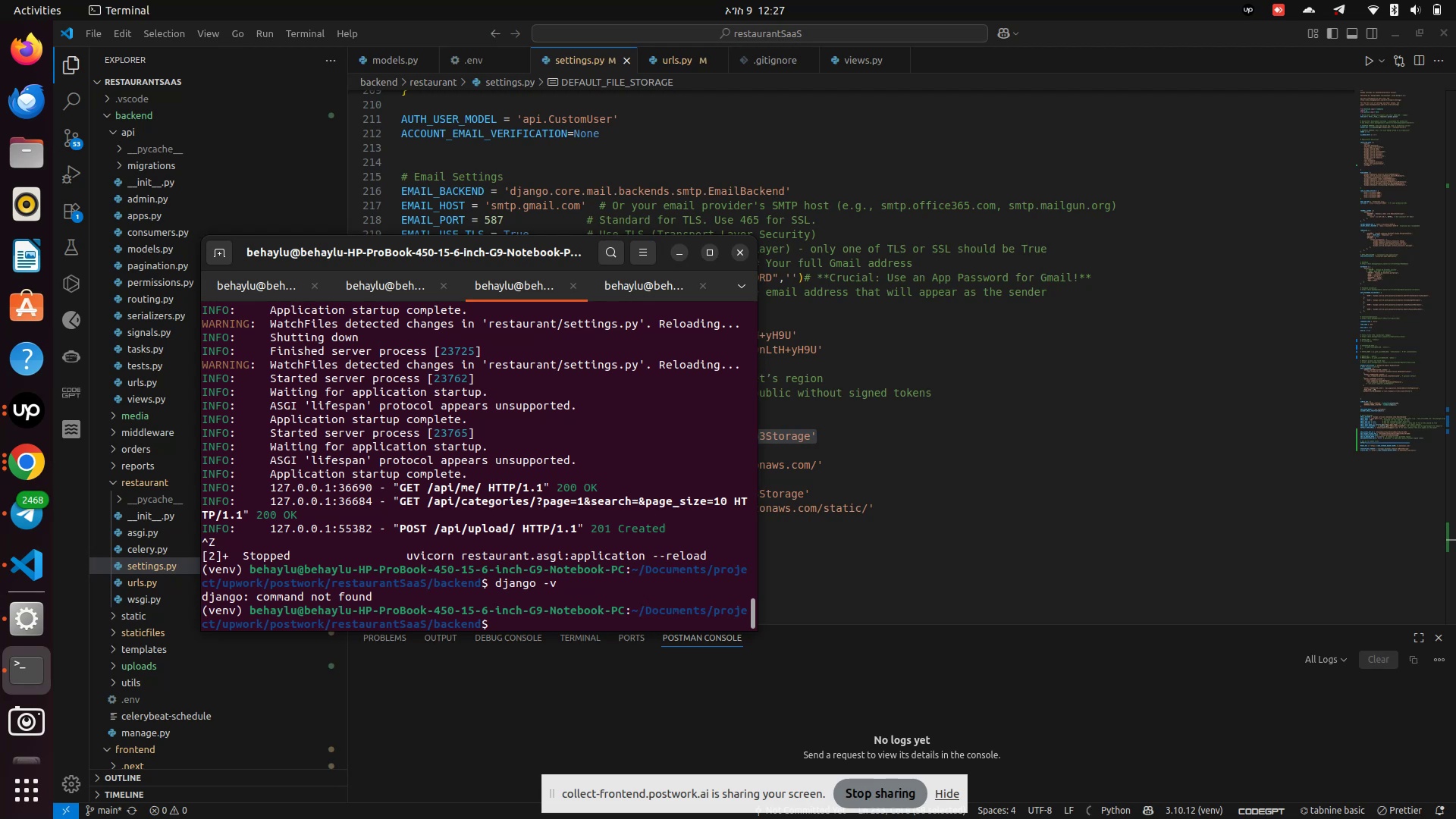 
type(j)
key(Backspace)
type(django version)
 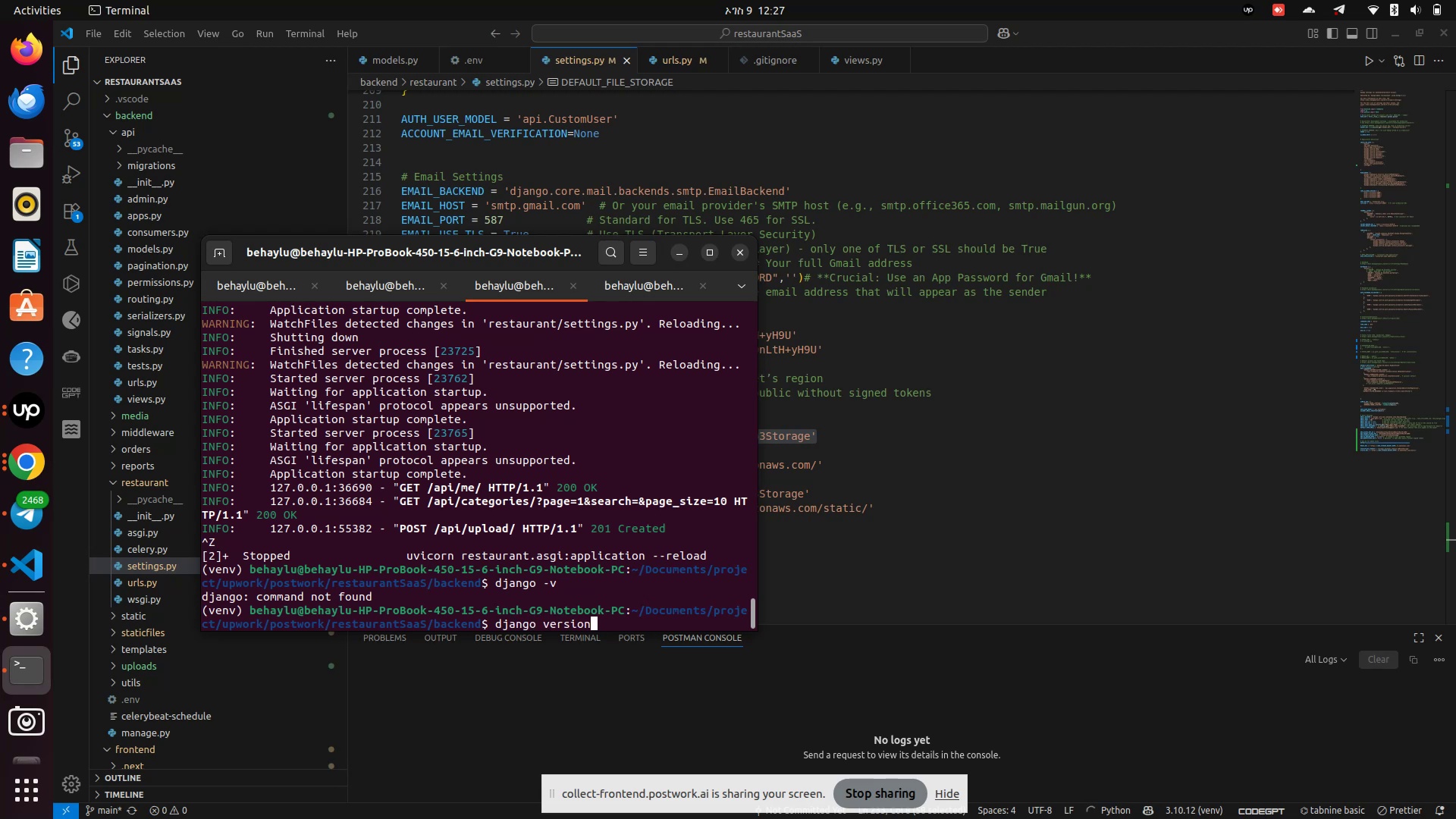 
key(Enter)
 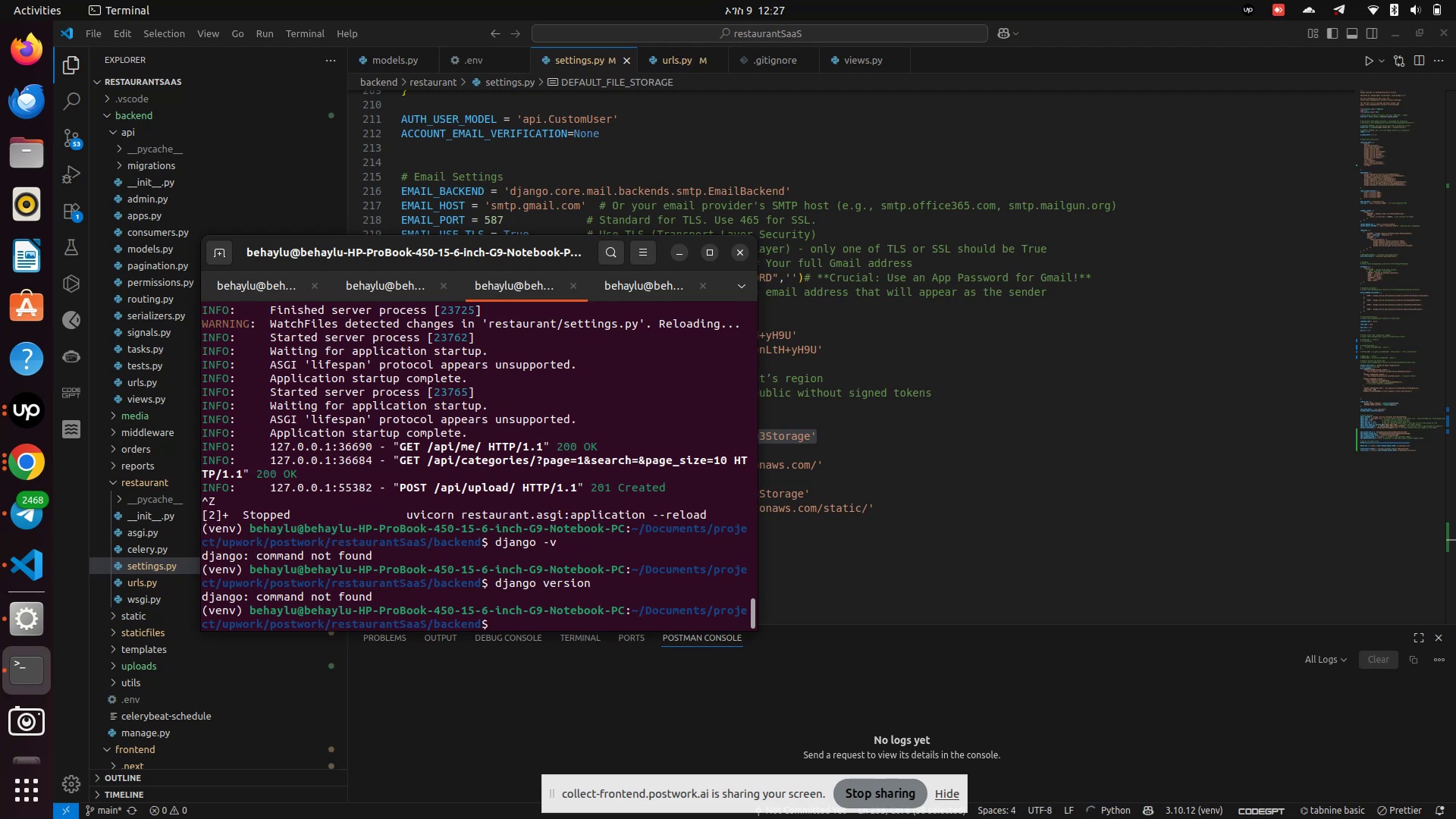 
type(djangoe)
key(Backspace)
type( --v)
 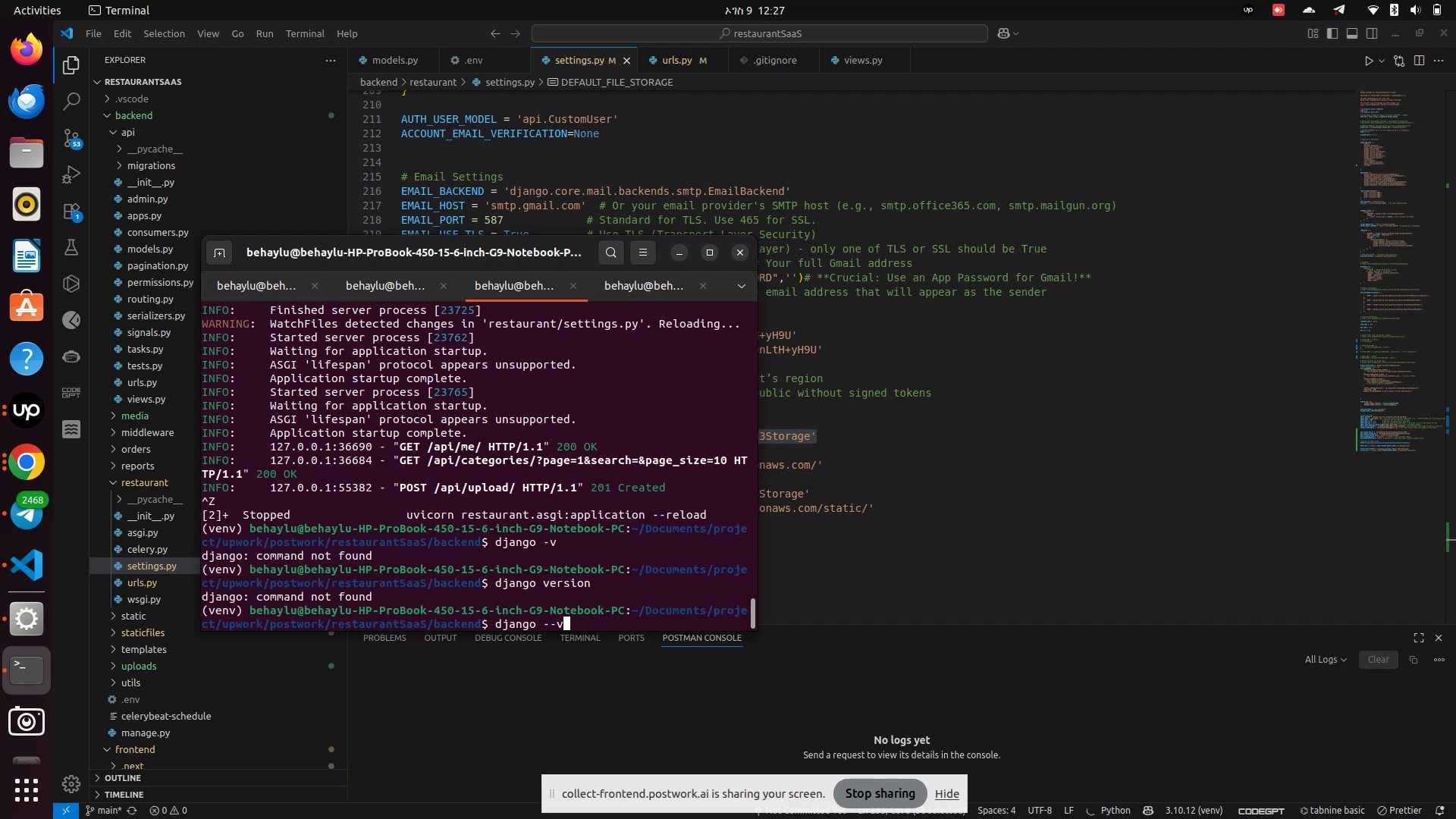 
key(Enter)
 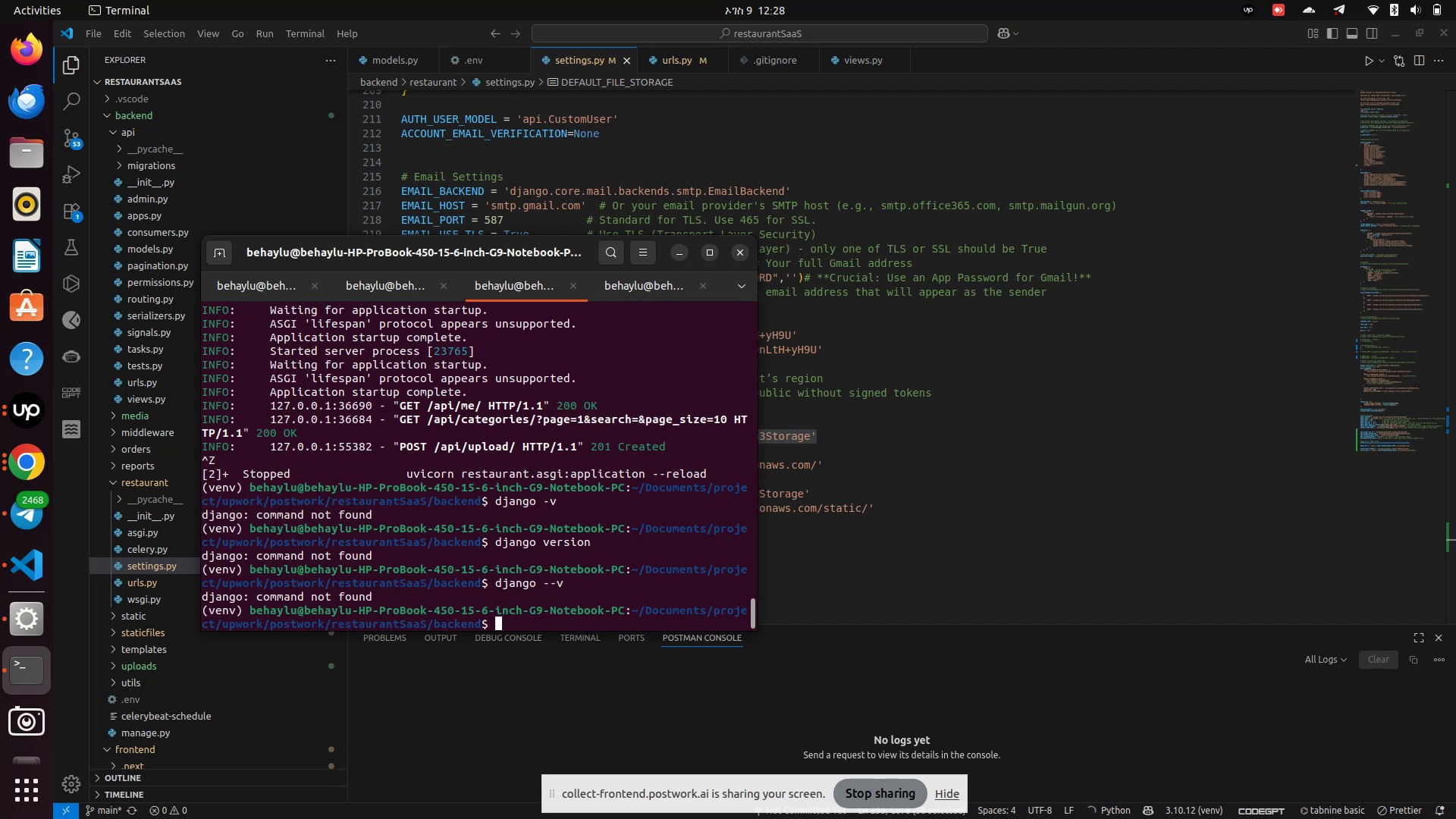 
key(ArrowUp)
 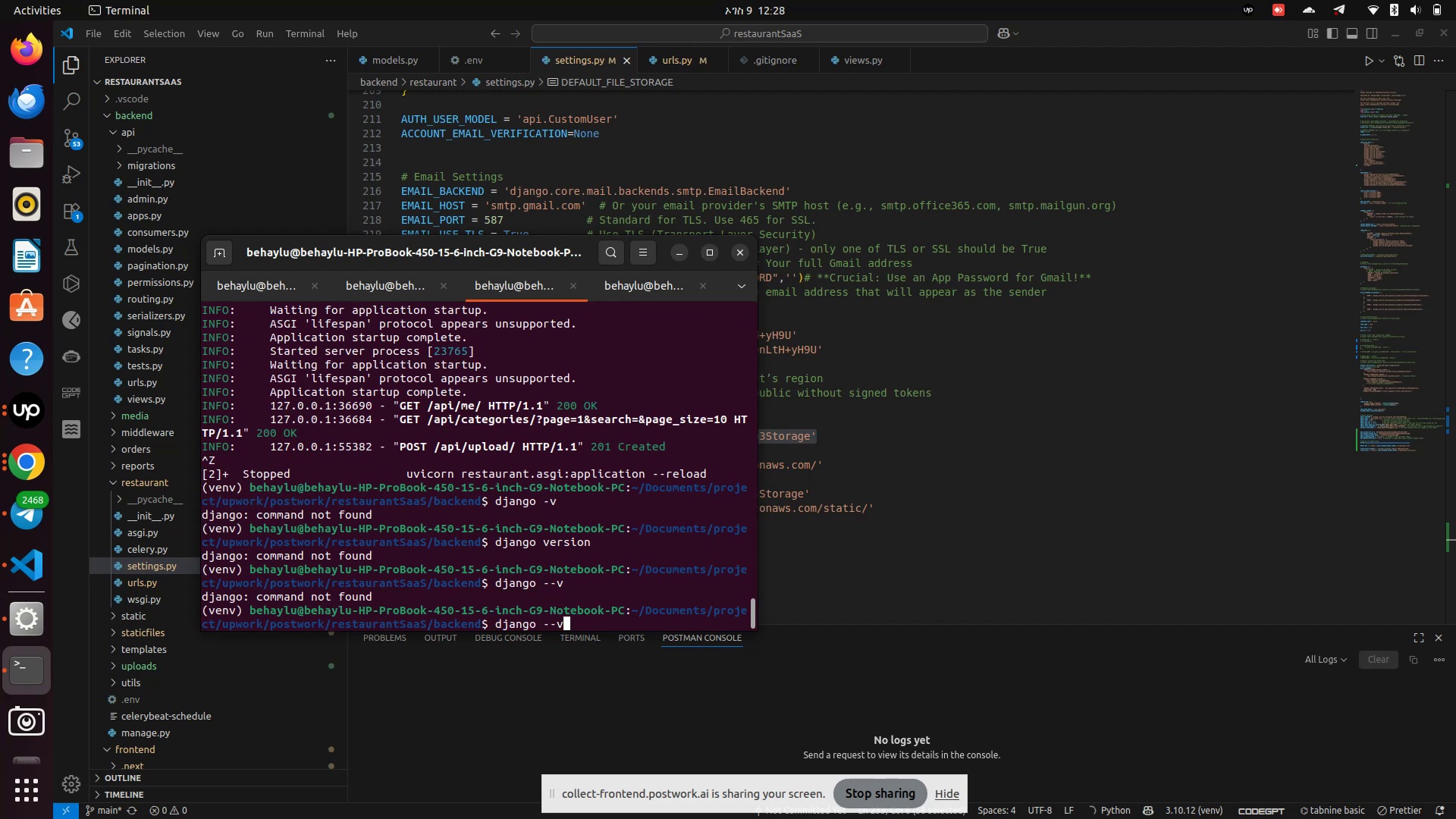 
key(ArrowUp)
 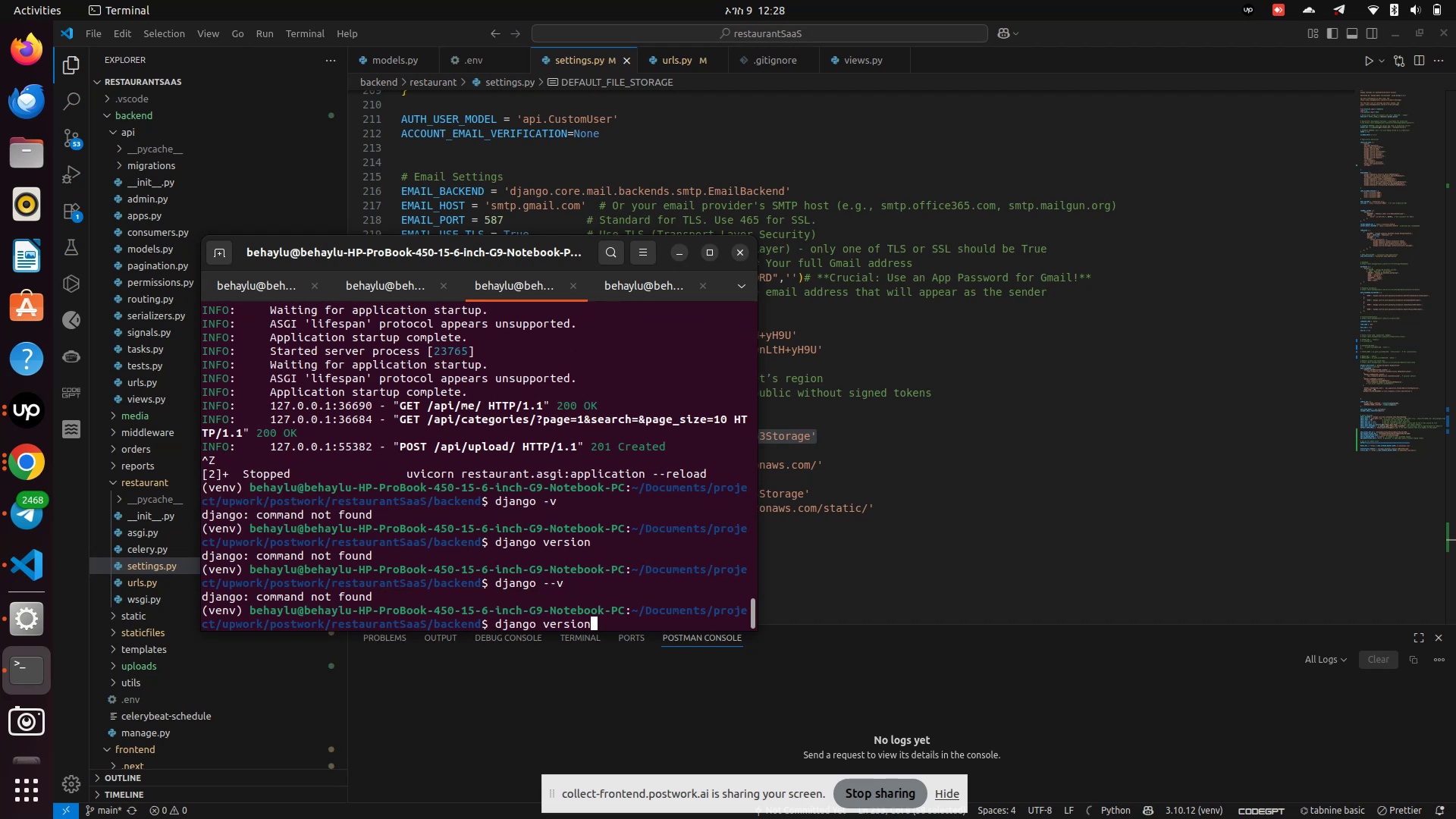 
key(ArrowUp)
 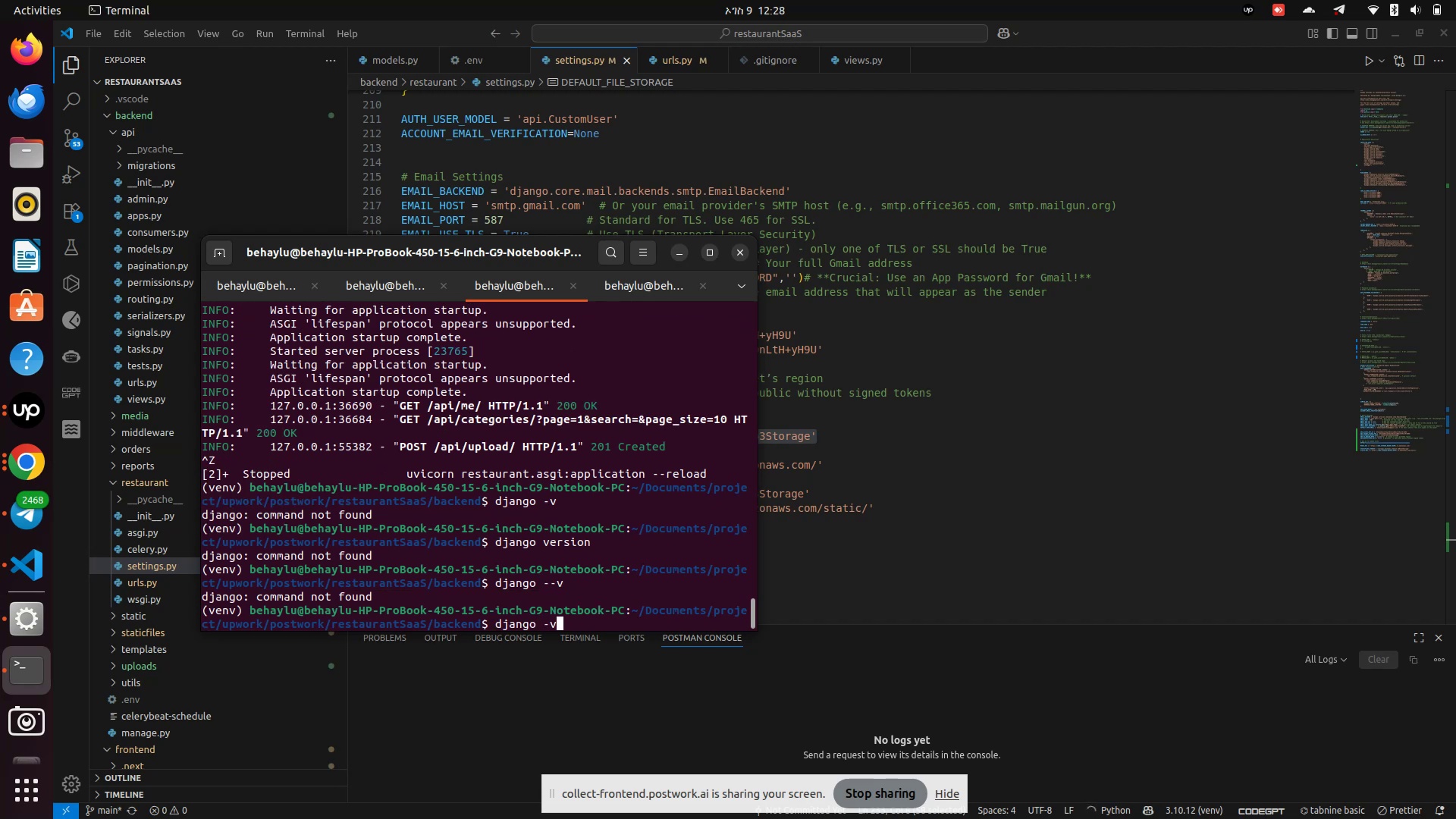 
key(ArrowUp)
 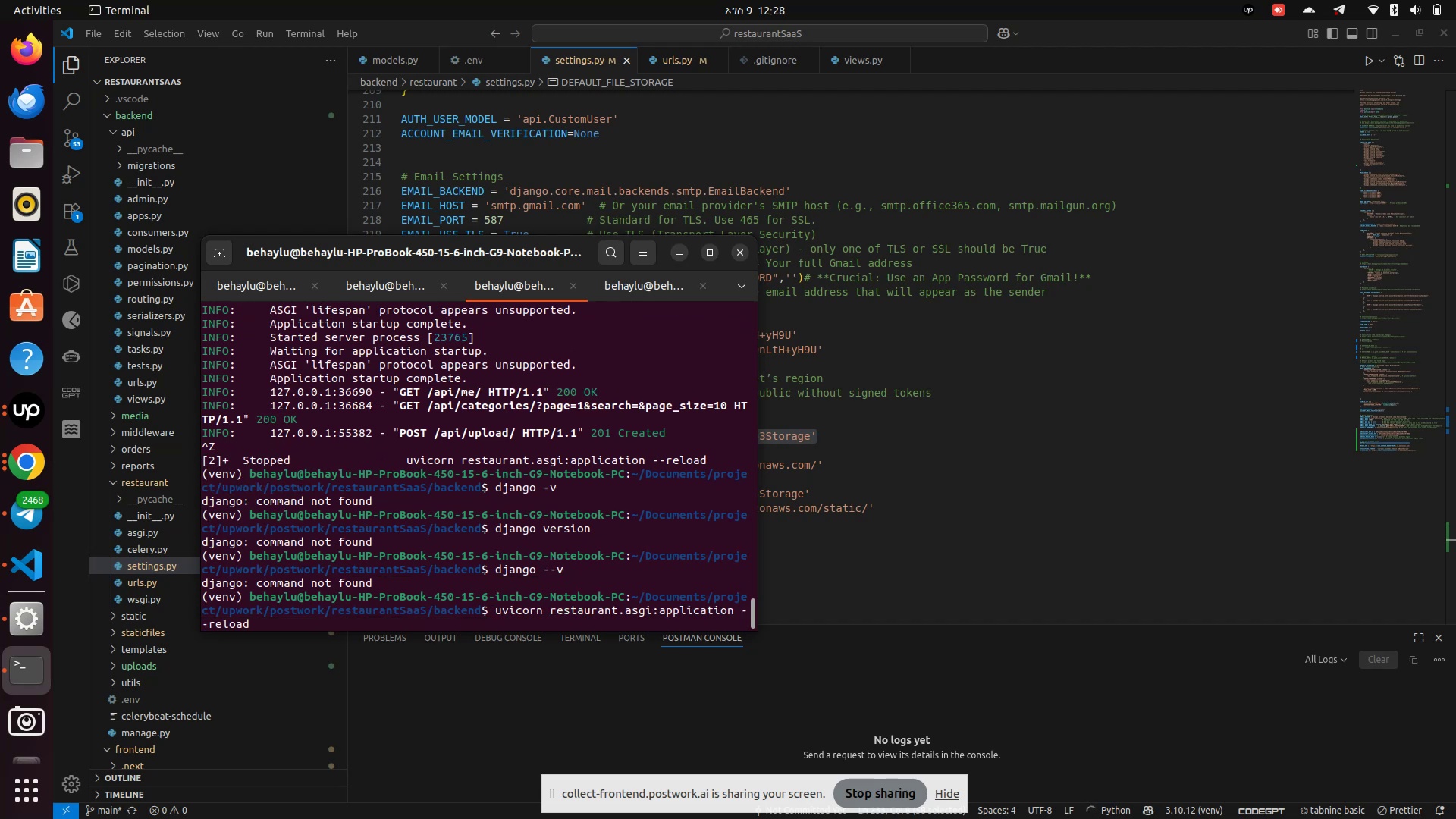 
key(Enter)
 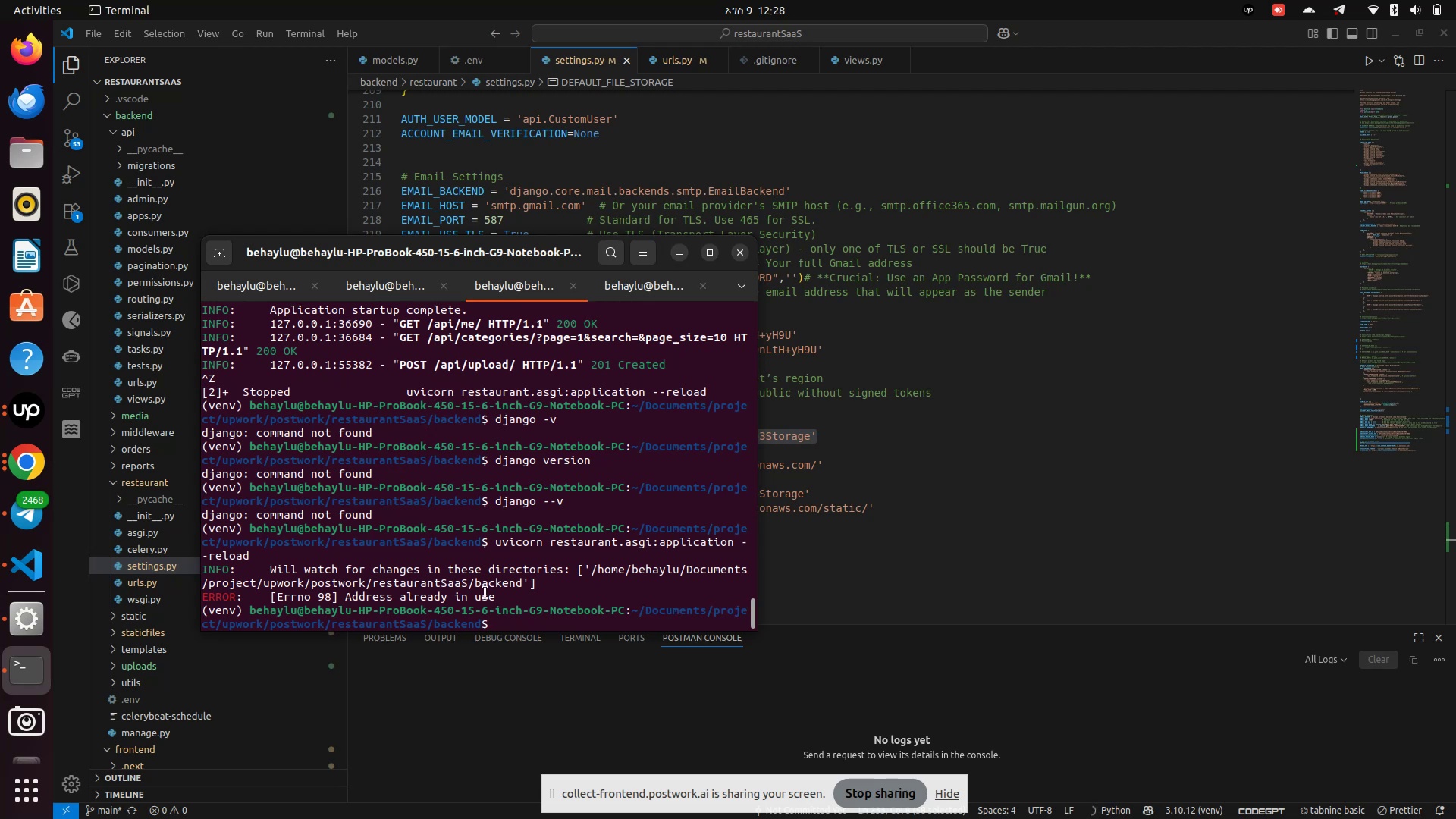 
type(lsof -i :8000)
 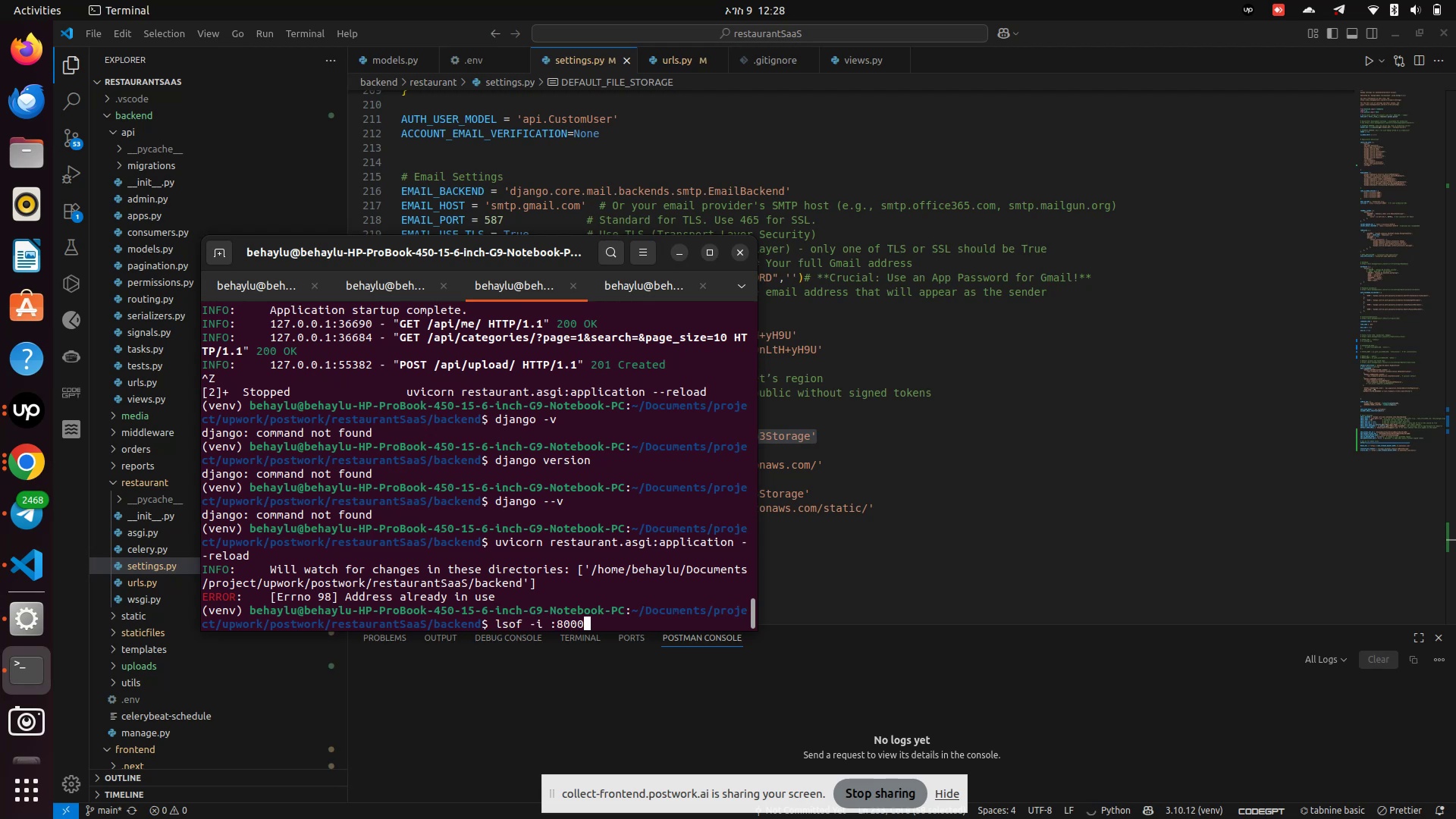 
 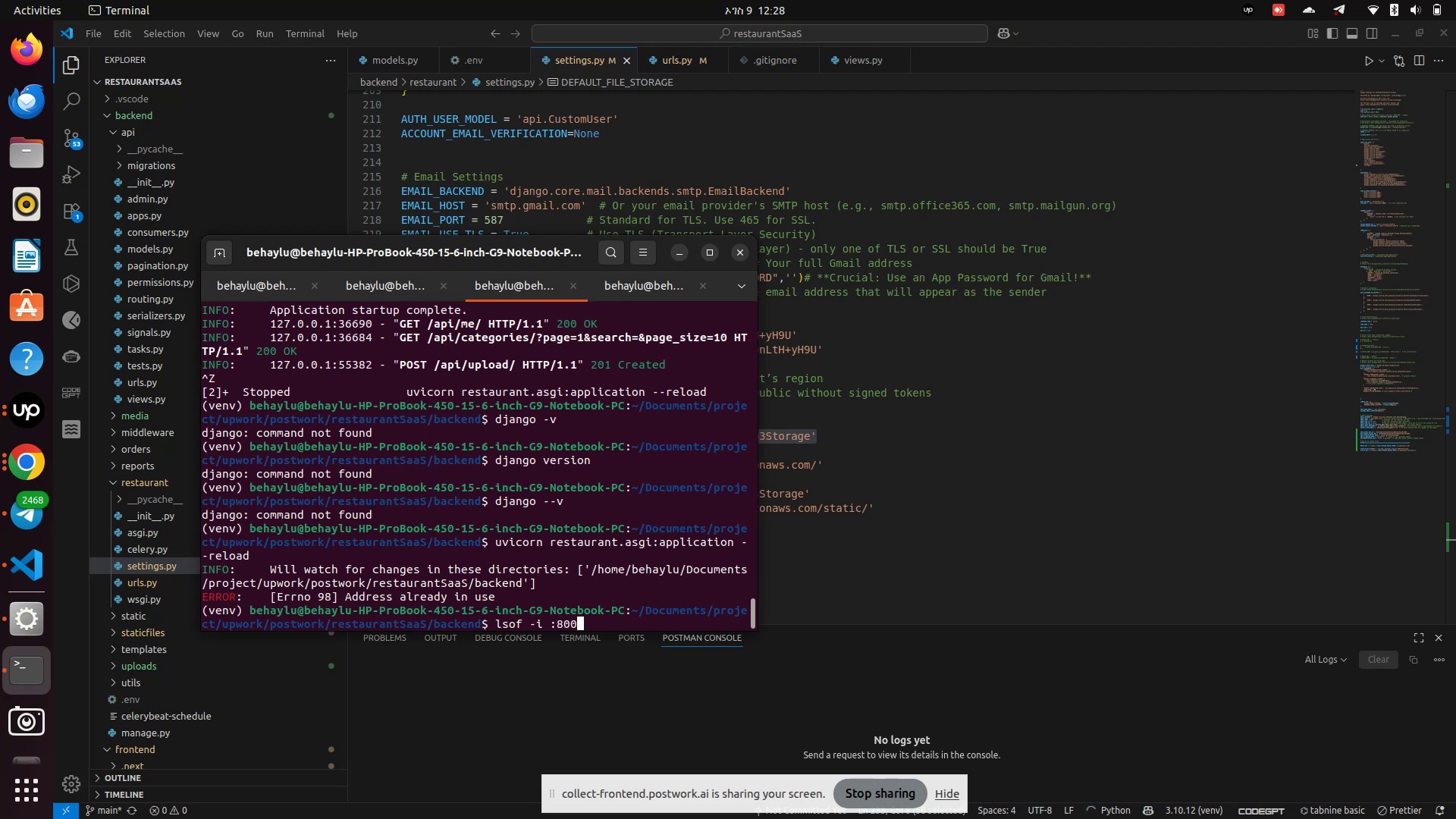 
key(Enter)
 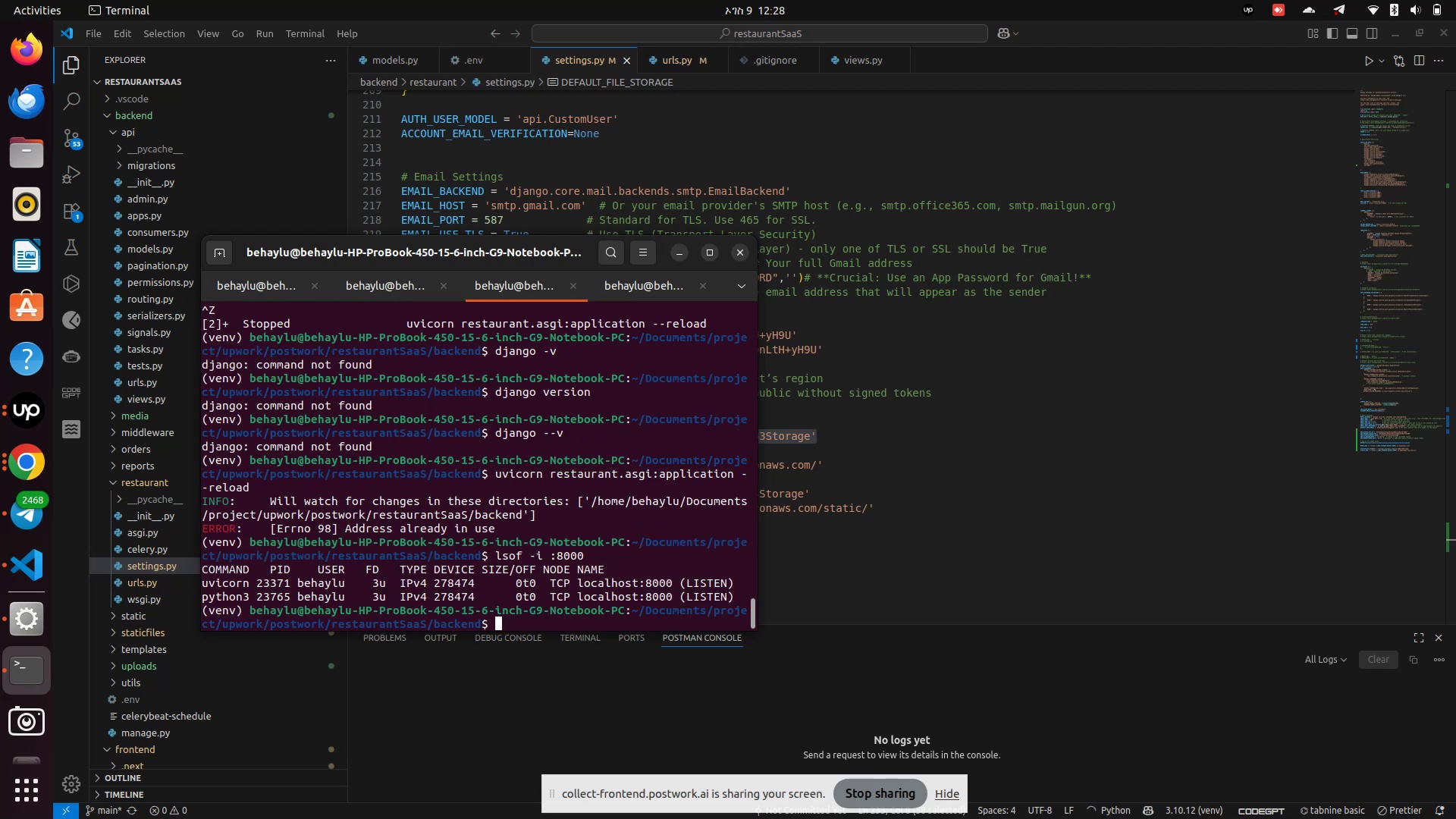 
type(kill 23371)
 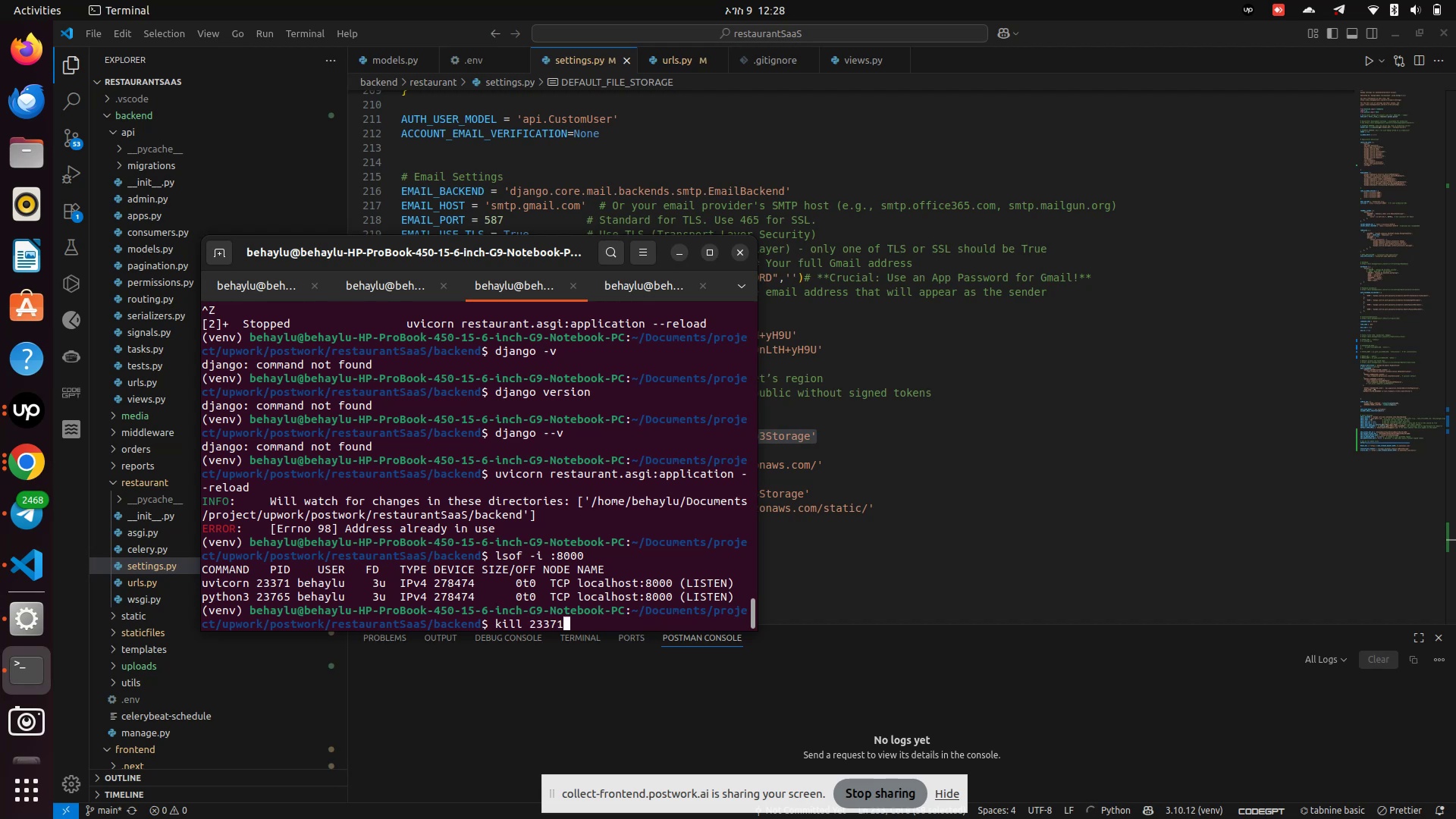 
key(ArrowLeft)
 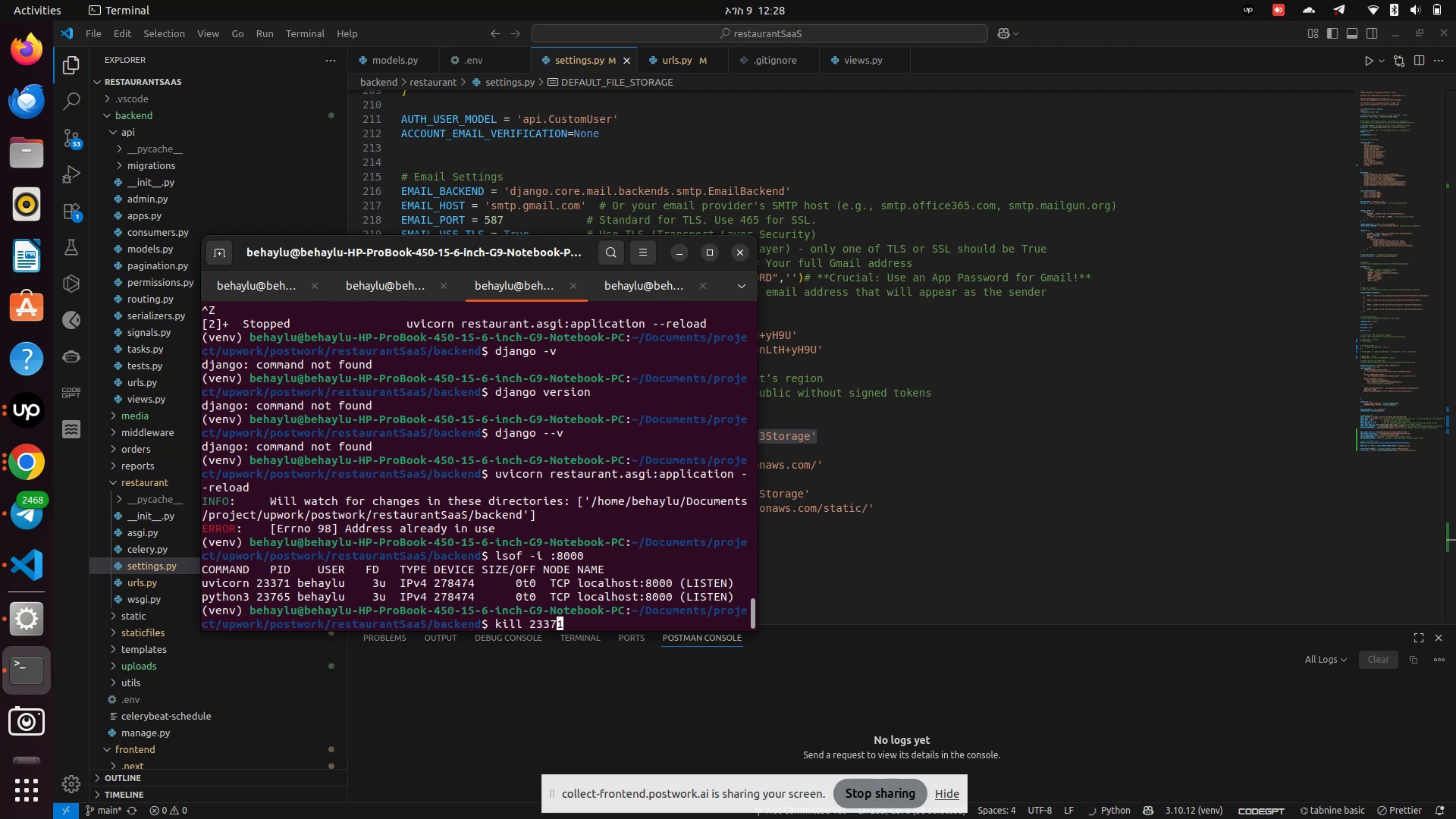 
key(ArrowLeft)
 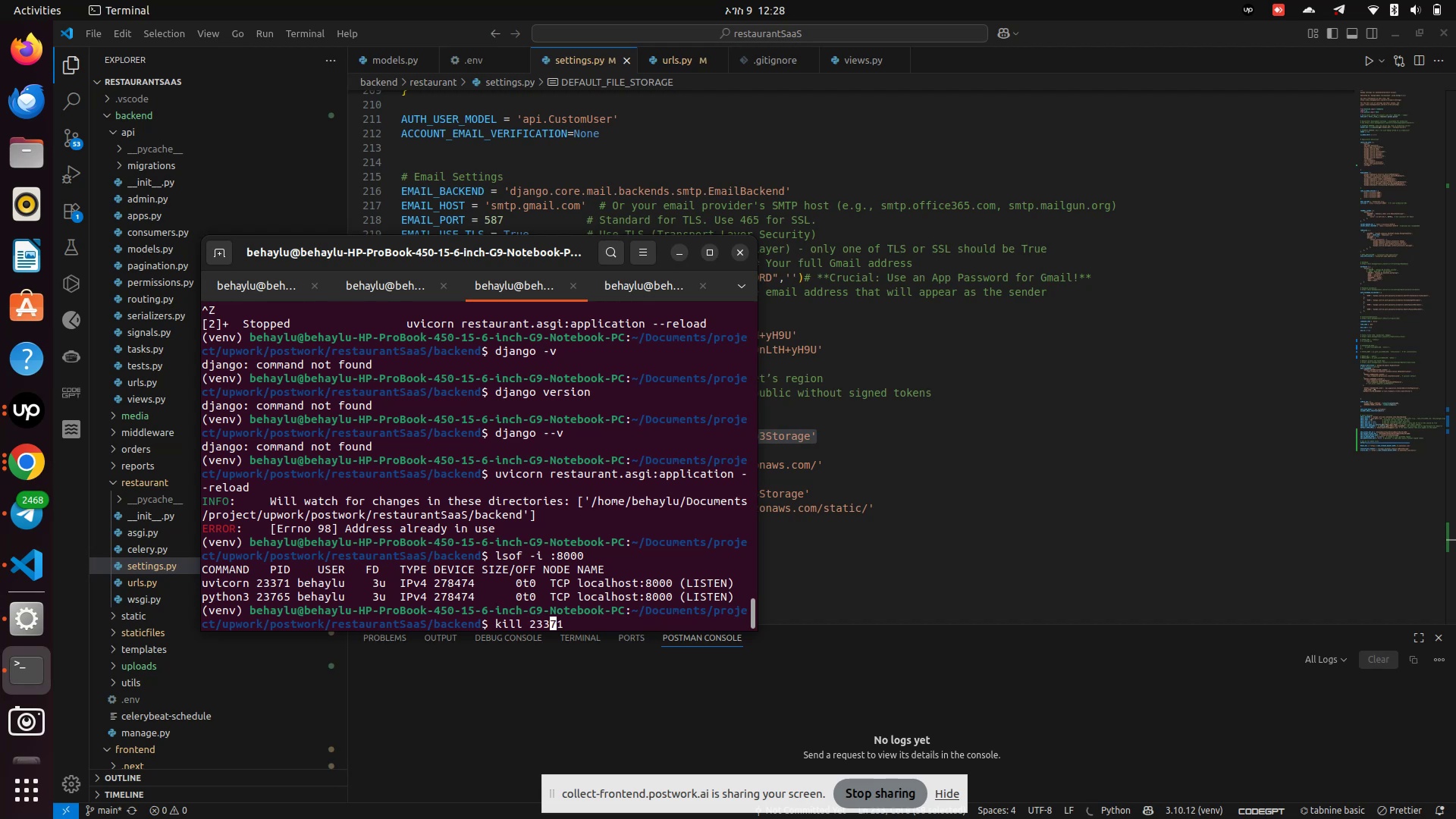 
key(ArrowLeft)
 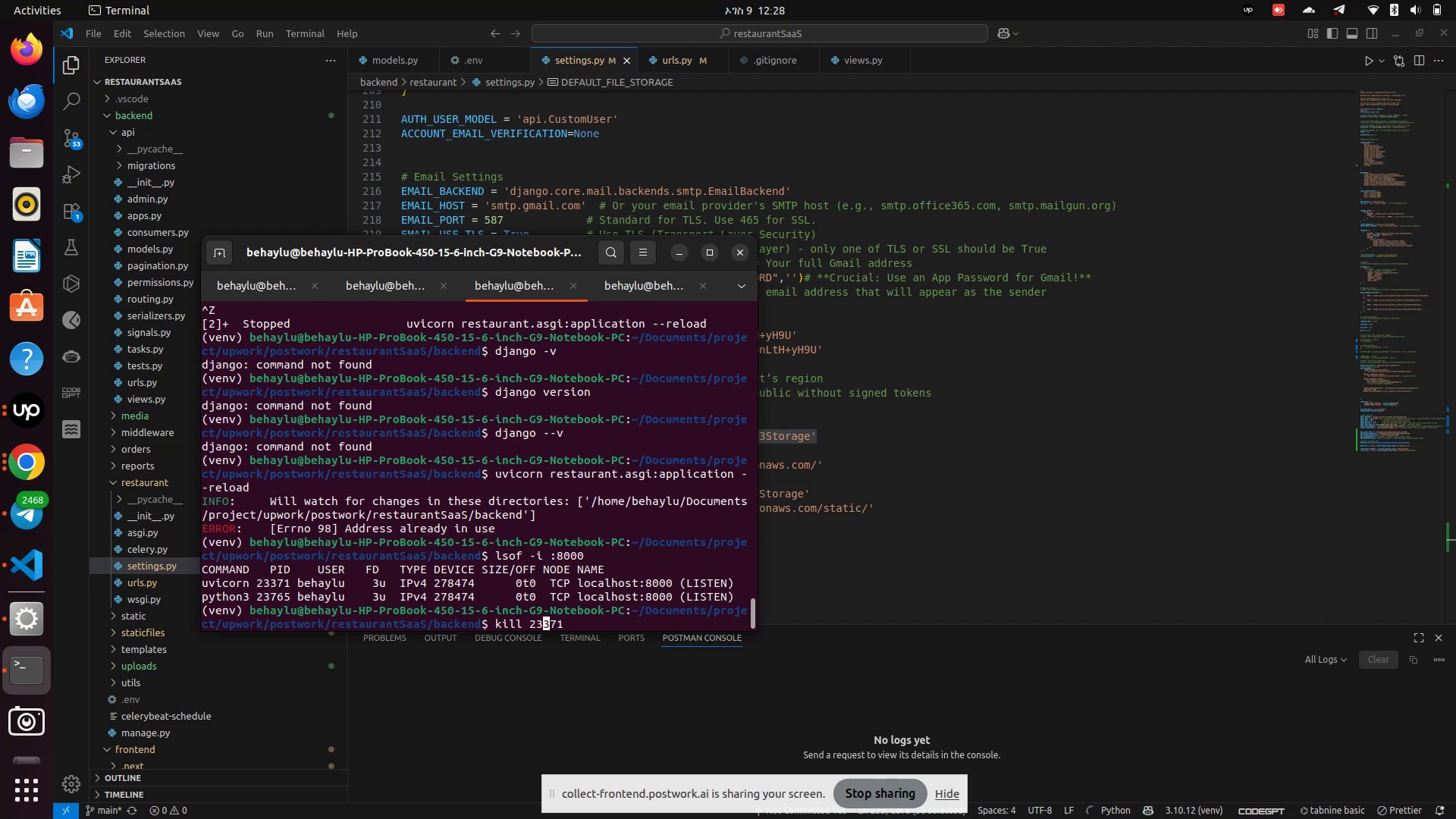 
key(ArrowLeft)
 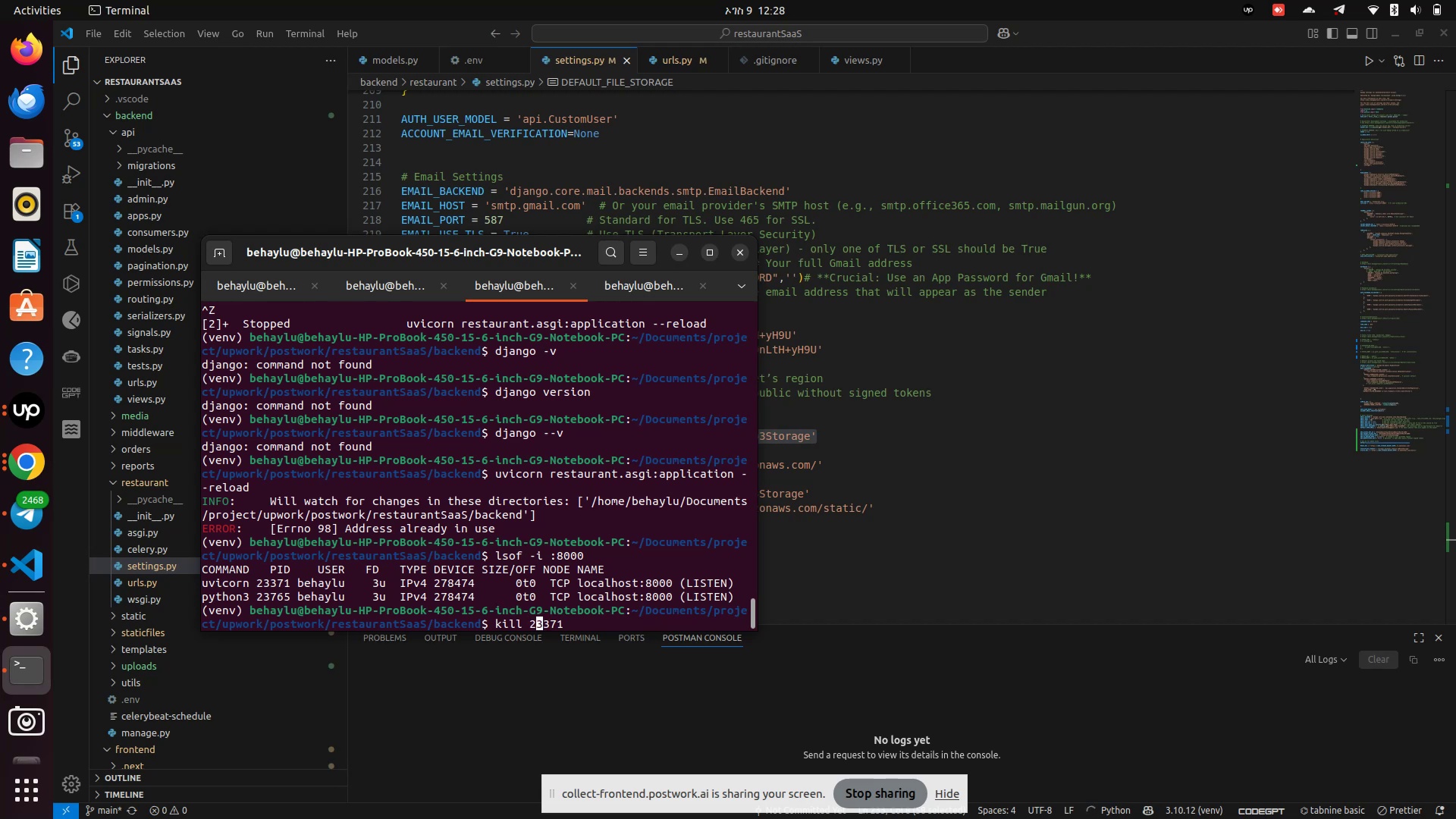 
key(ArrowLeft)
 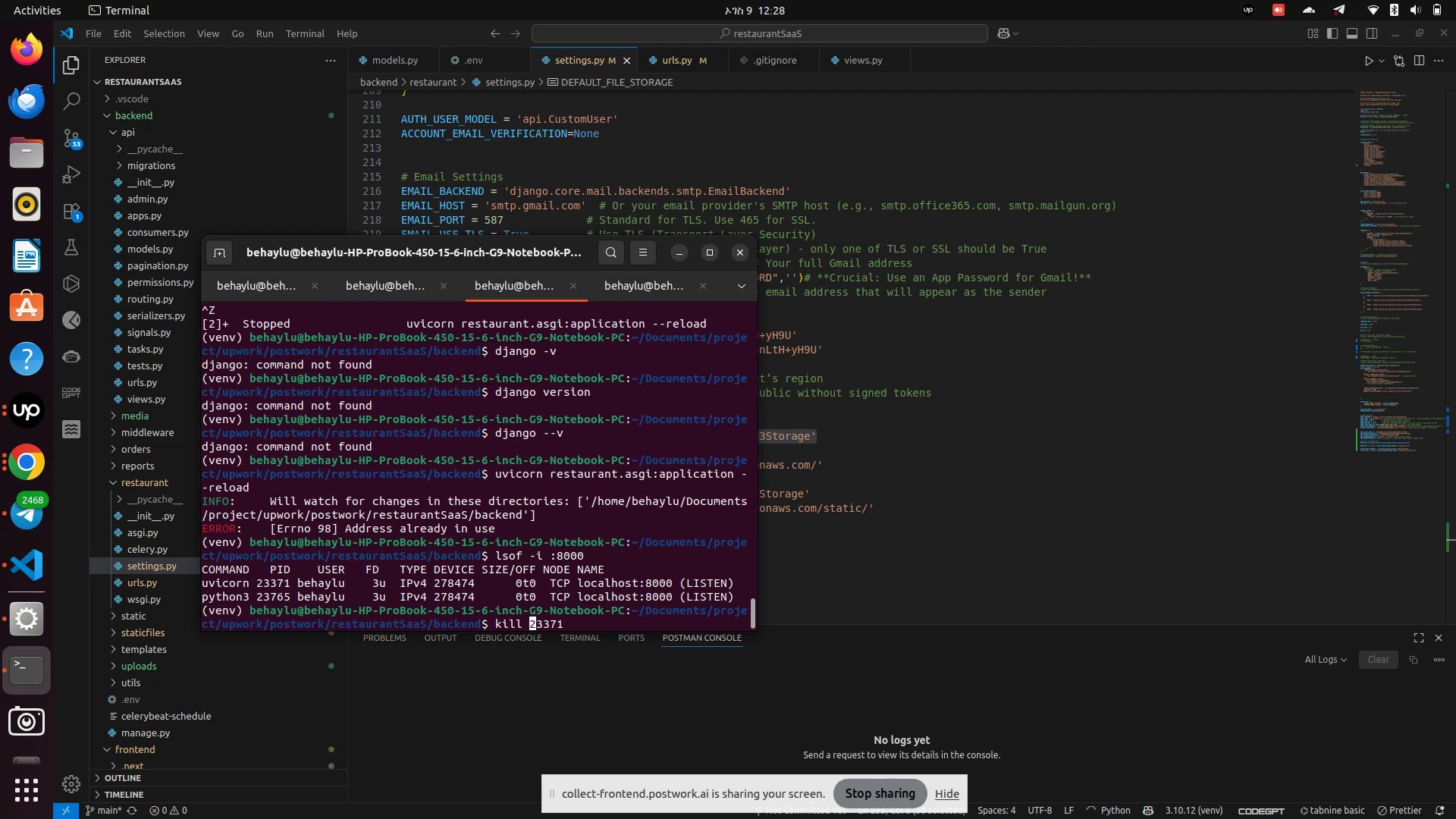 
key(ArrowLeft)
 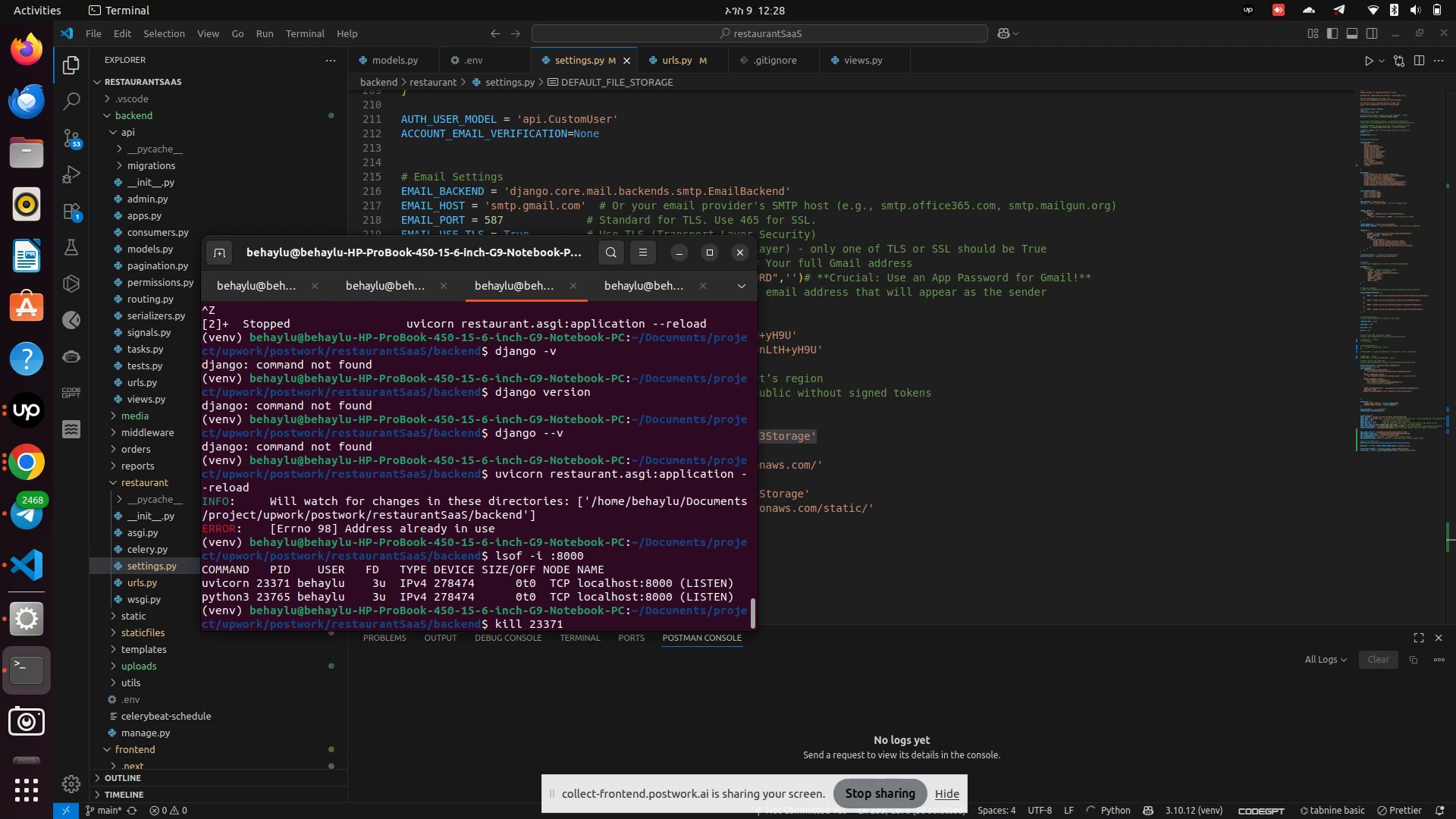 
key(Minus)
 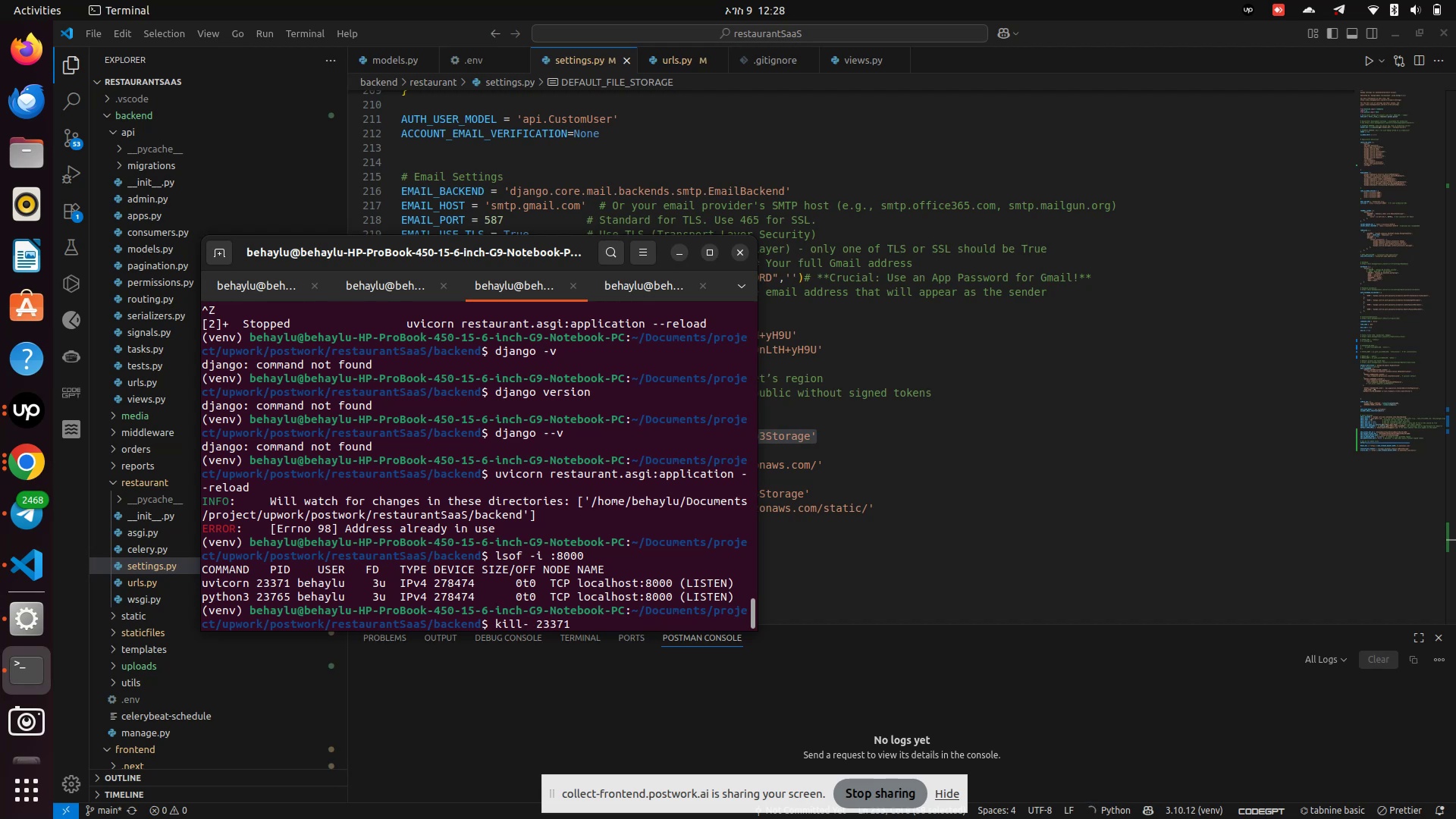 
key(Backspace)
 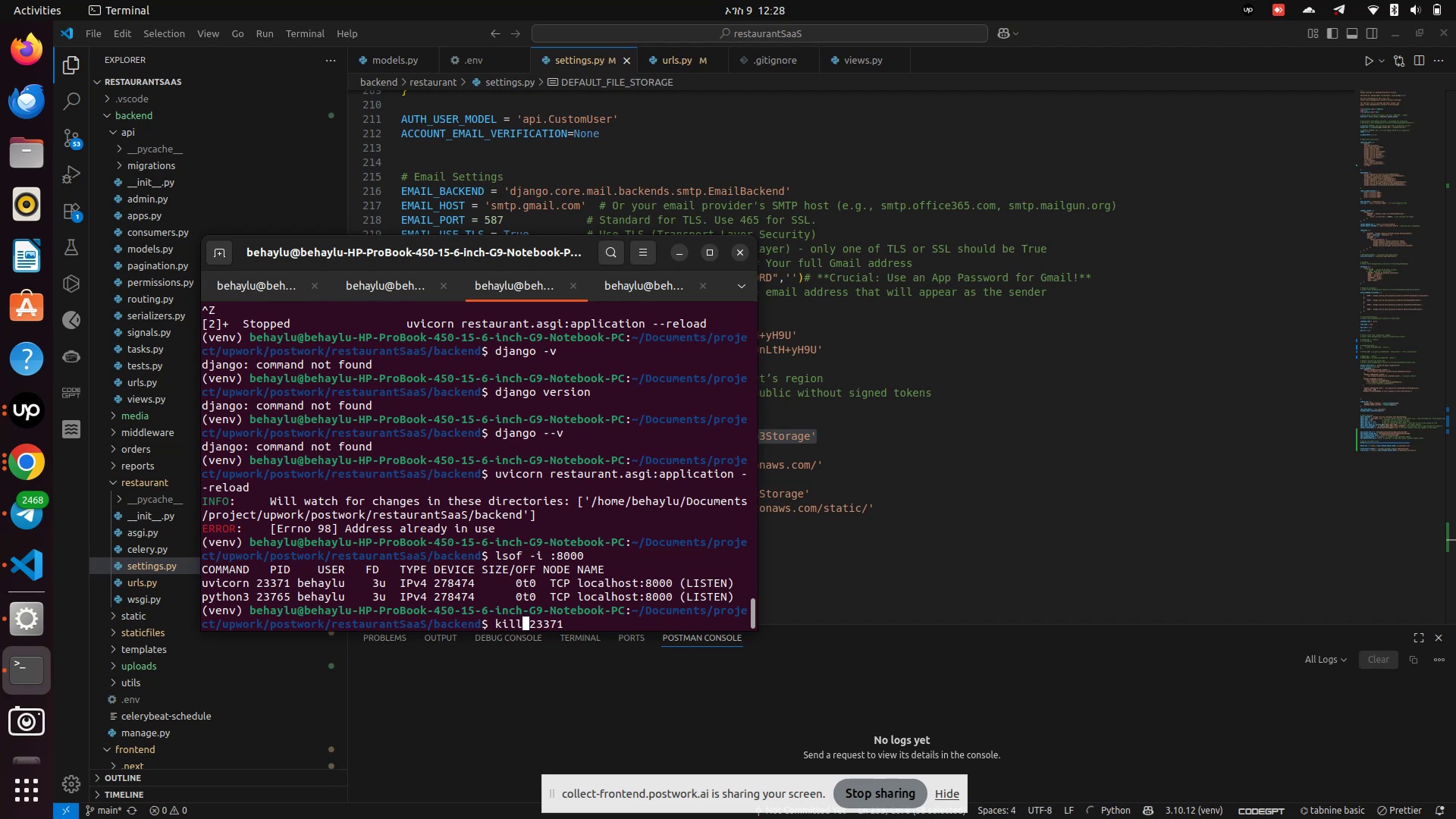 
key(Space)
 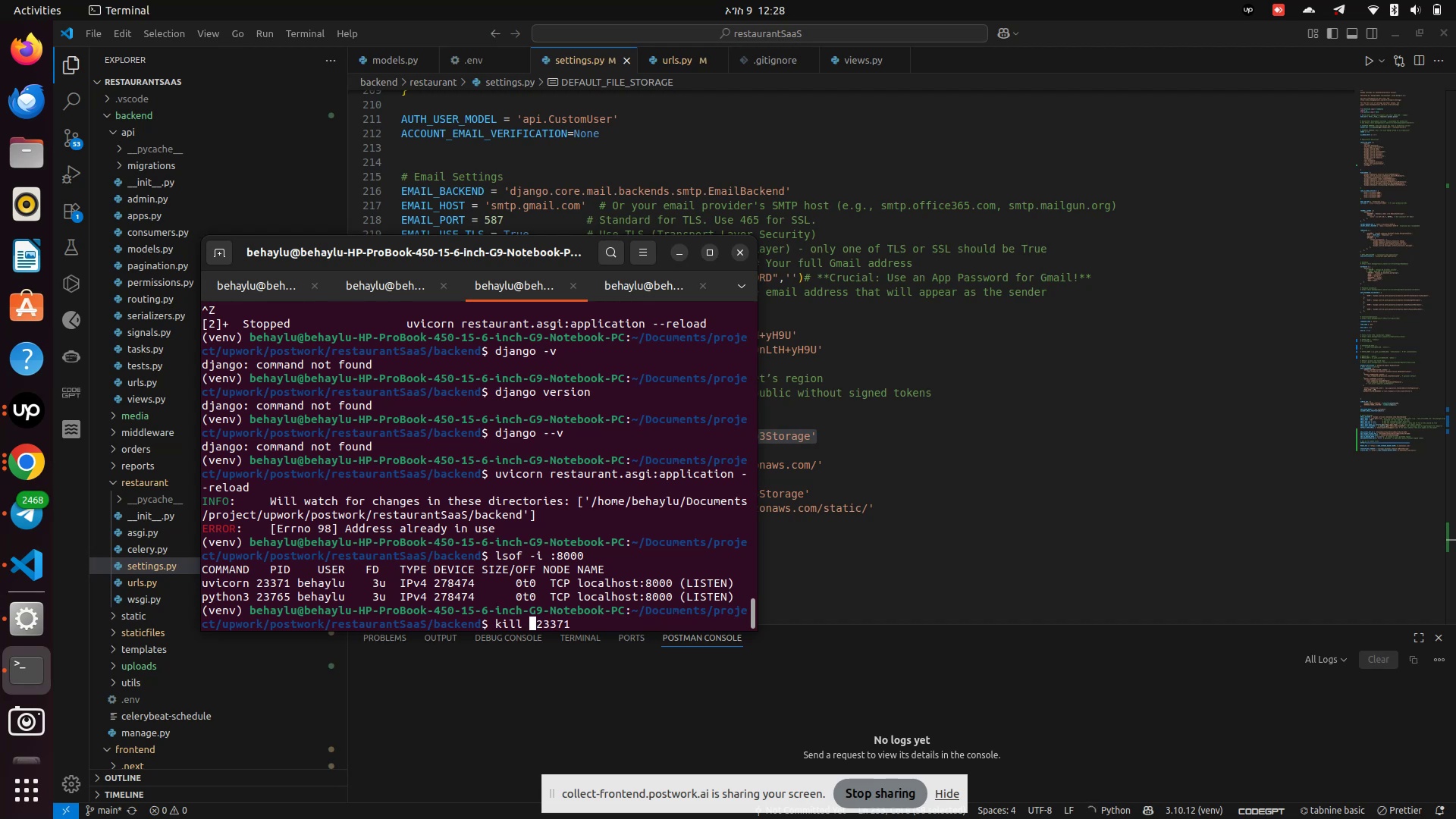 
key(Minus)
 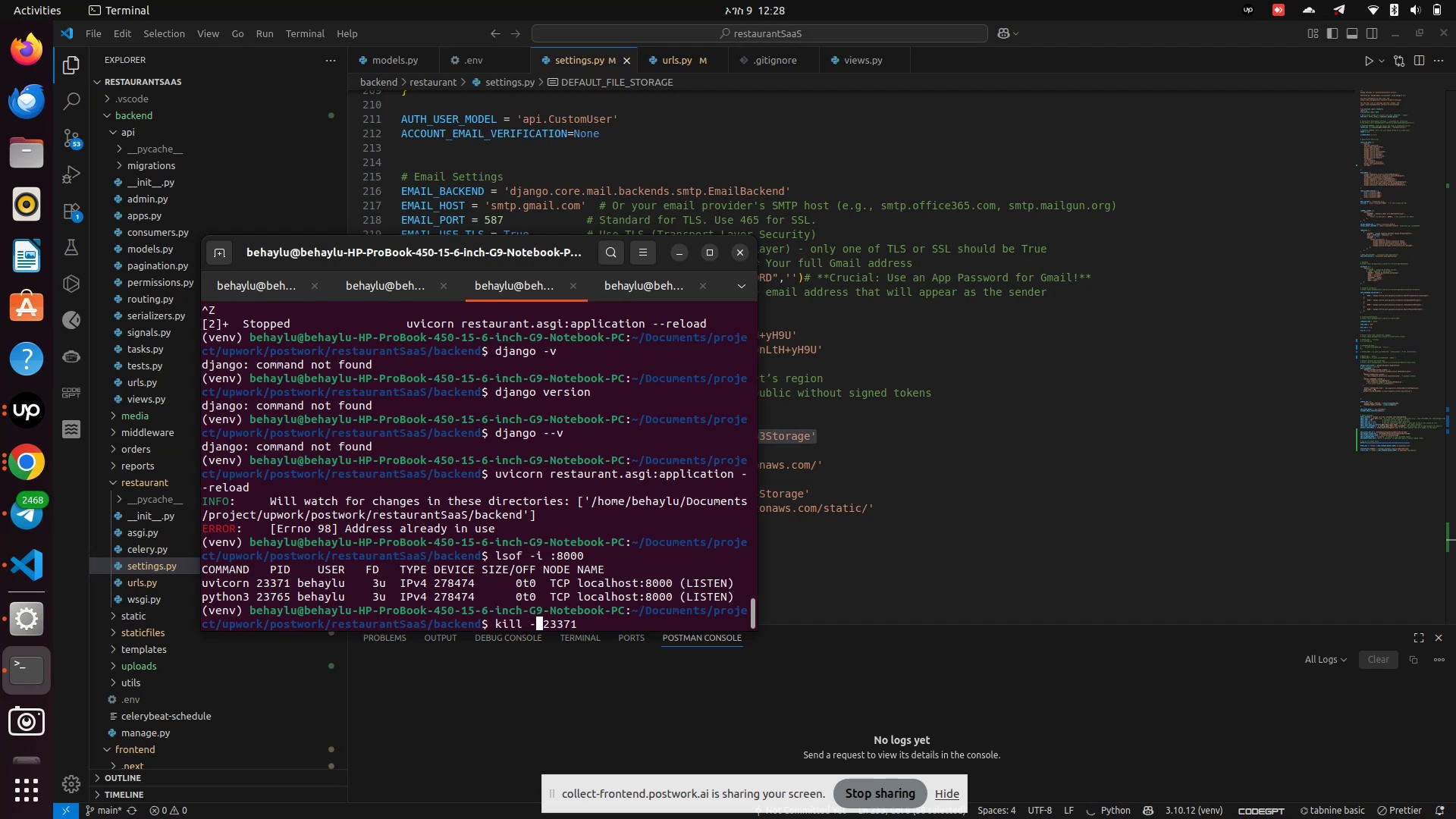 
key(9)
 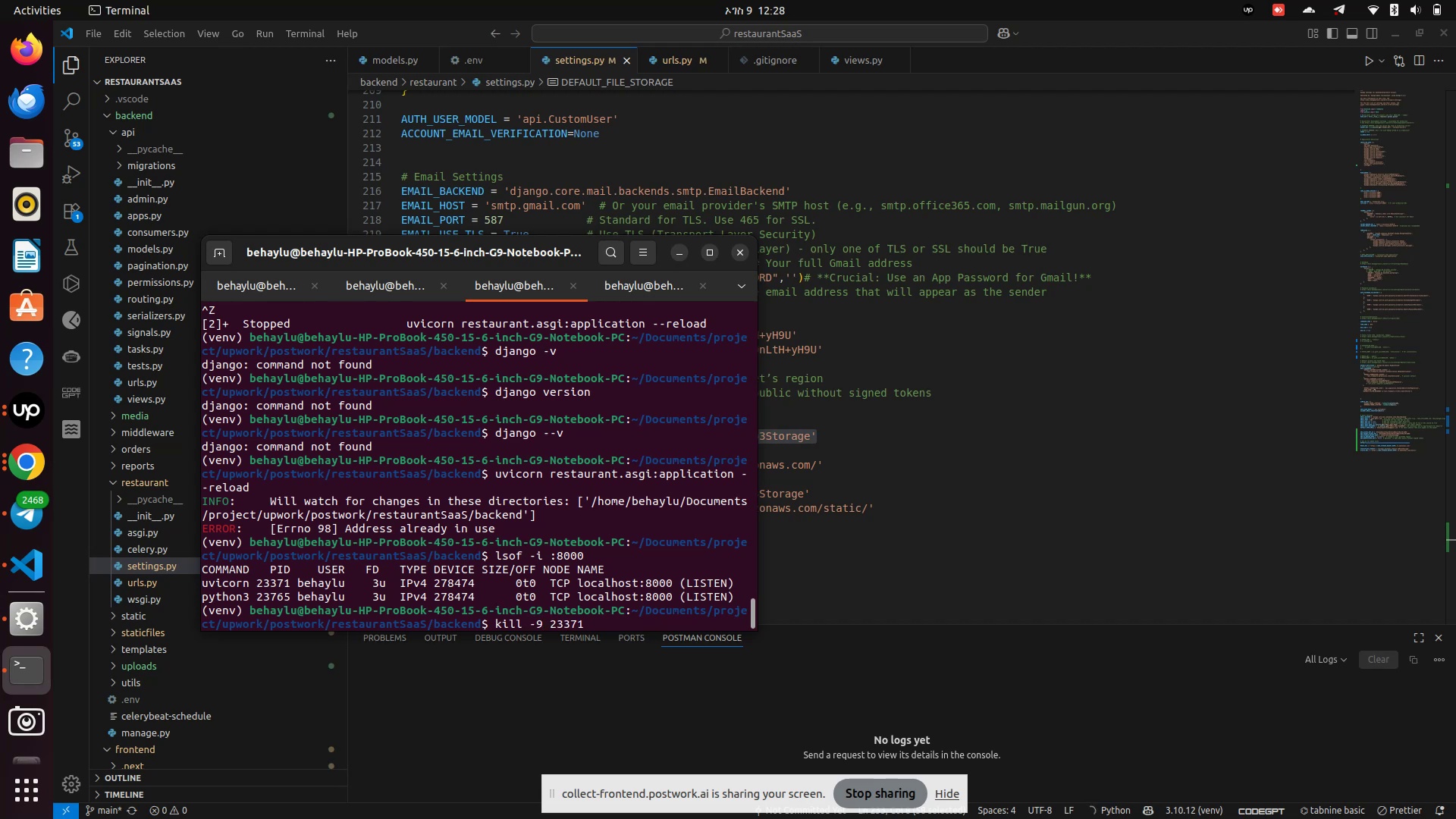 
key(Enter)
 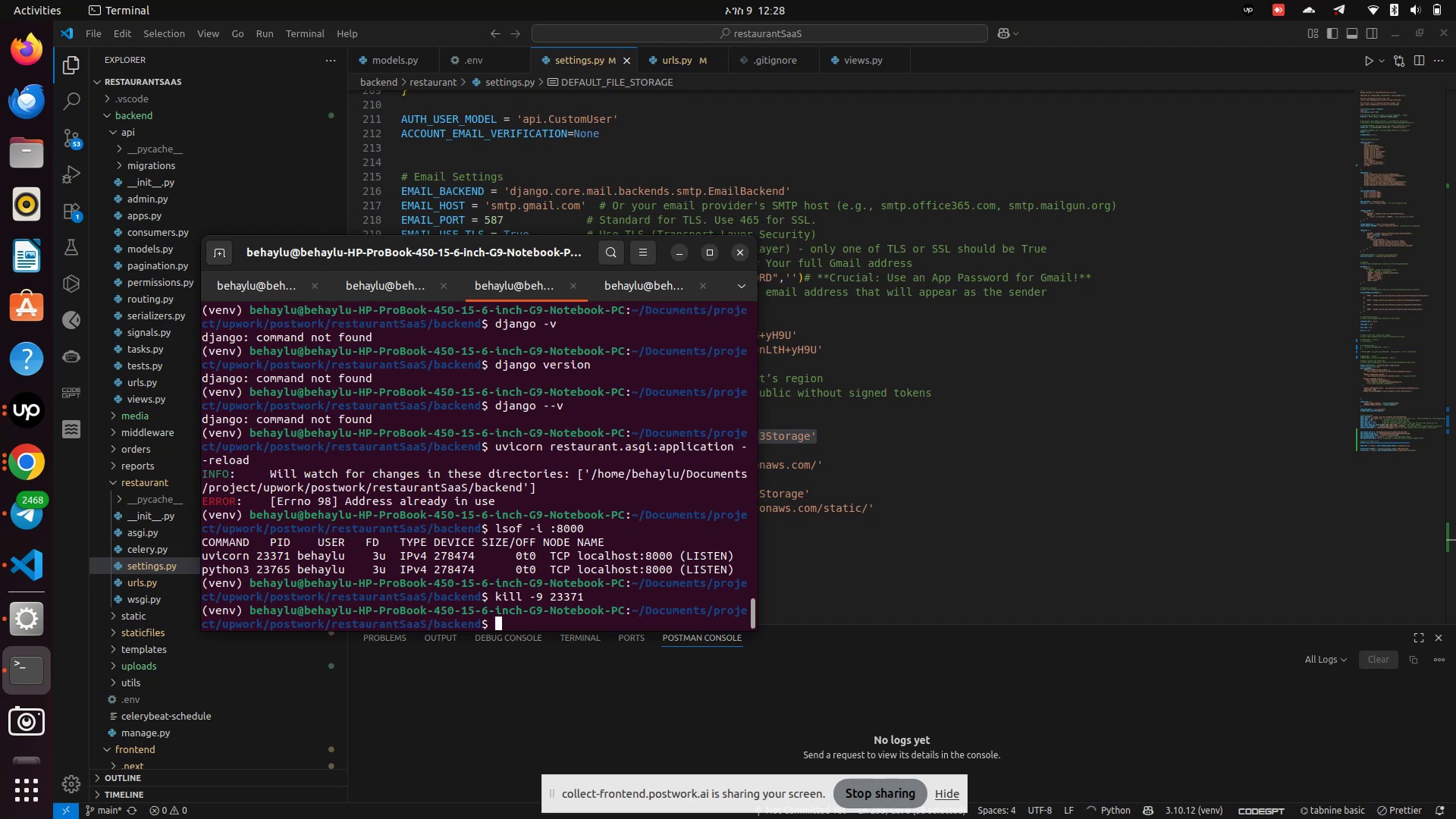 
key(ArrowUp)
 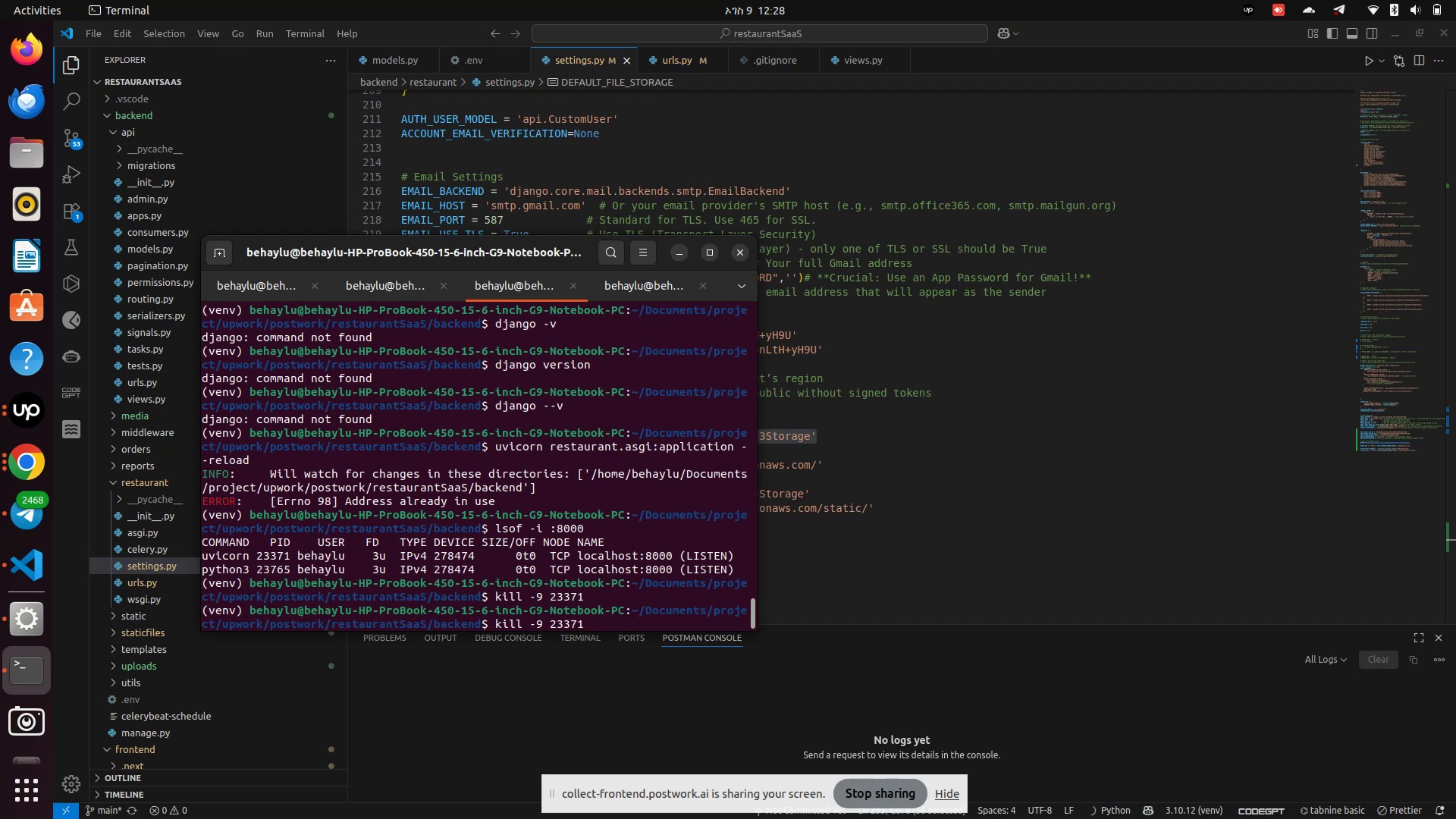 
key(ArrowUp)
 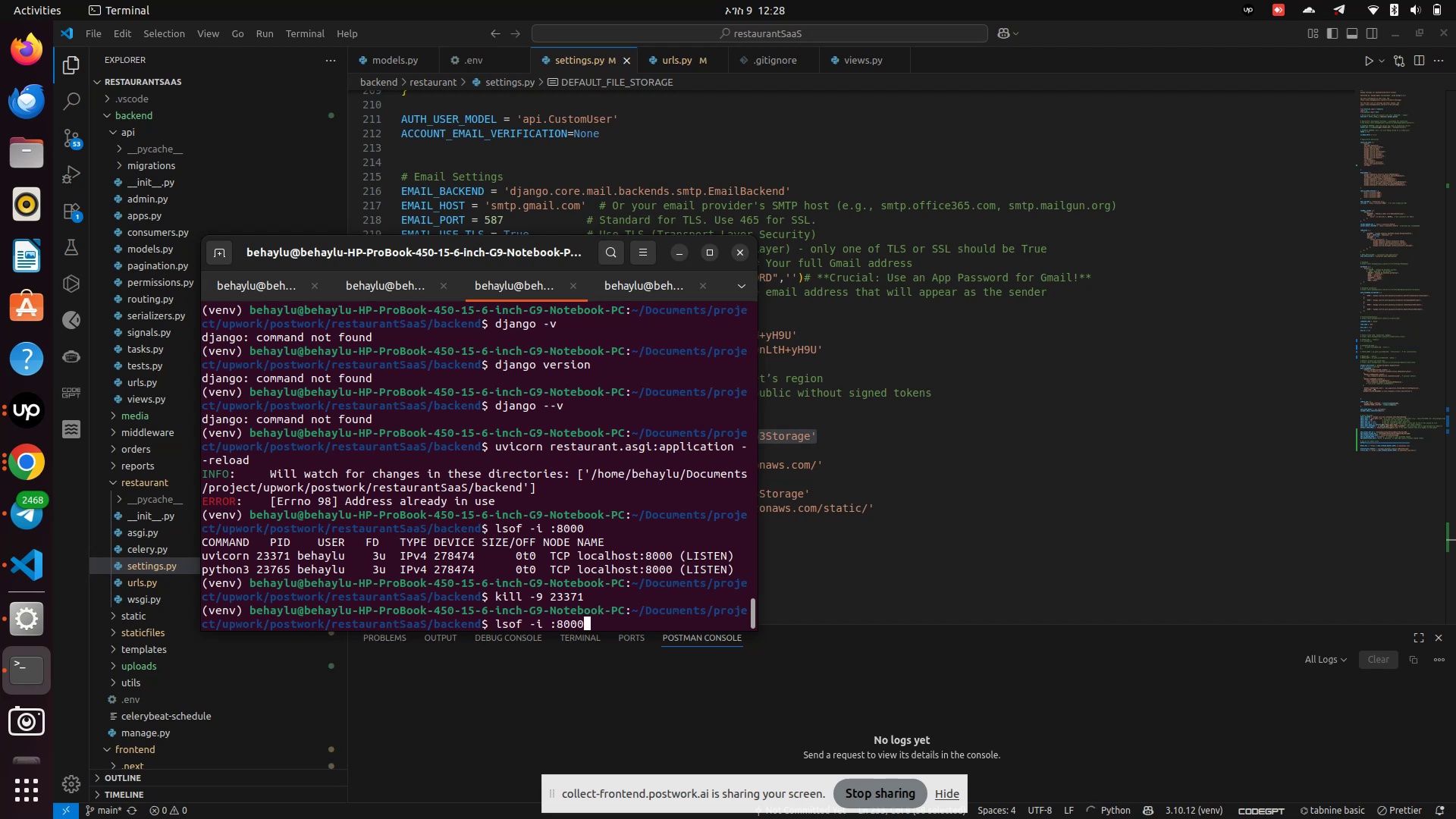 
key(ArrowUp)
 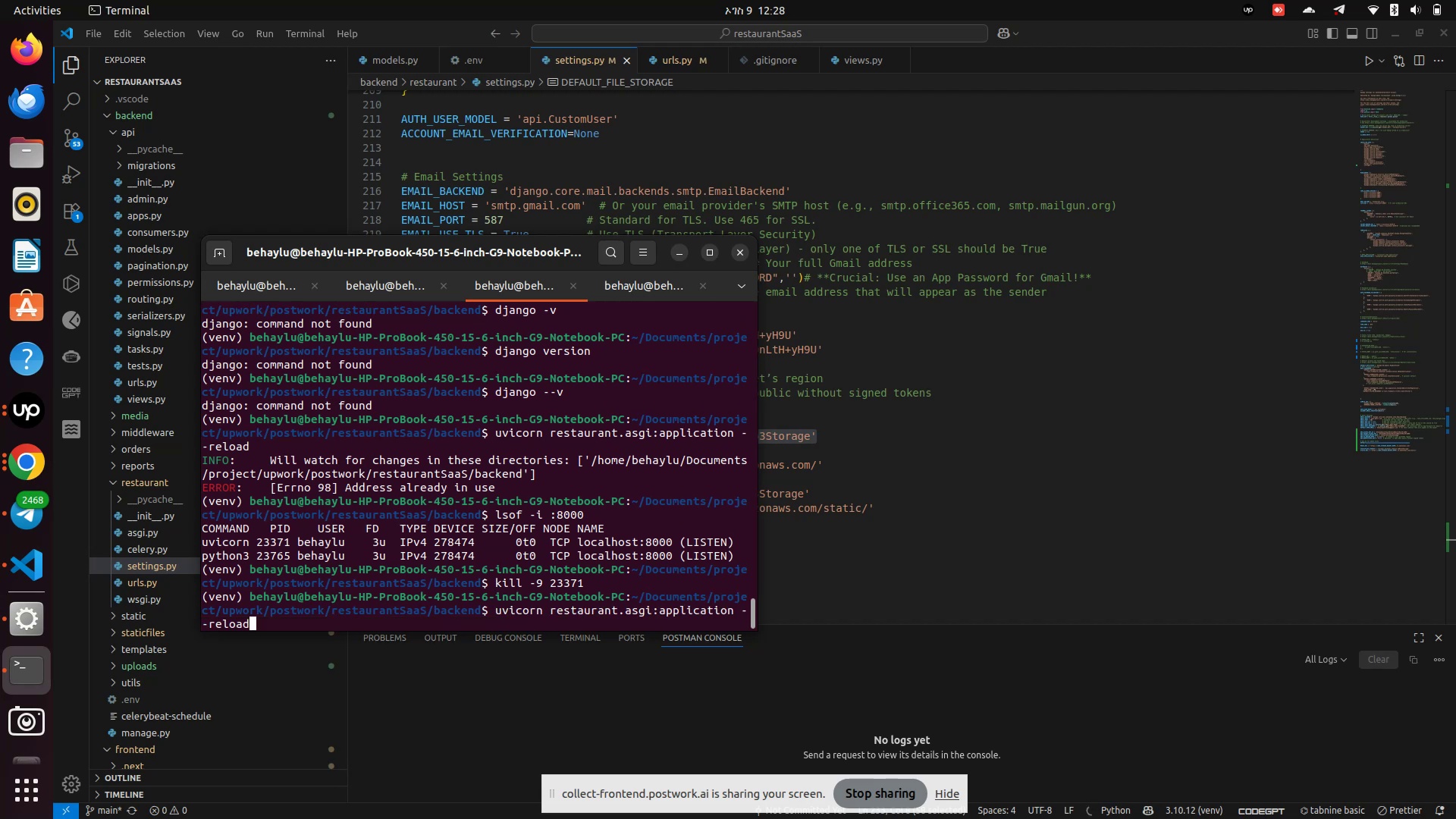 
key(Enter)
 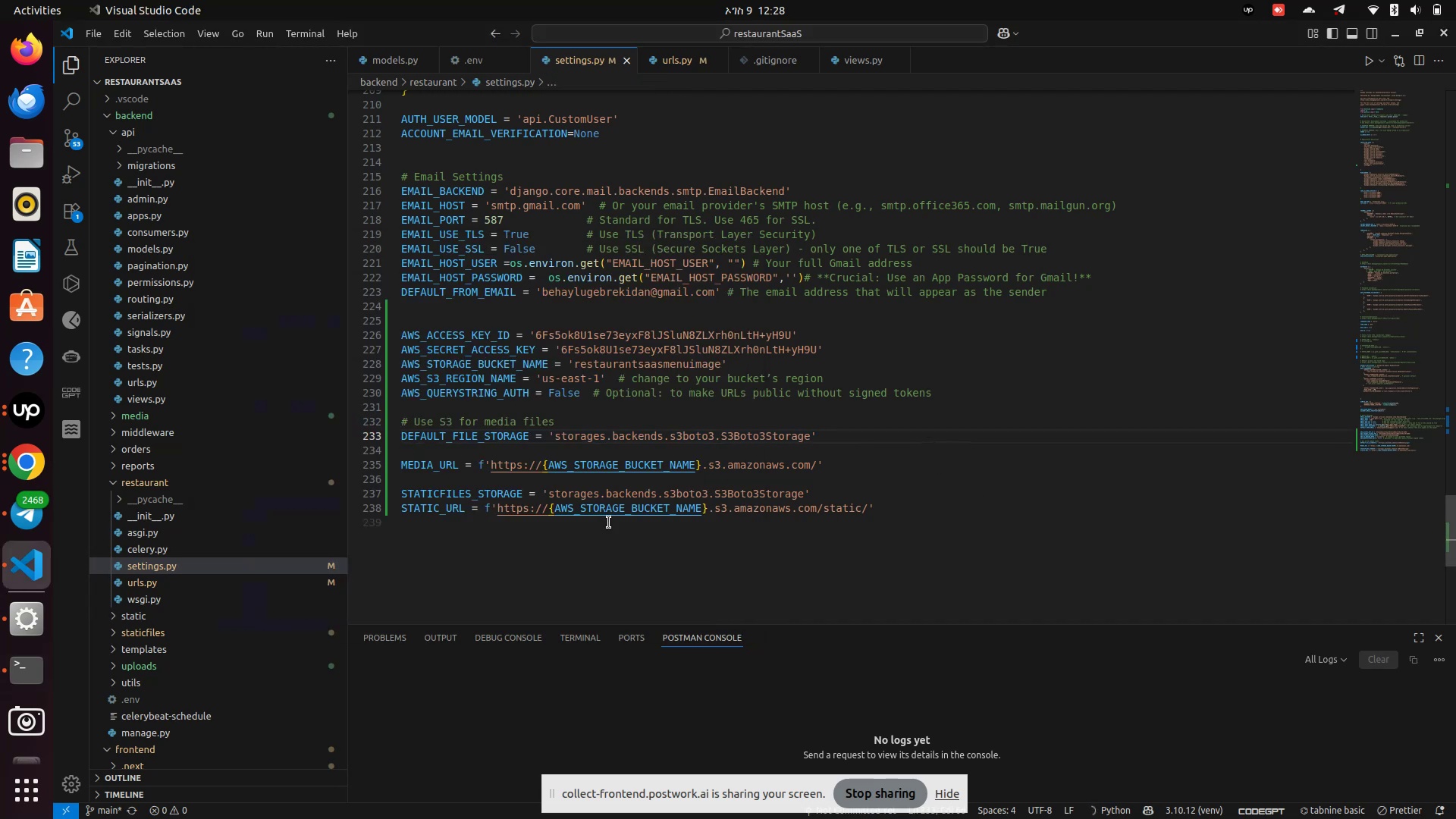 
left_click_drag(start_coordinate=[842, 437], to_coordinate=[400, 424])
 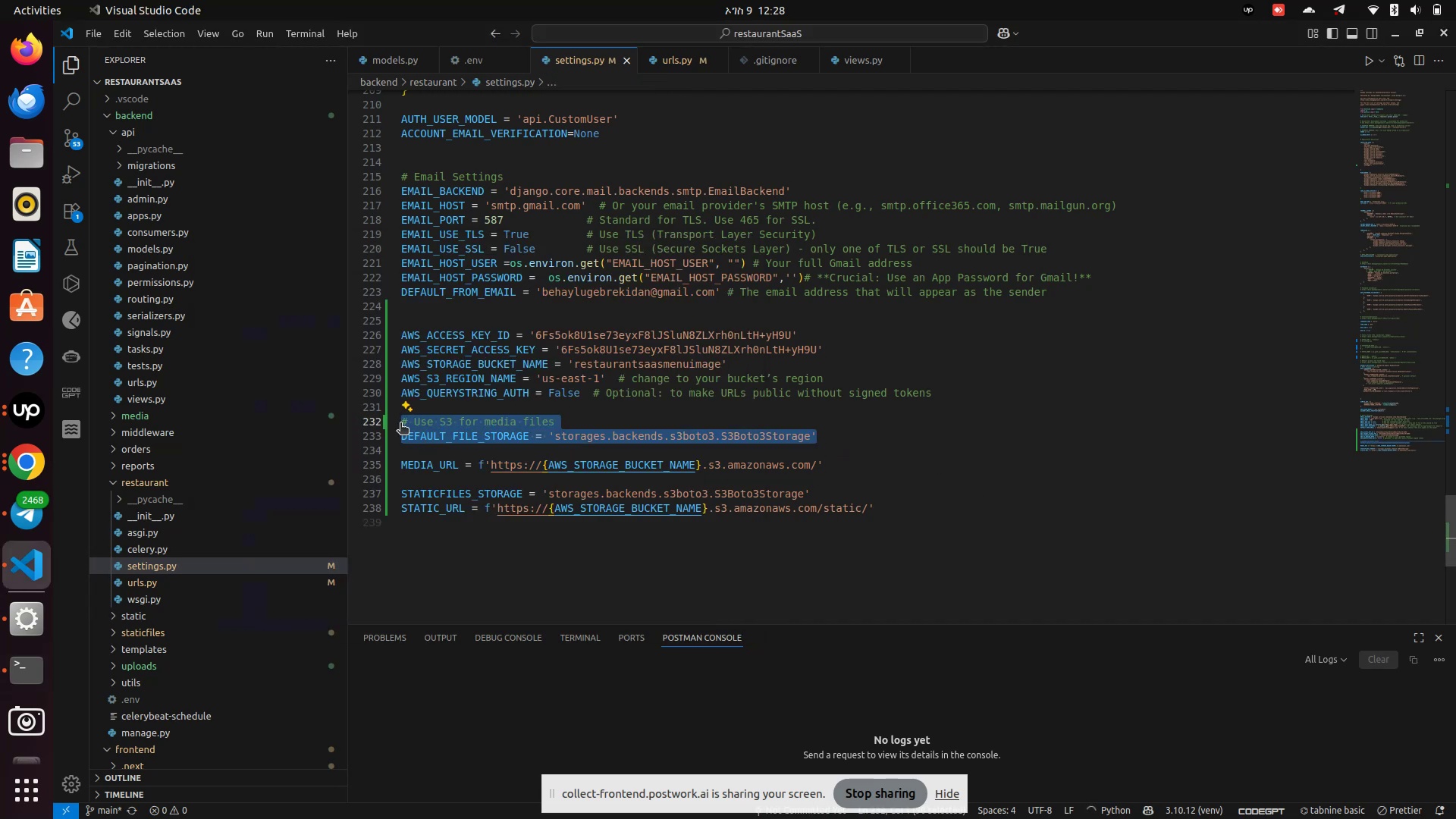 
key(Control+V)
 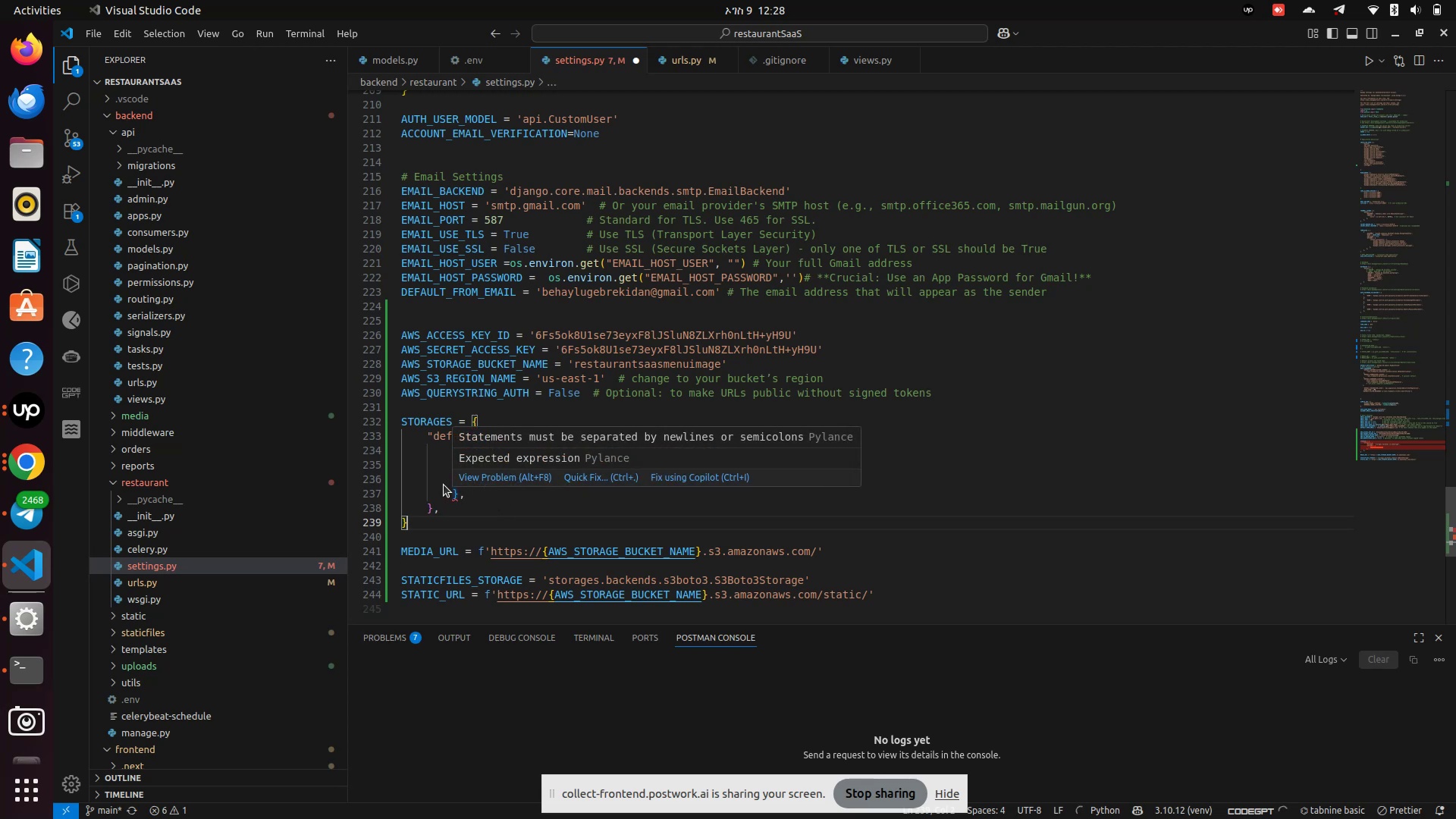 
left_click_drag(start_coordinate=[443, 475], to_coordinate=[611, 475])
 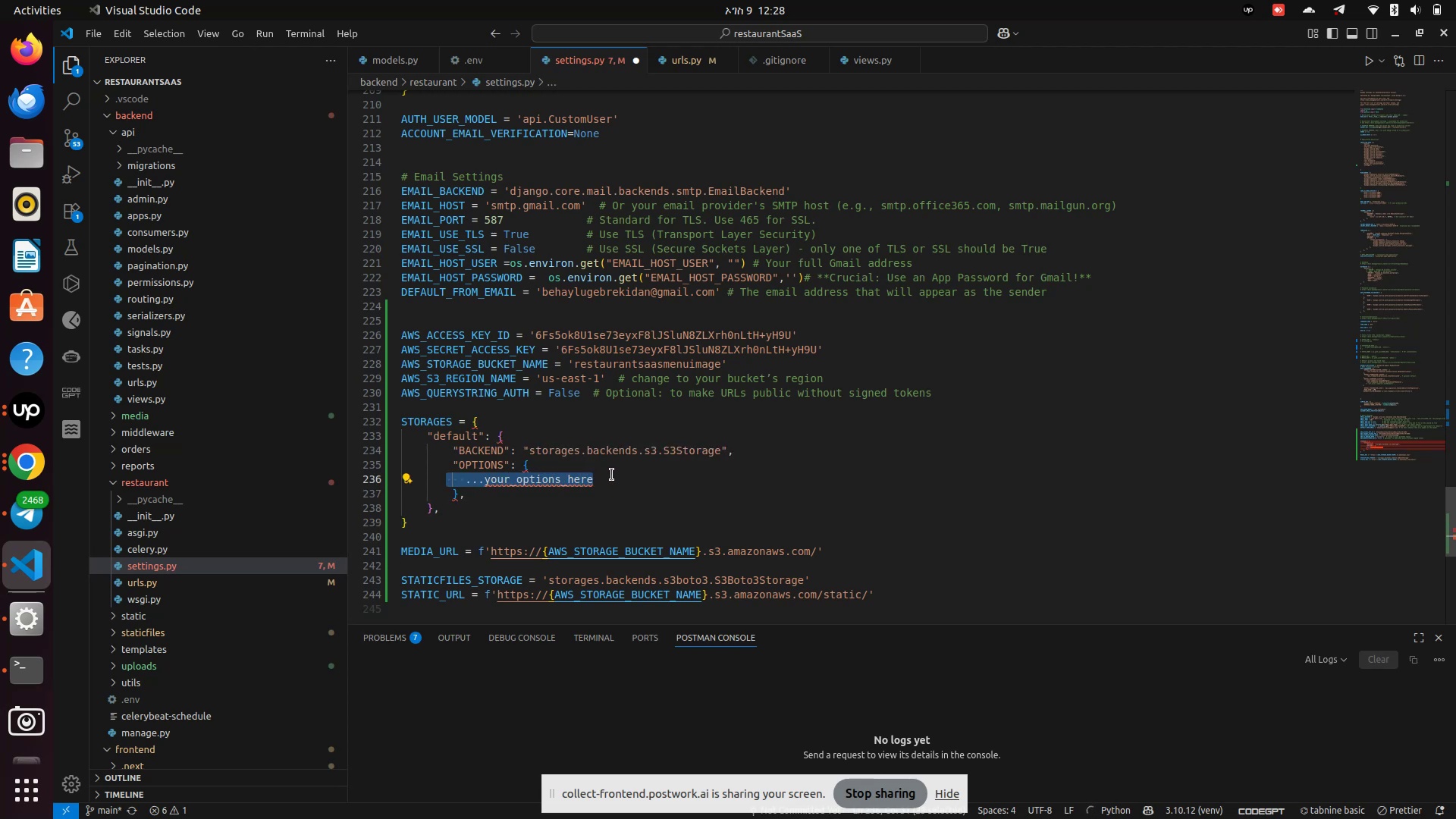 
key(Backspace)
 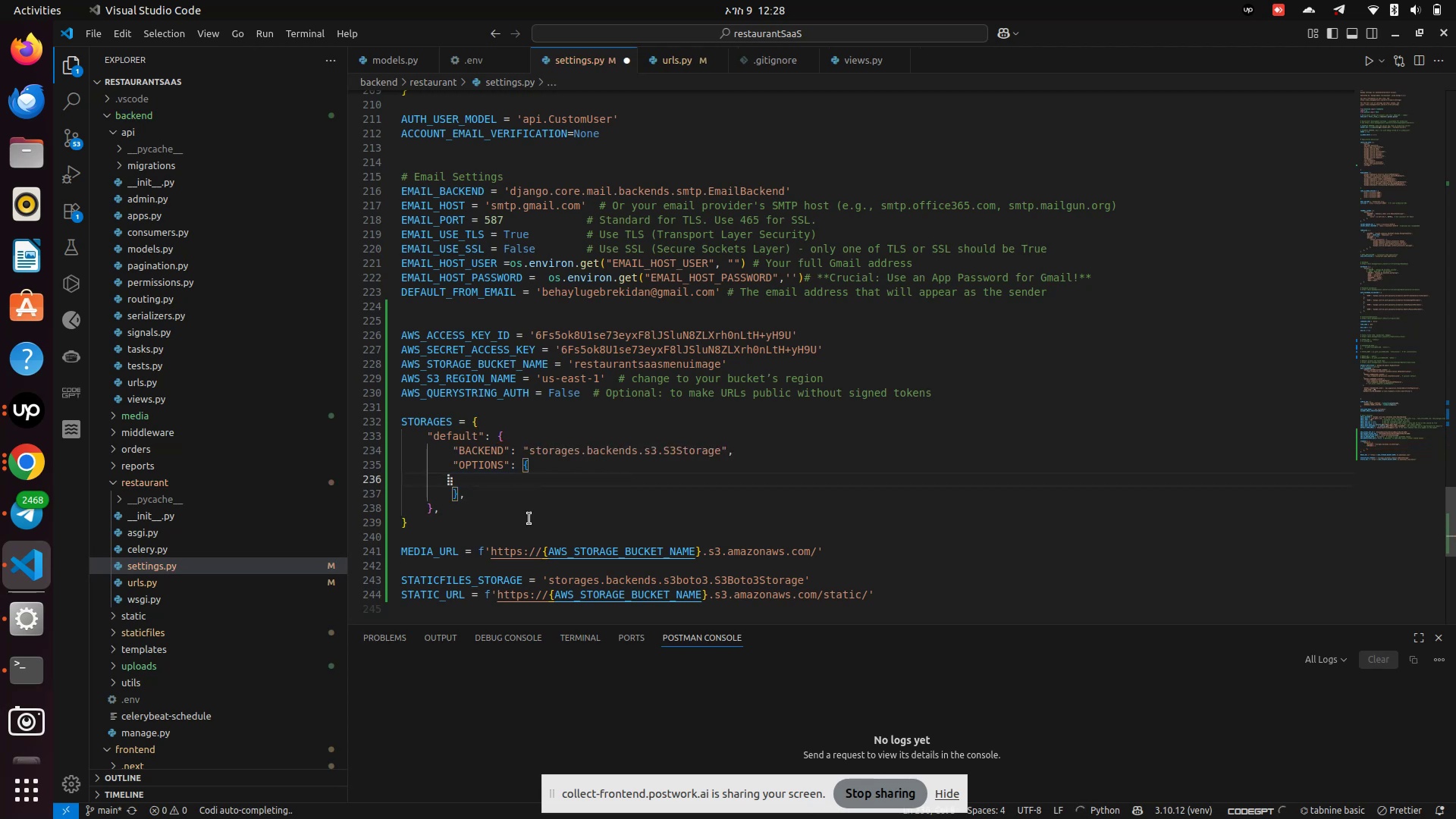 
left_click([534, 511])
 